 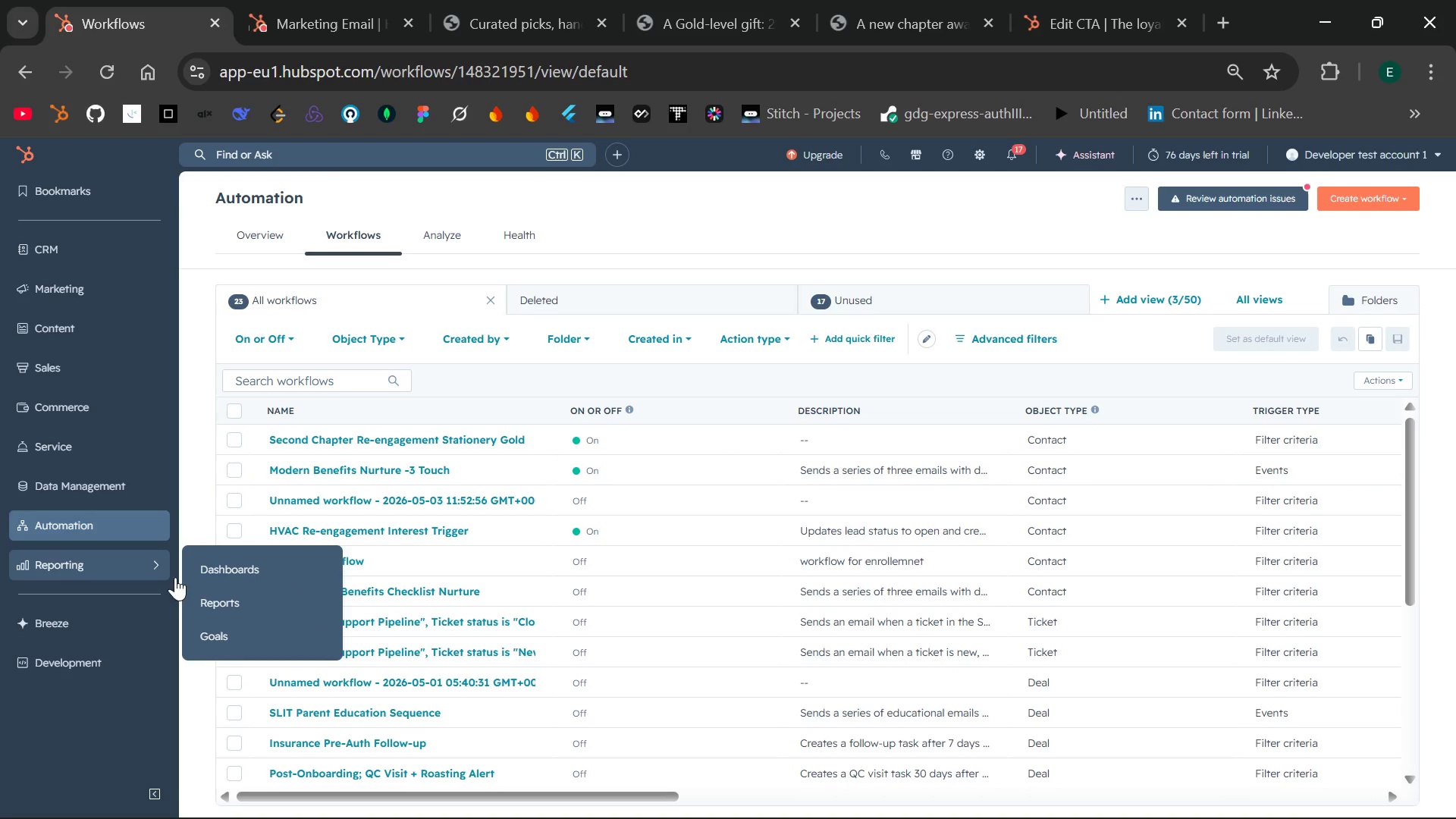 
left_click([214, 567])
 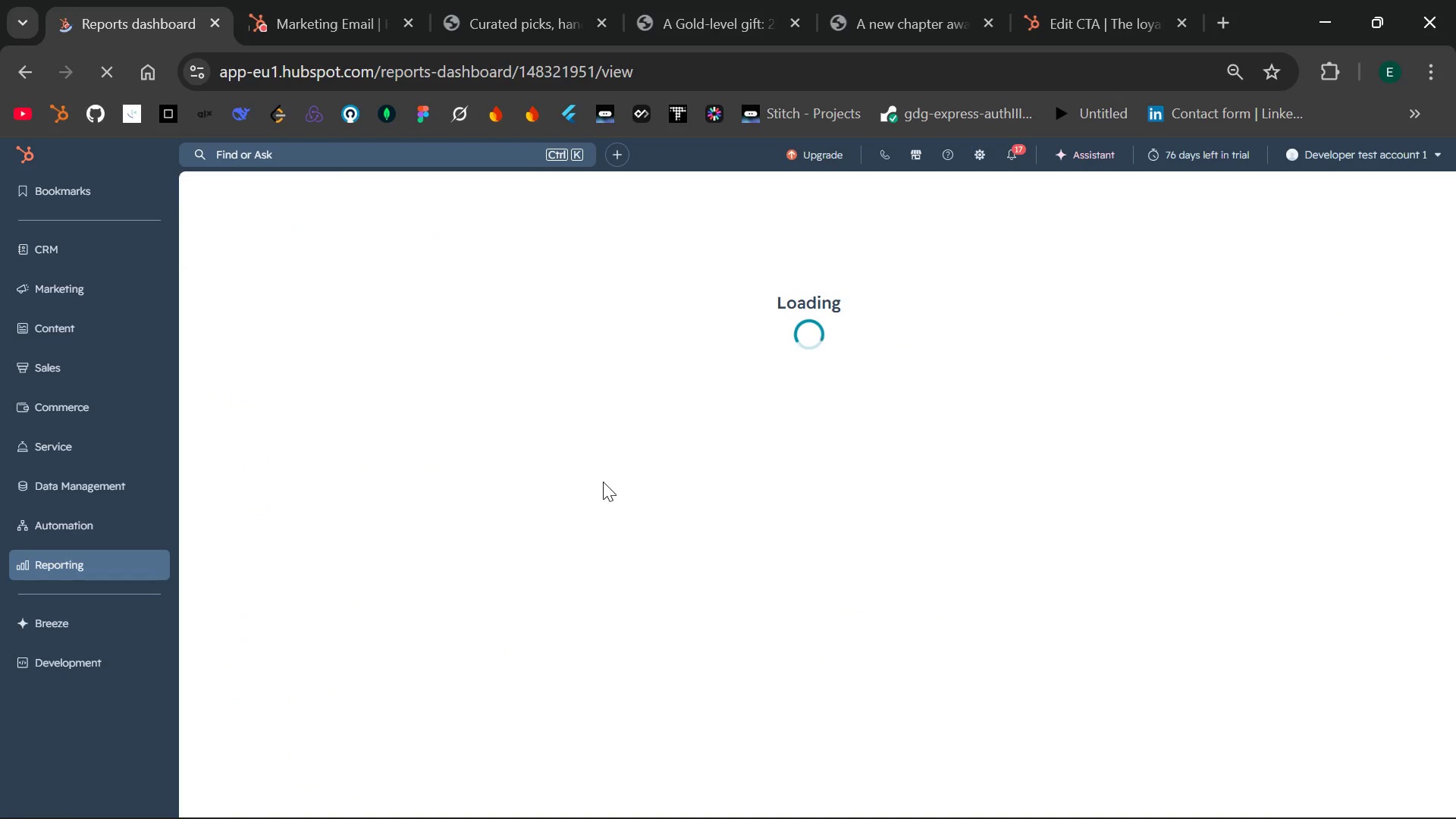 
wait(15.62)
 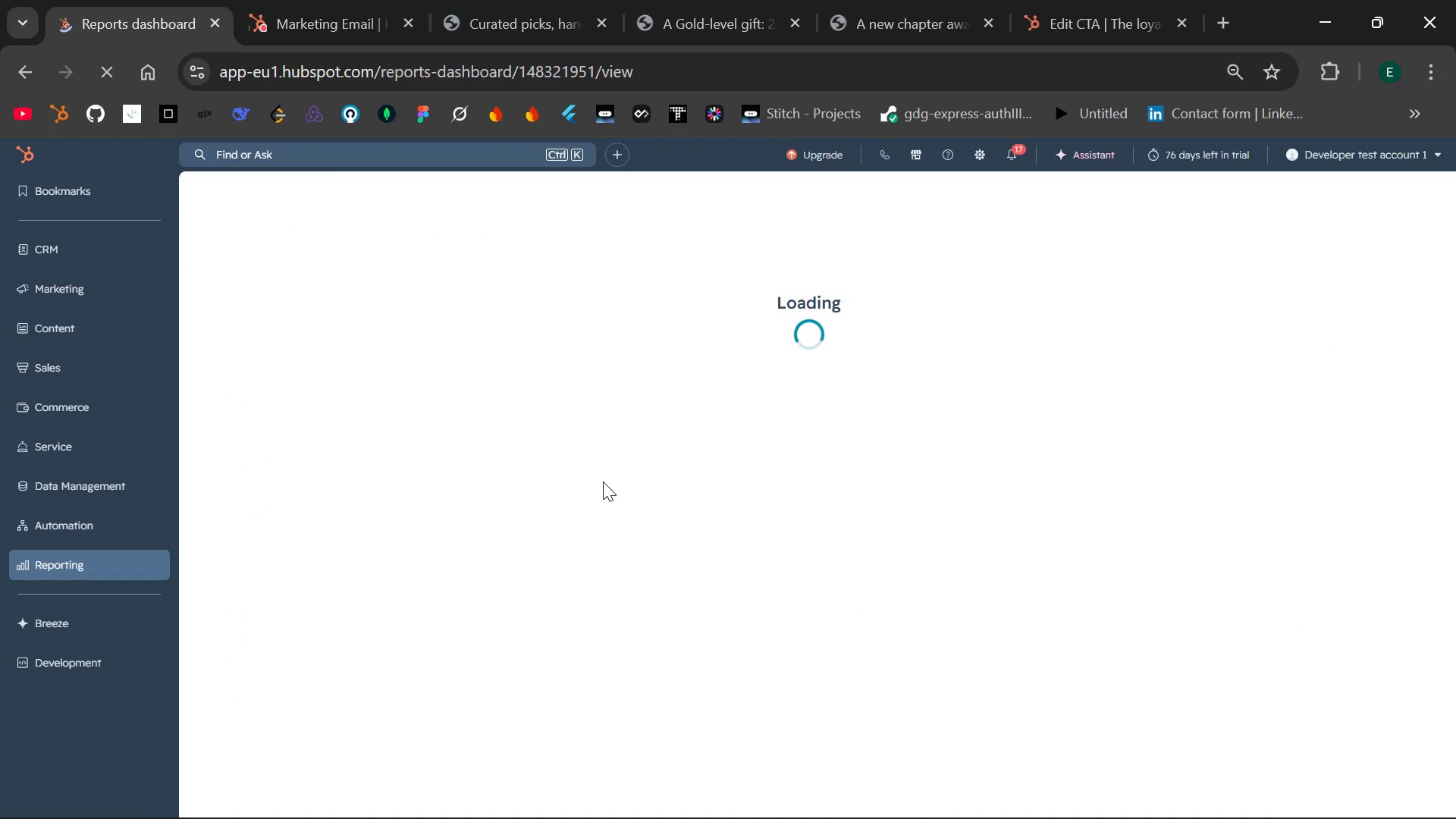 
left_click([1131, 204])
 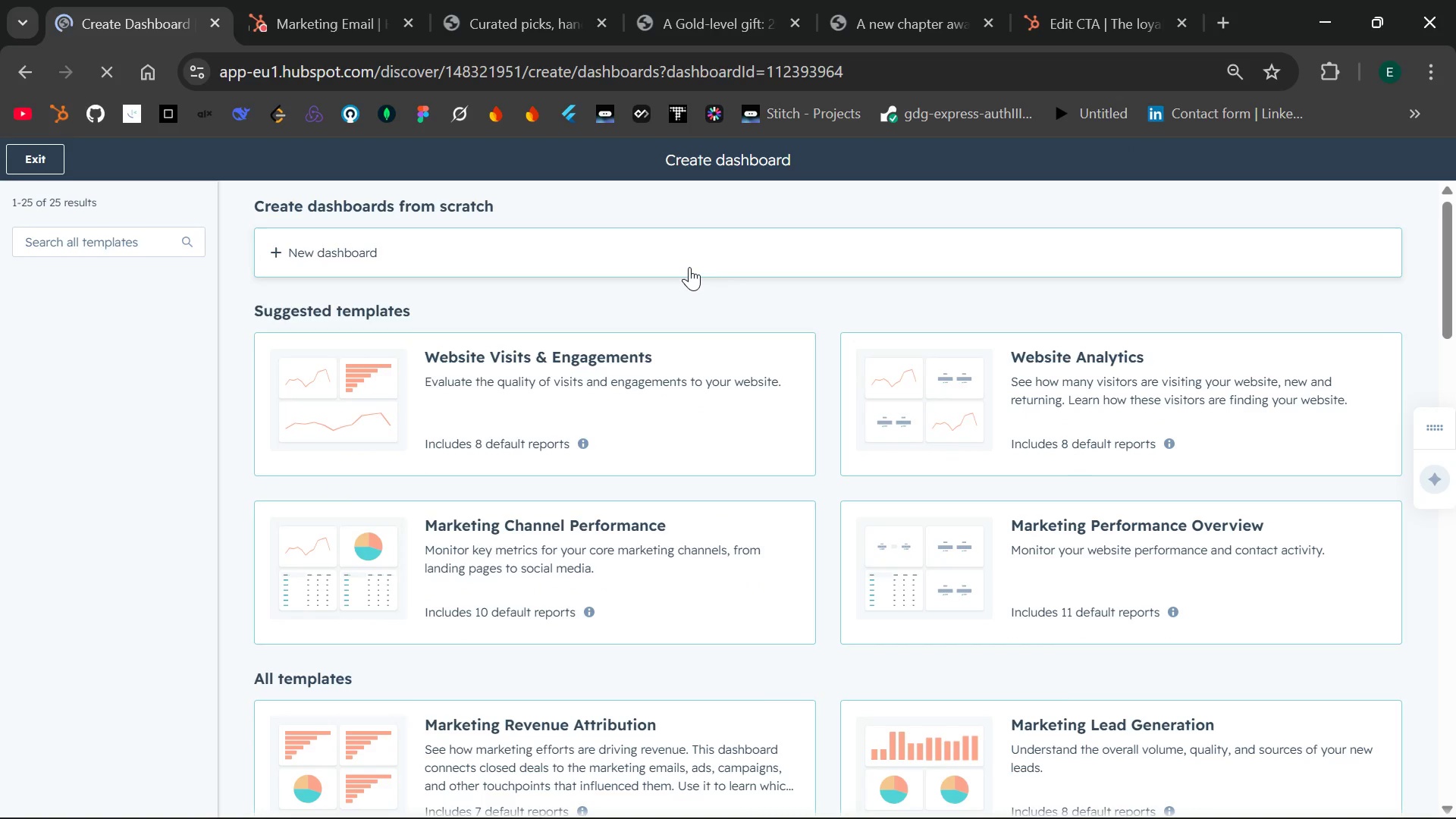 
left_click_drag(start_coordinate=[513, 278], to_coordinate=[494, 287])
 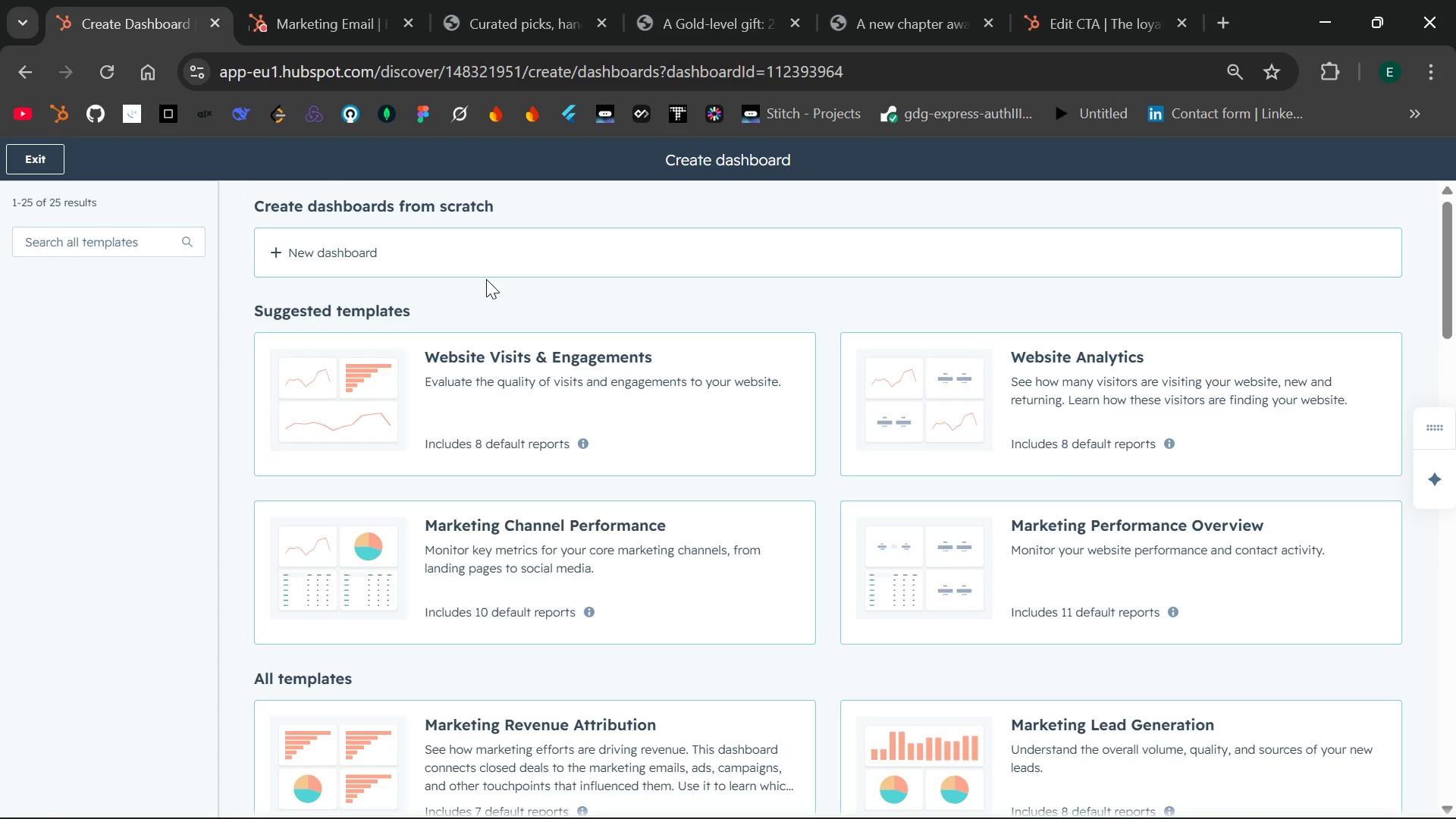 
wait(6.56)
 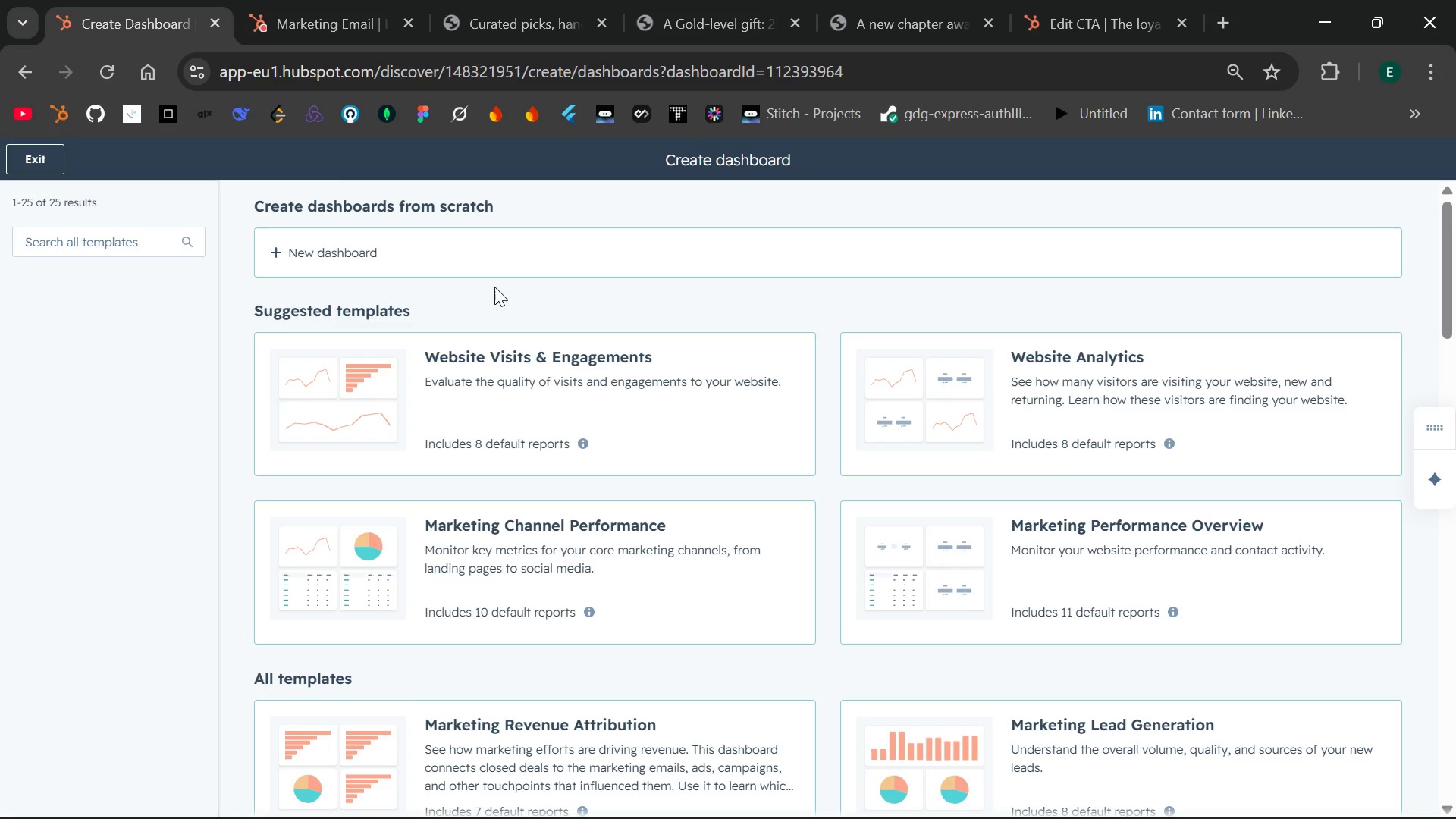 
left_click([376, 243])
 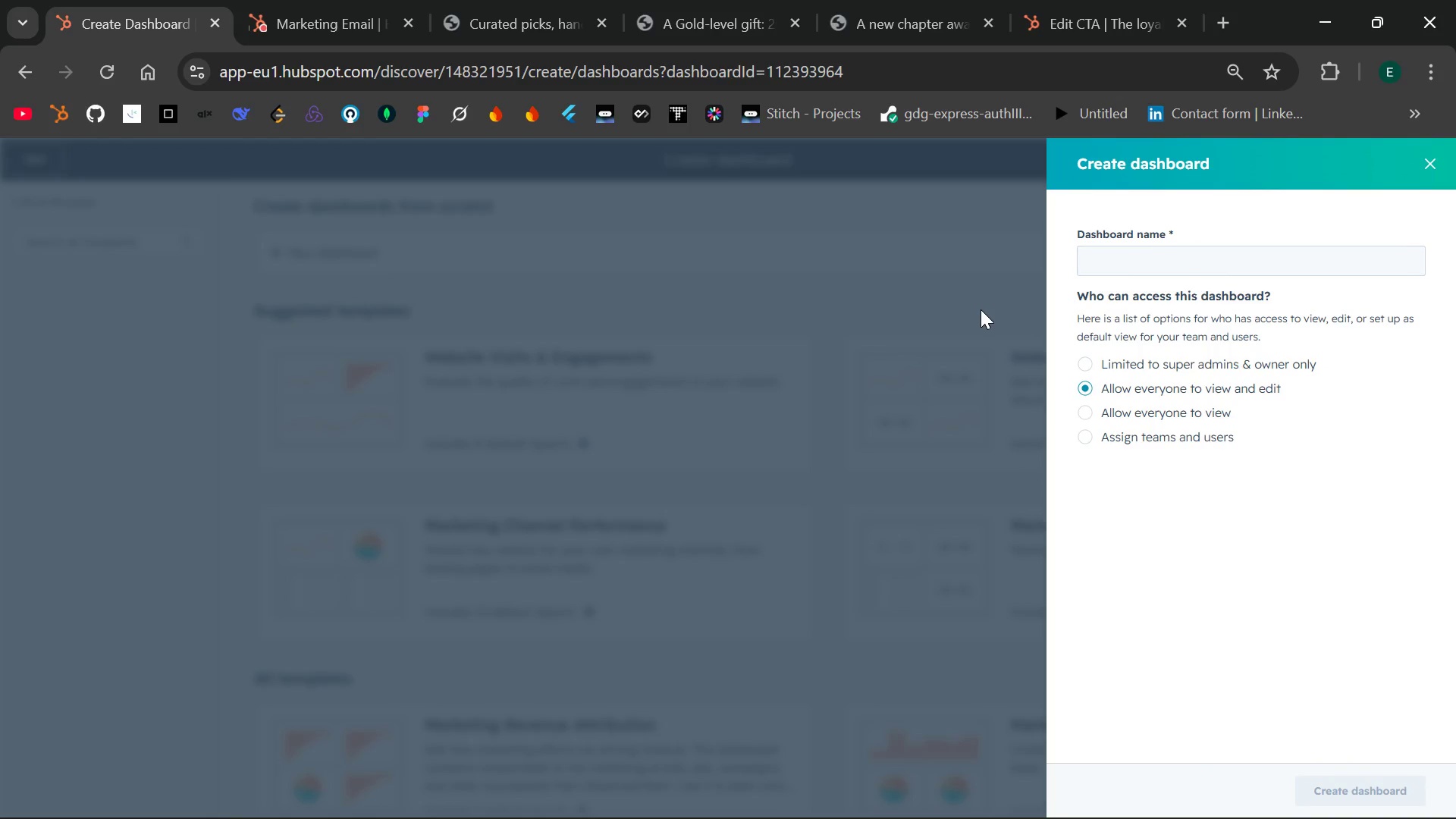 
wait(6.44)
 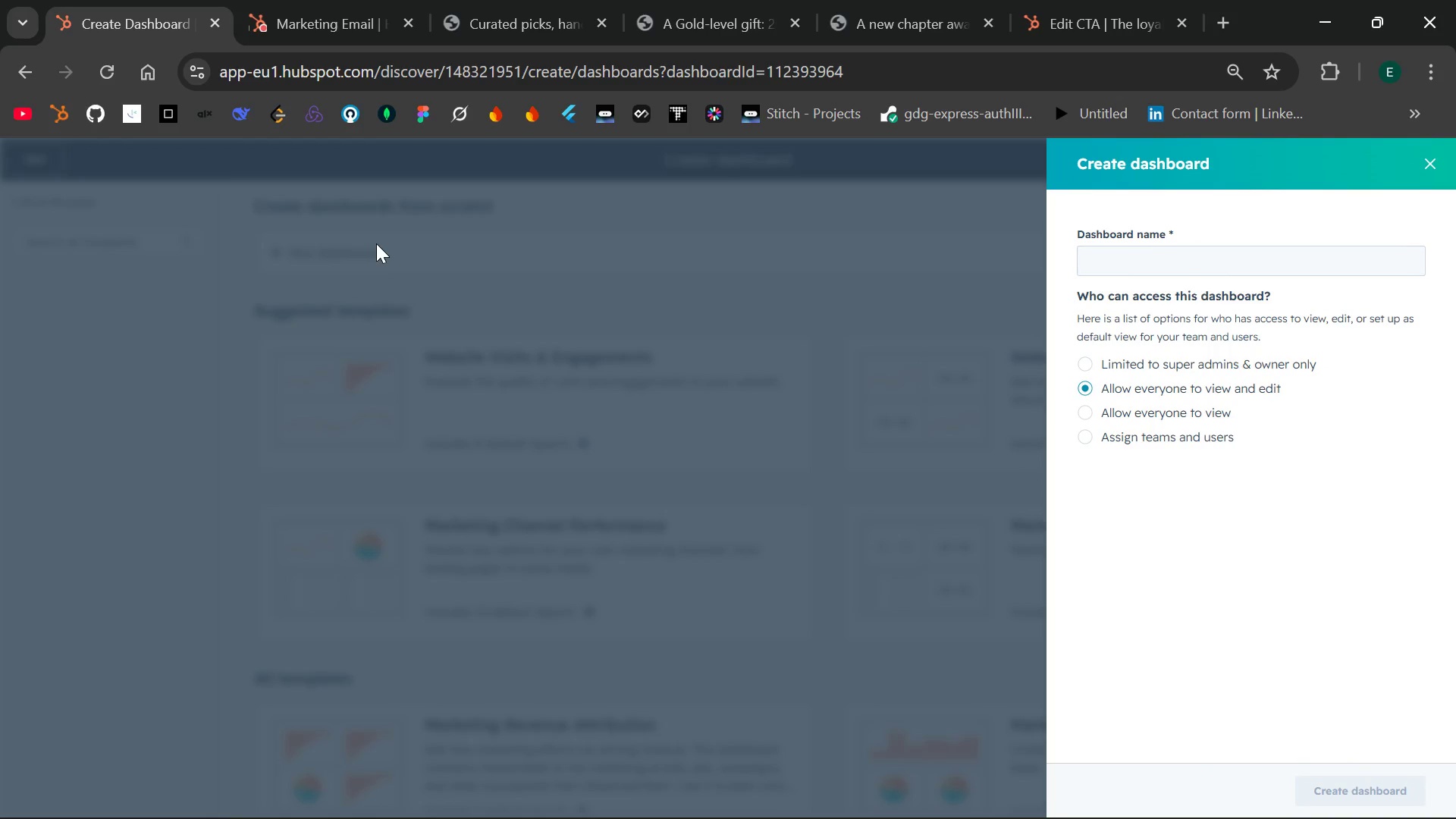 
left_click([1106, 264])
 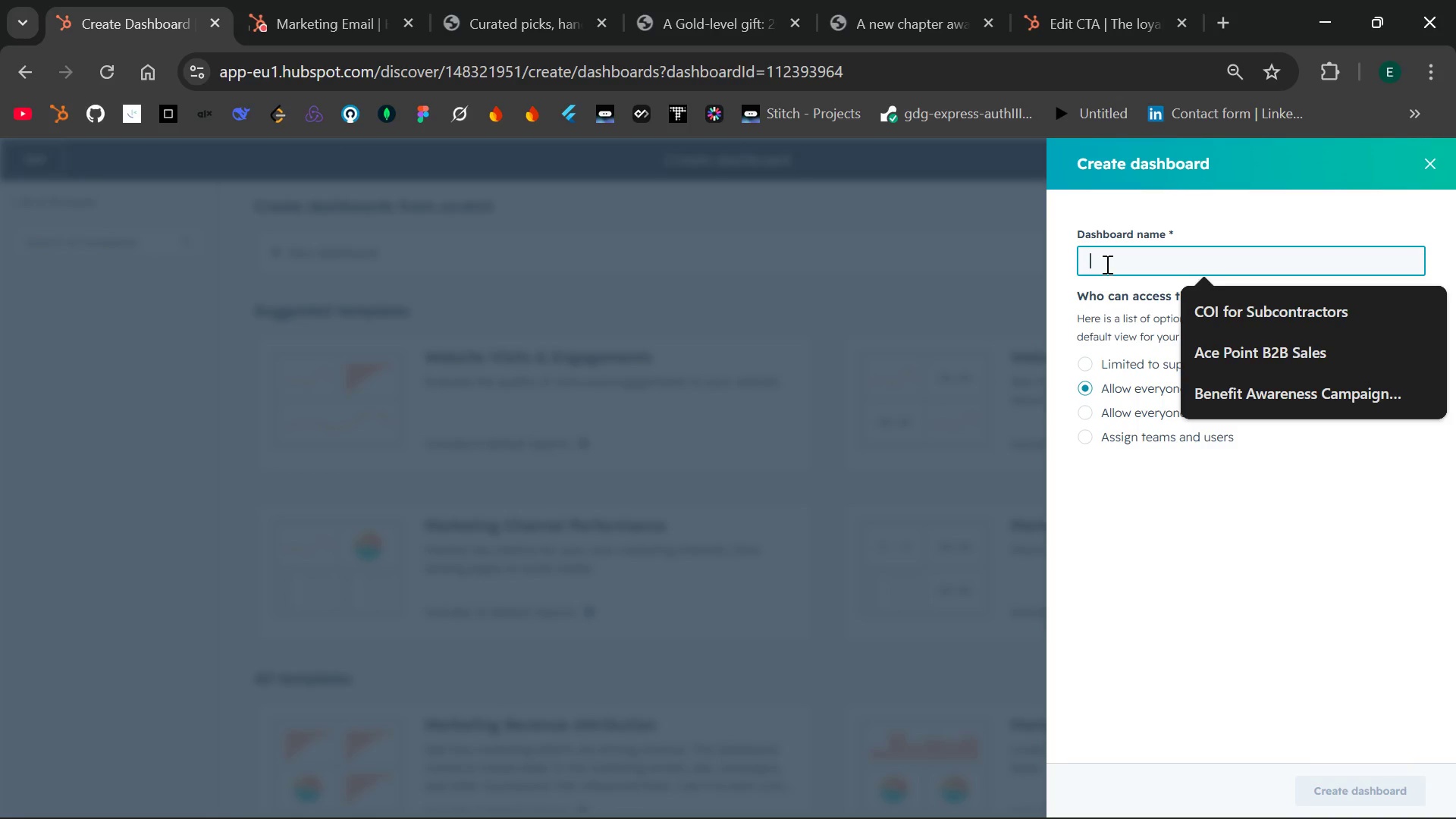 
wait(6.2)
 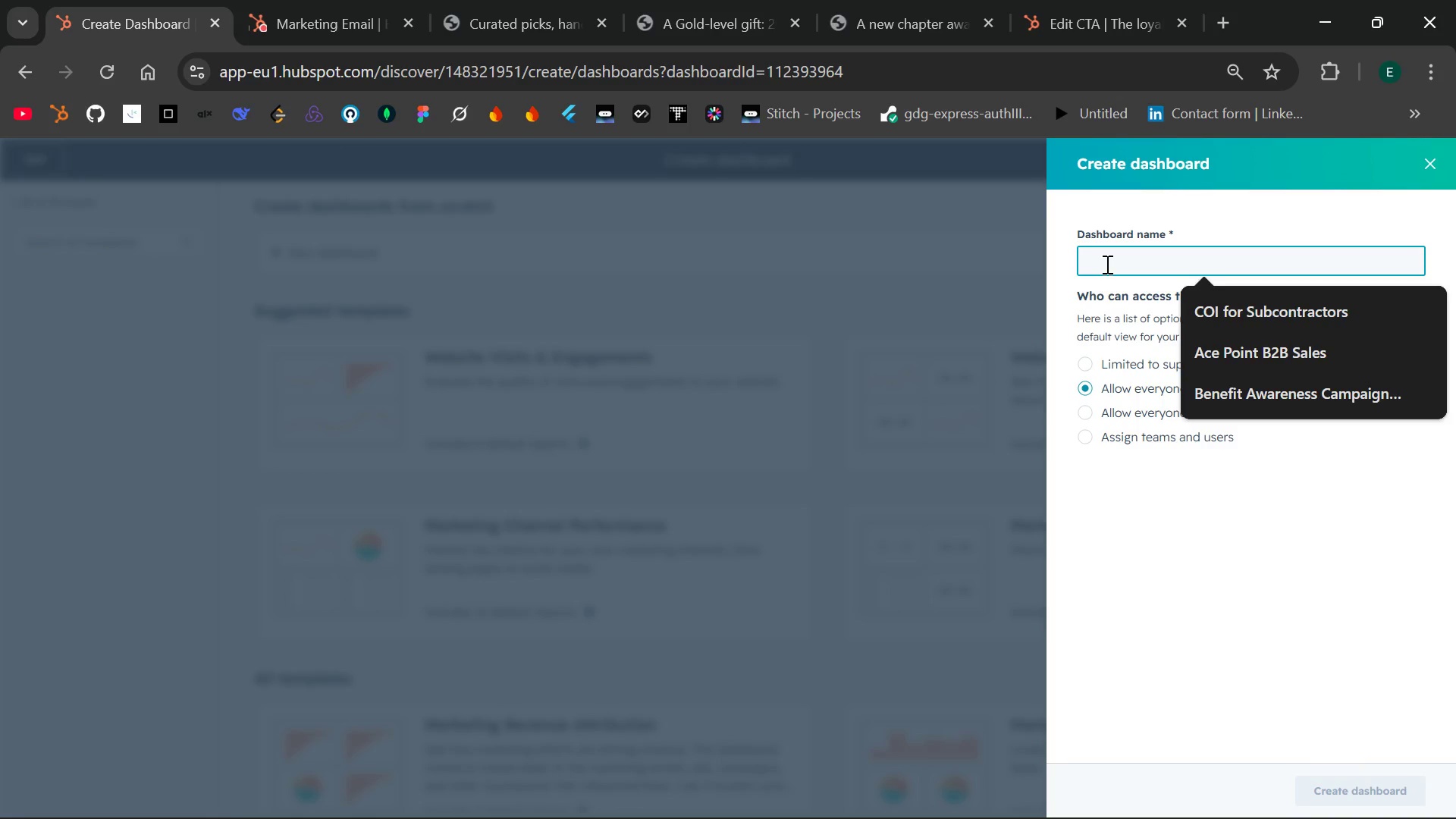 
left_click([1106, 264])
 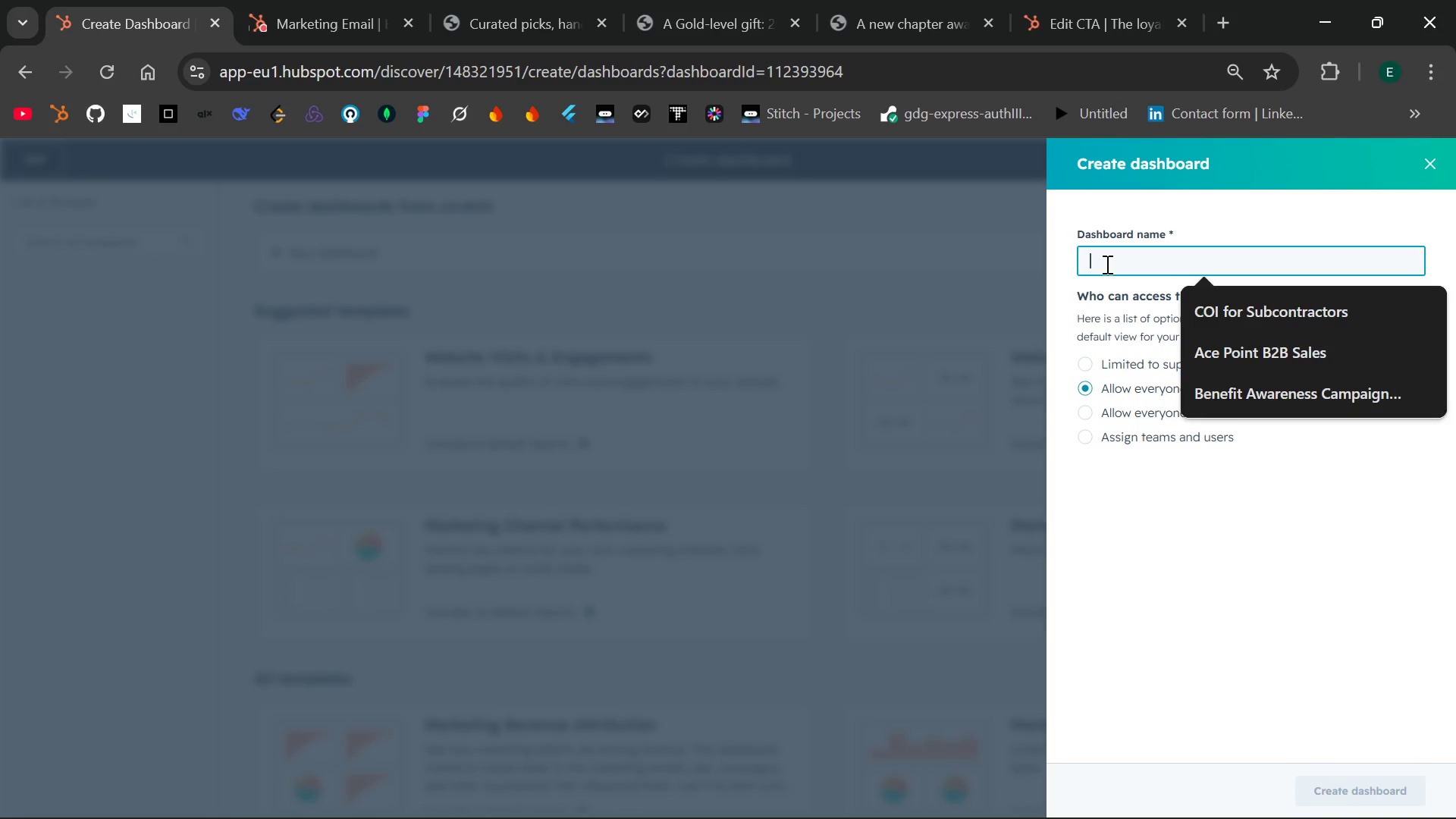 
type(Second Chapter Re-engagement Performance)
 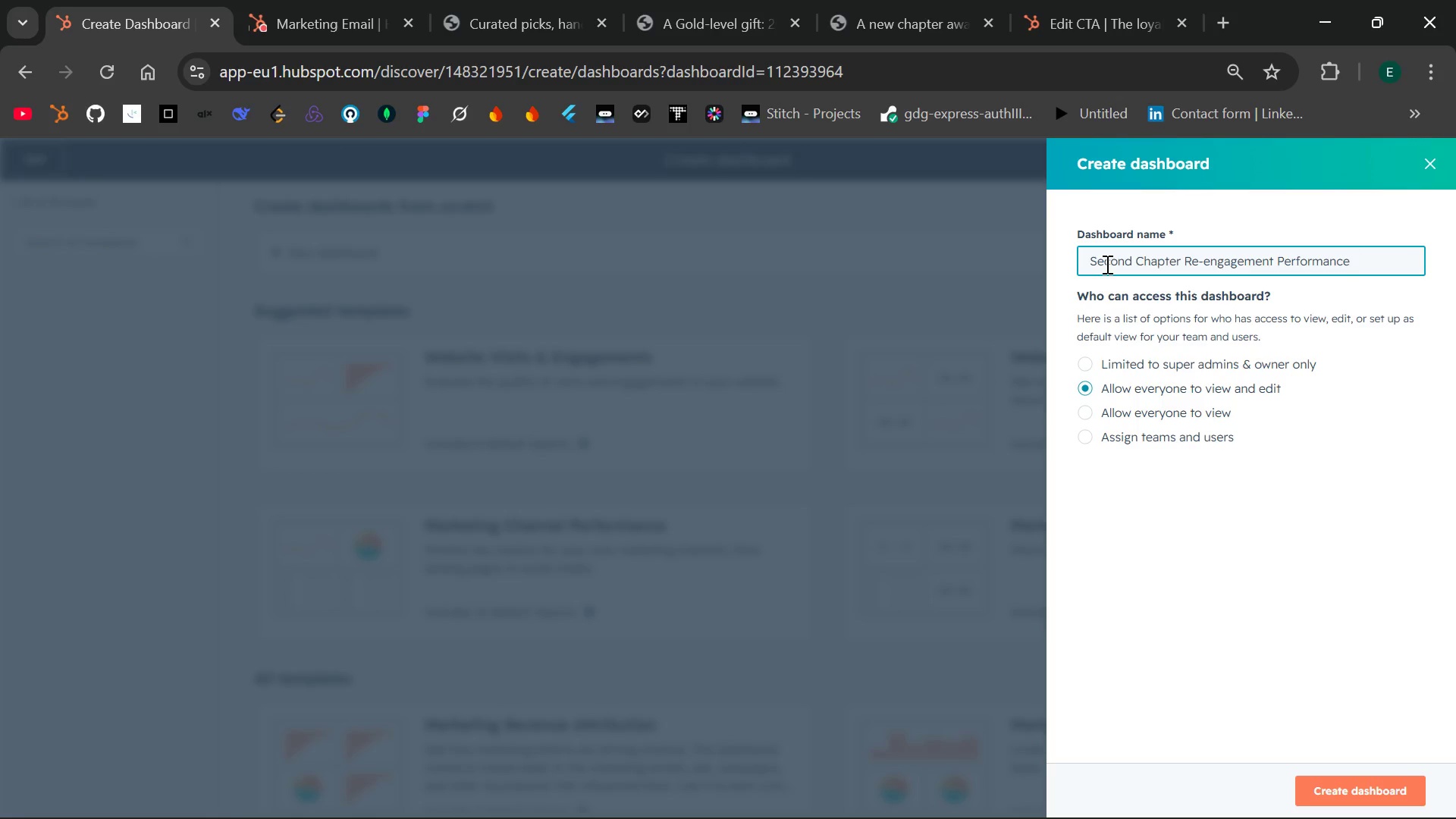 
left_click([1335, 786])
 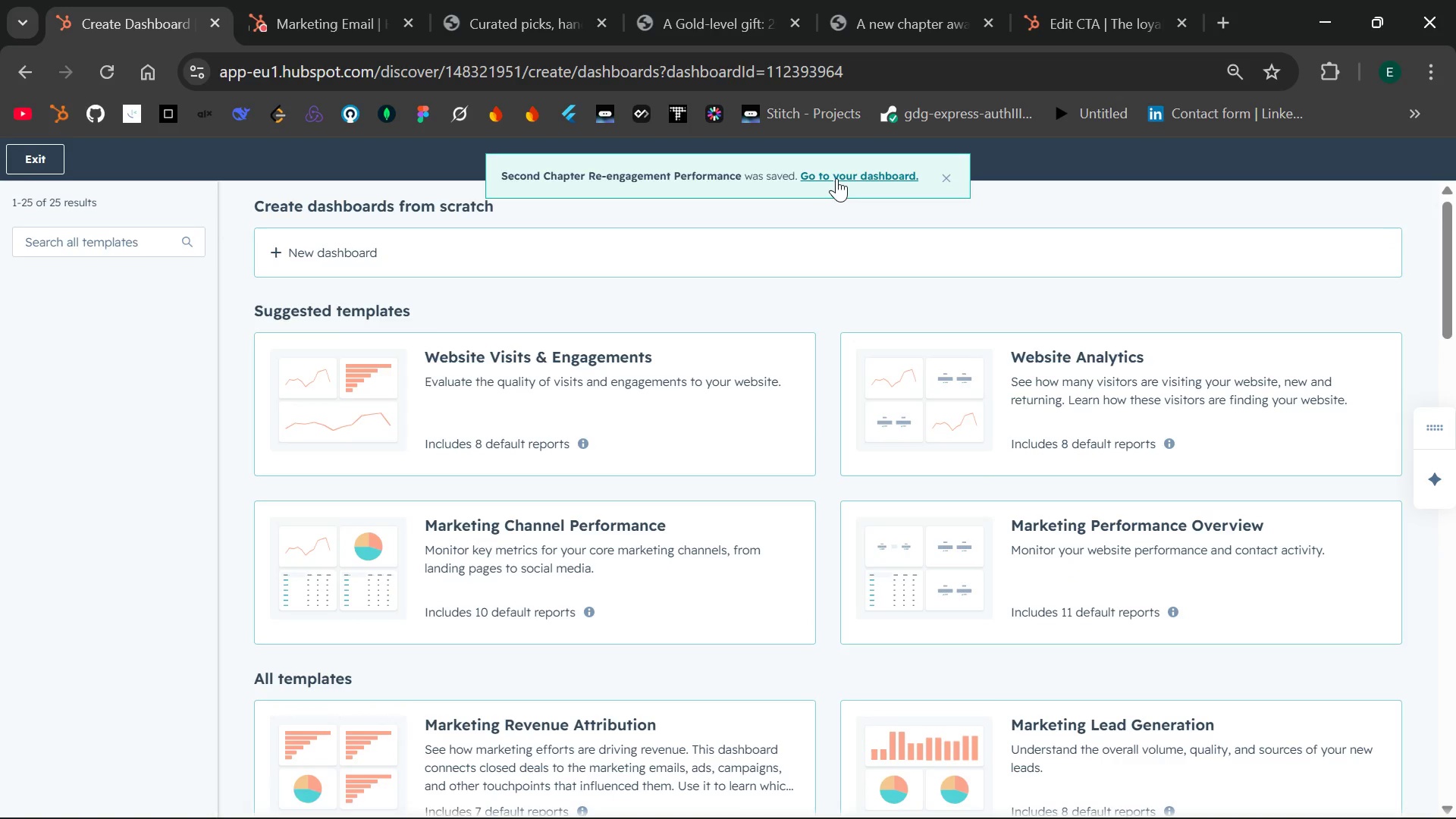 
left_click([836, 178])
 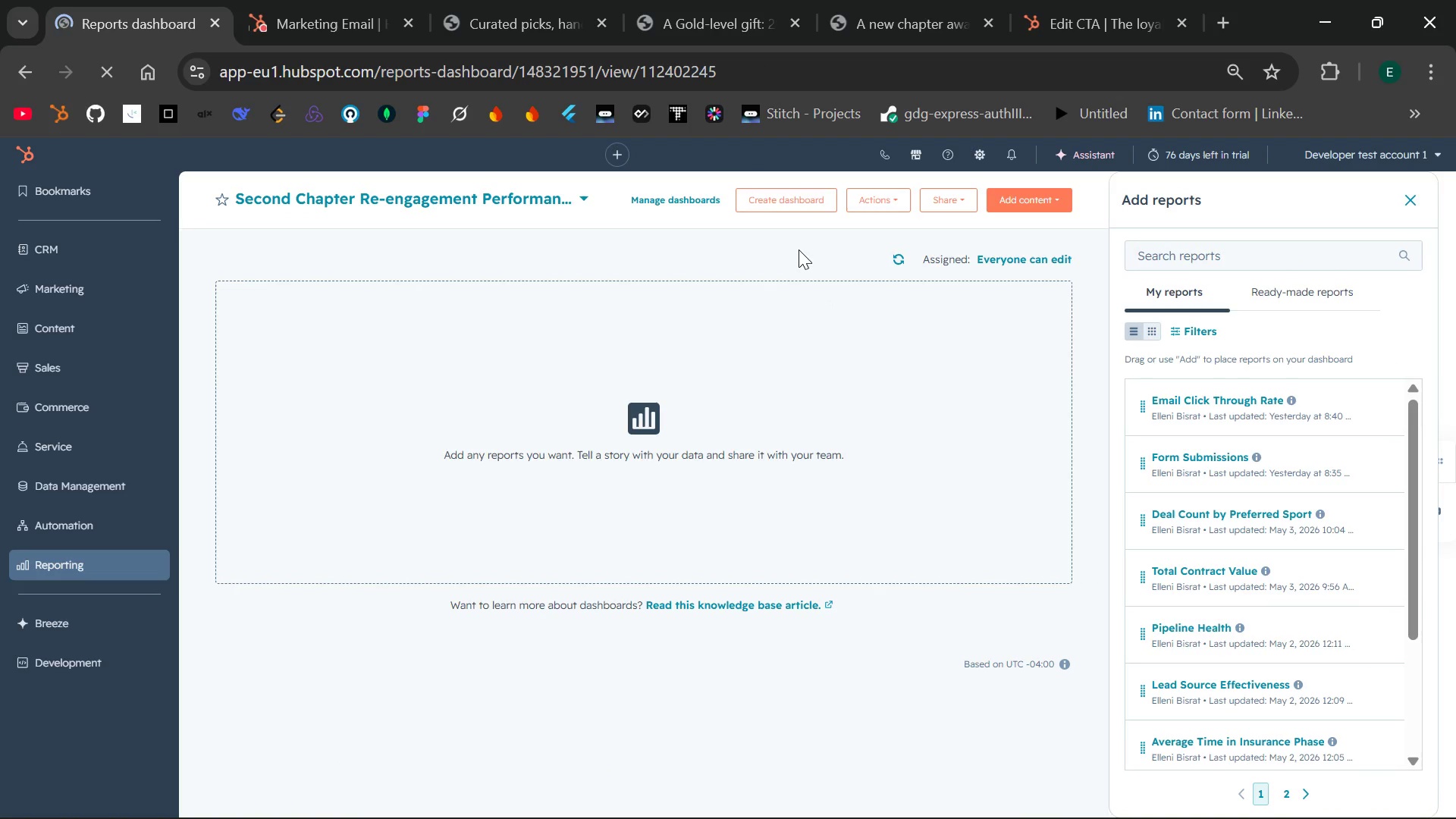 
wait(10.97)
 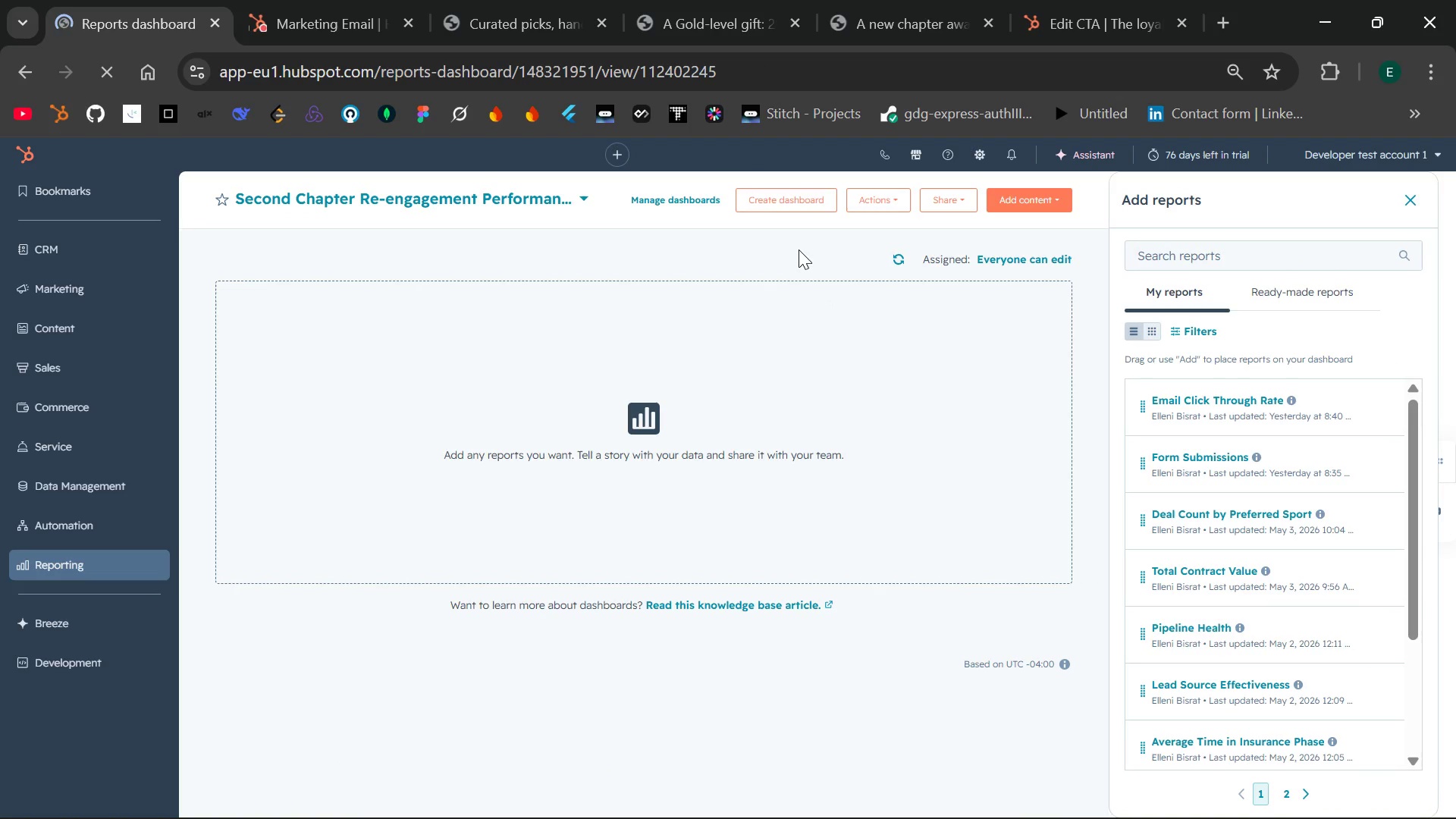 
left_click([1016, 202])
 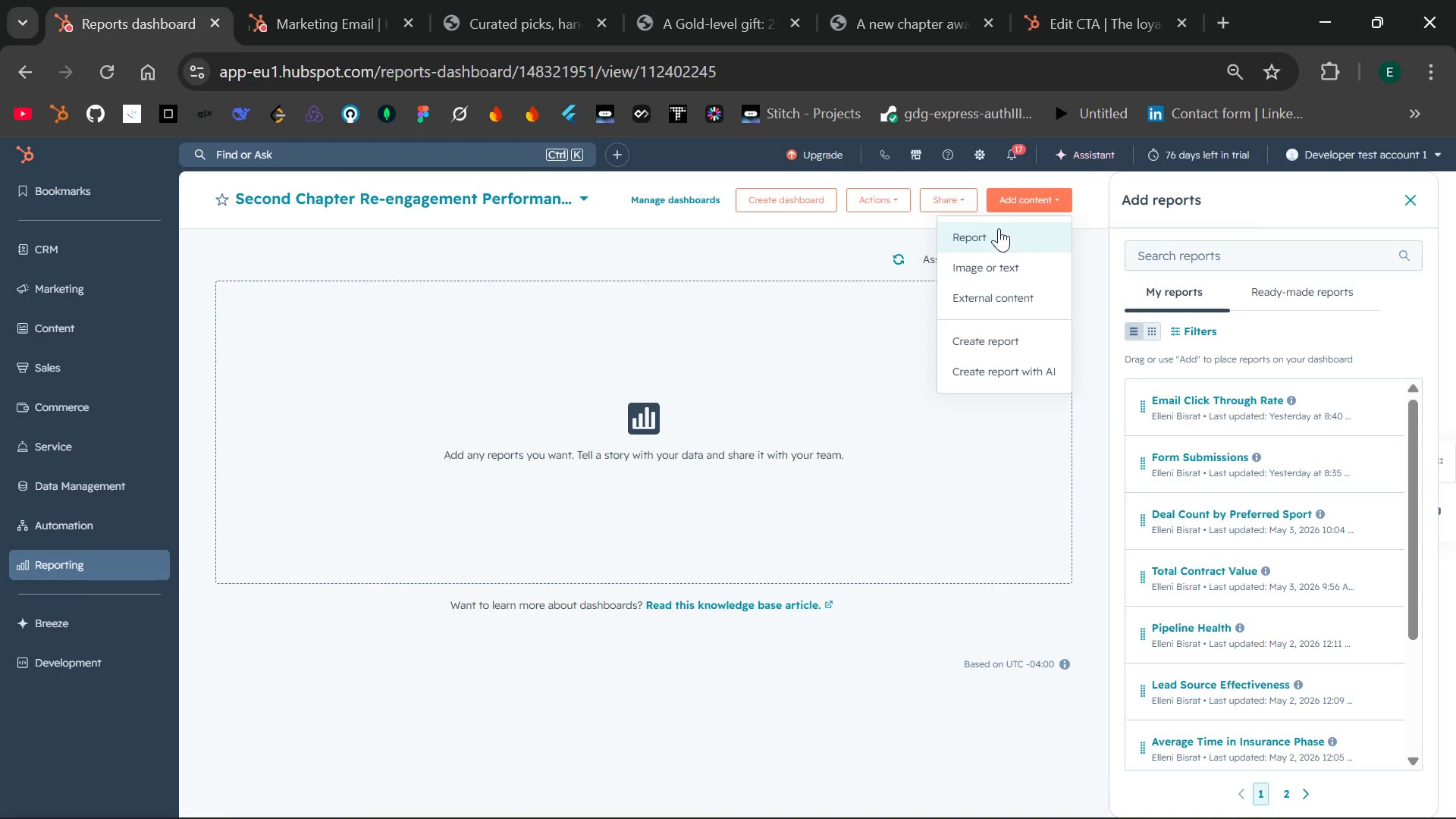 
left_click([999, 228])
 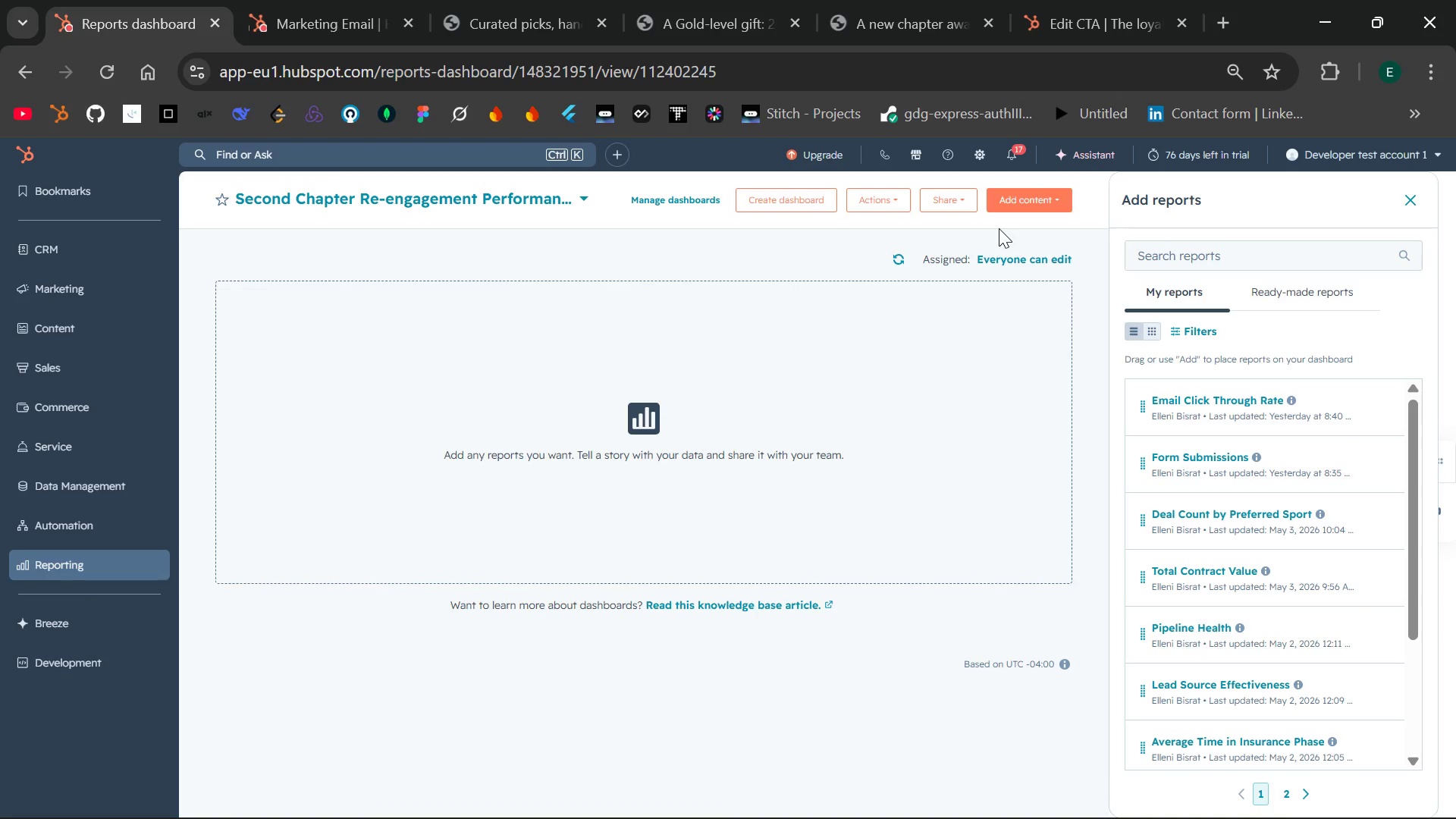 
wait(5.11)
 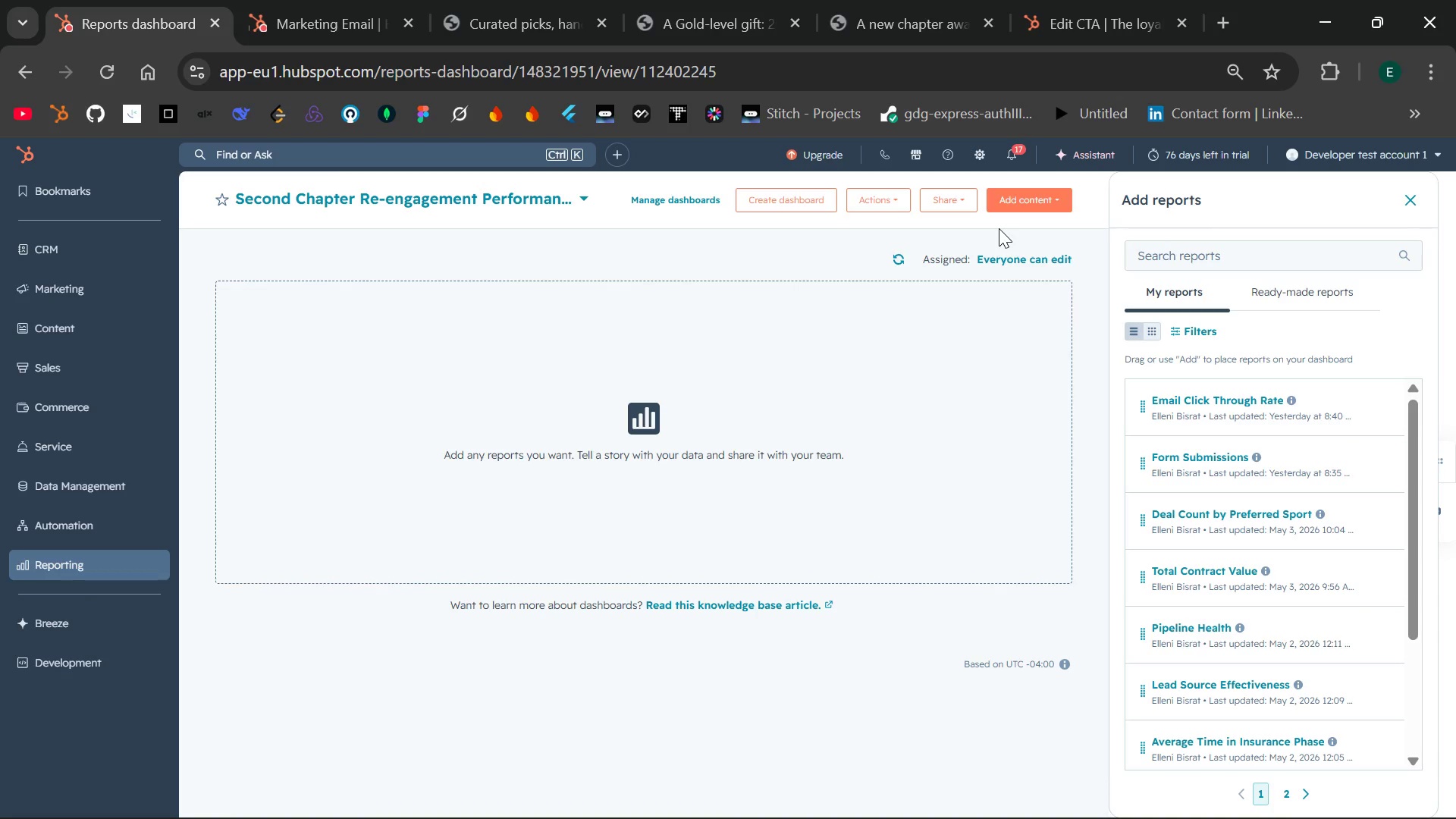 
left_click([868, 201])
 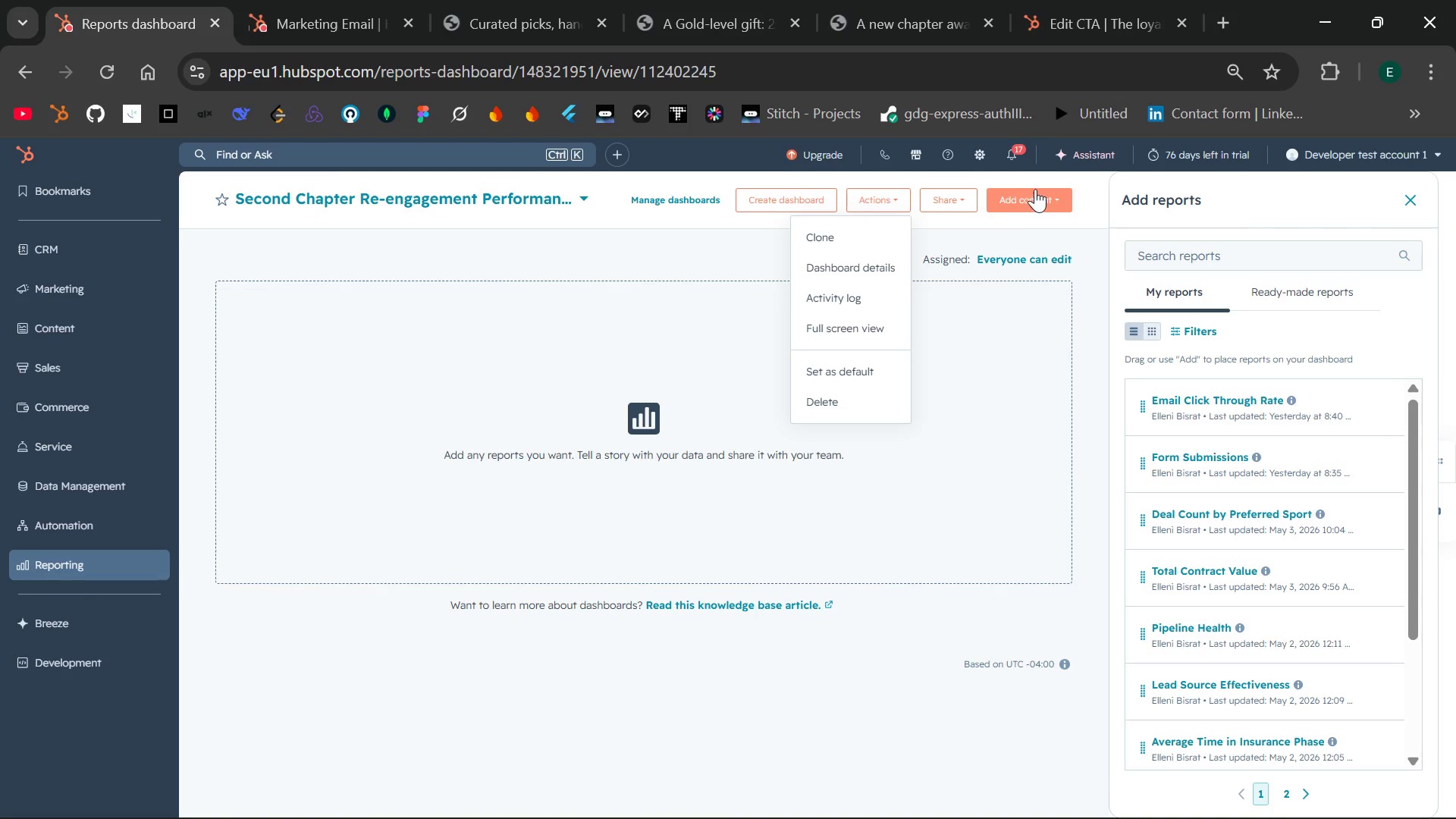 
left_click([1037, 188])
 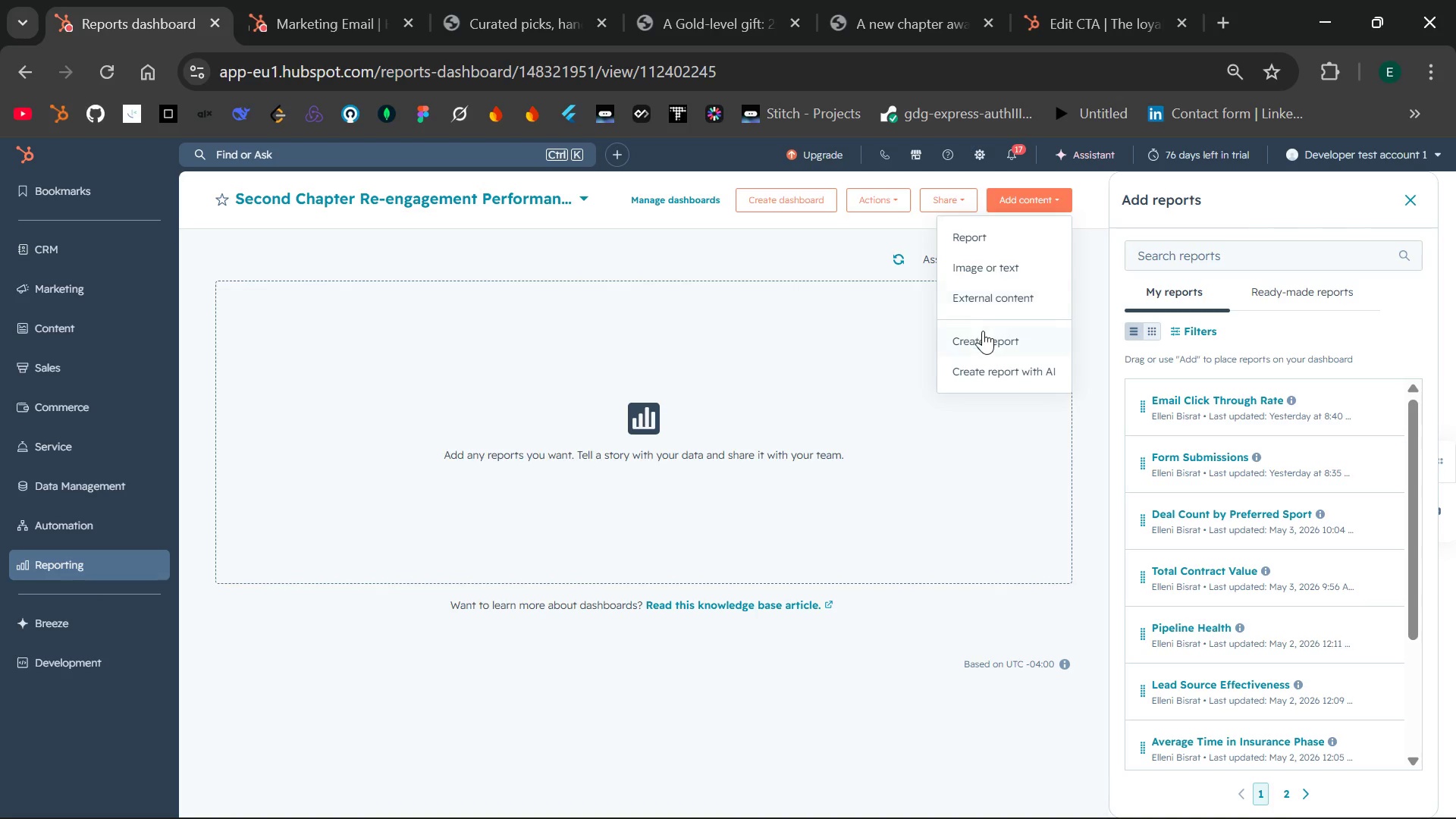 
left_click([982, 336])
 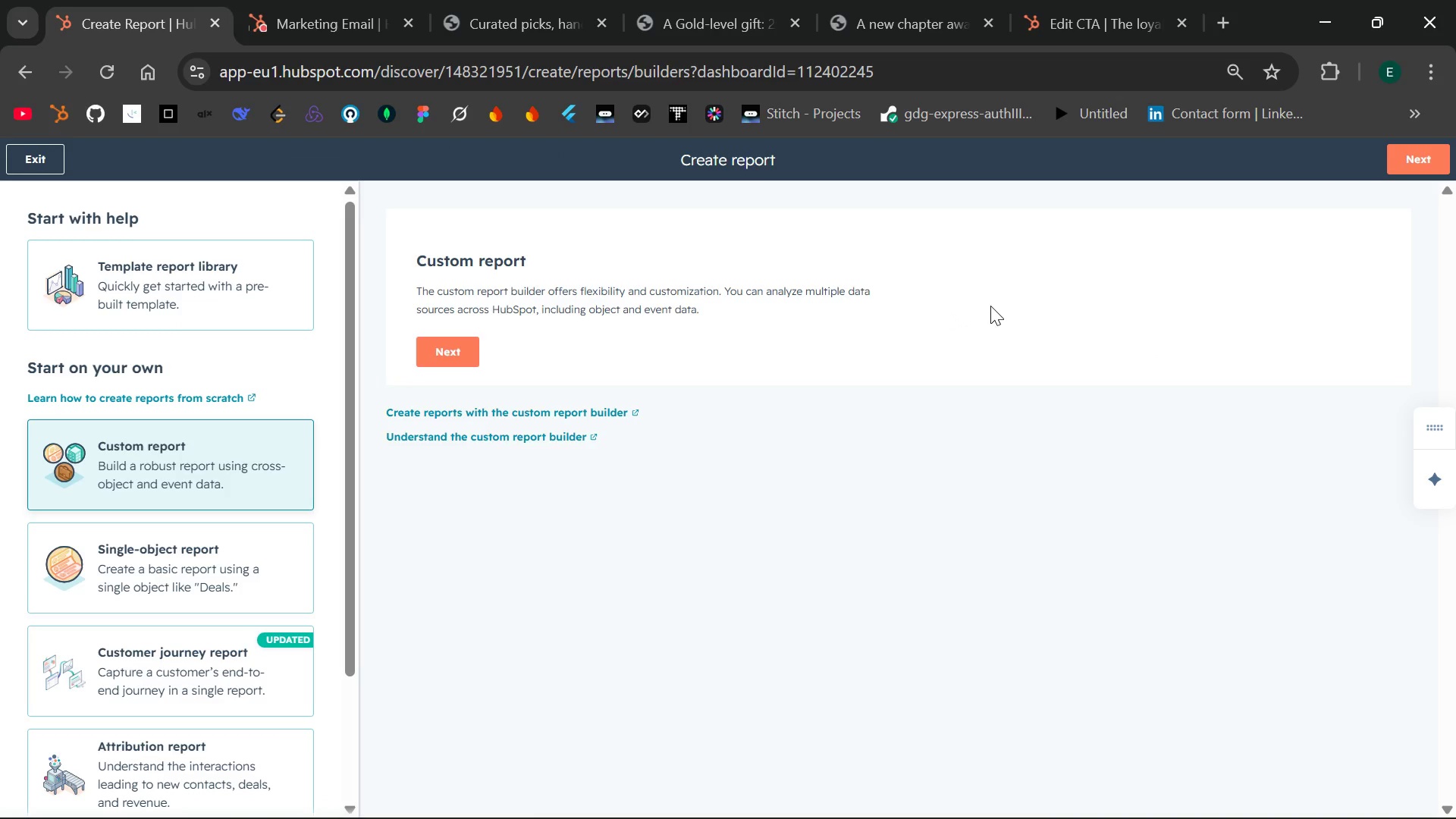 
wait(14.0)
 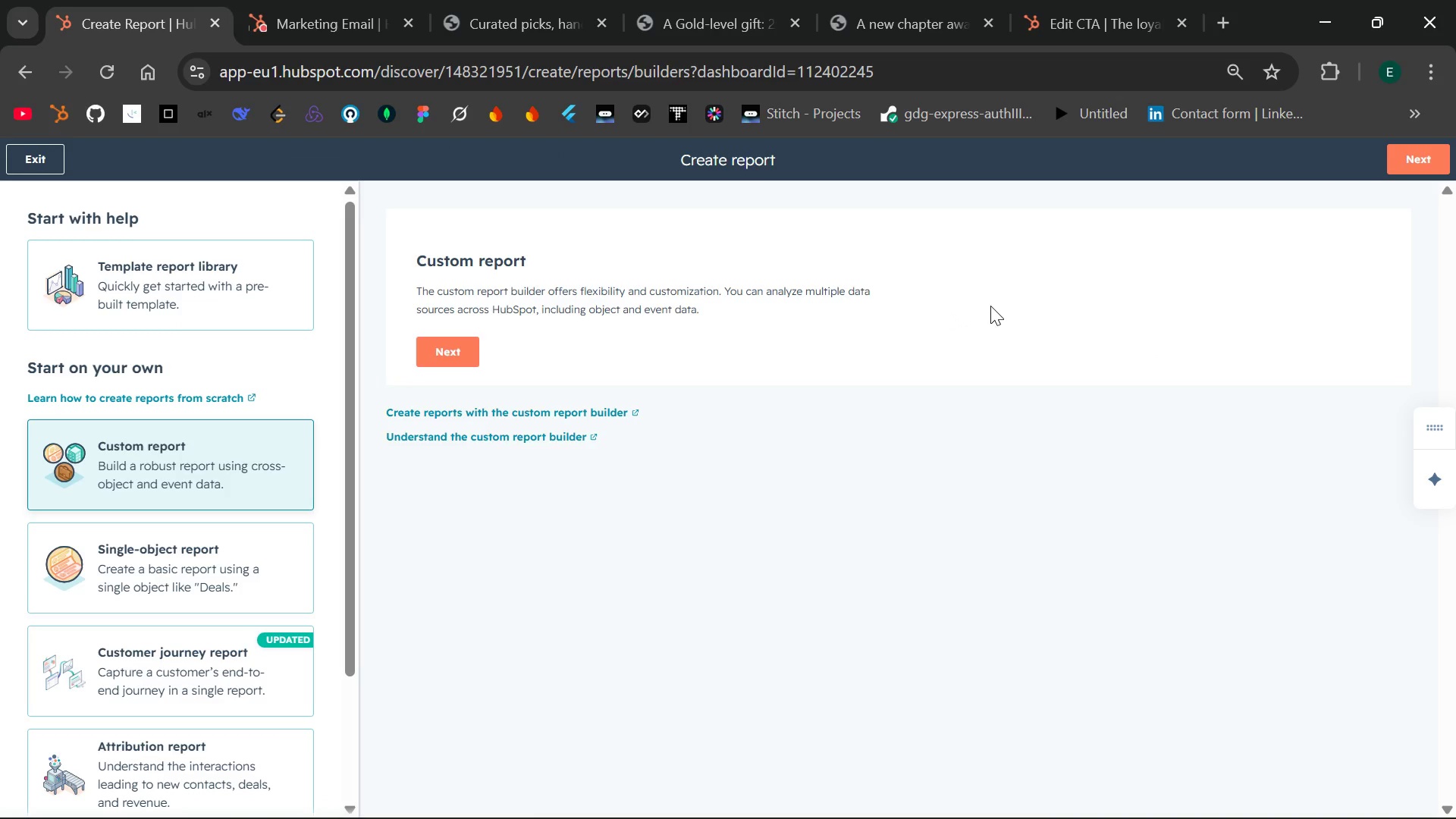 
left_click([1410, 155])
 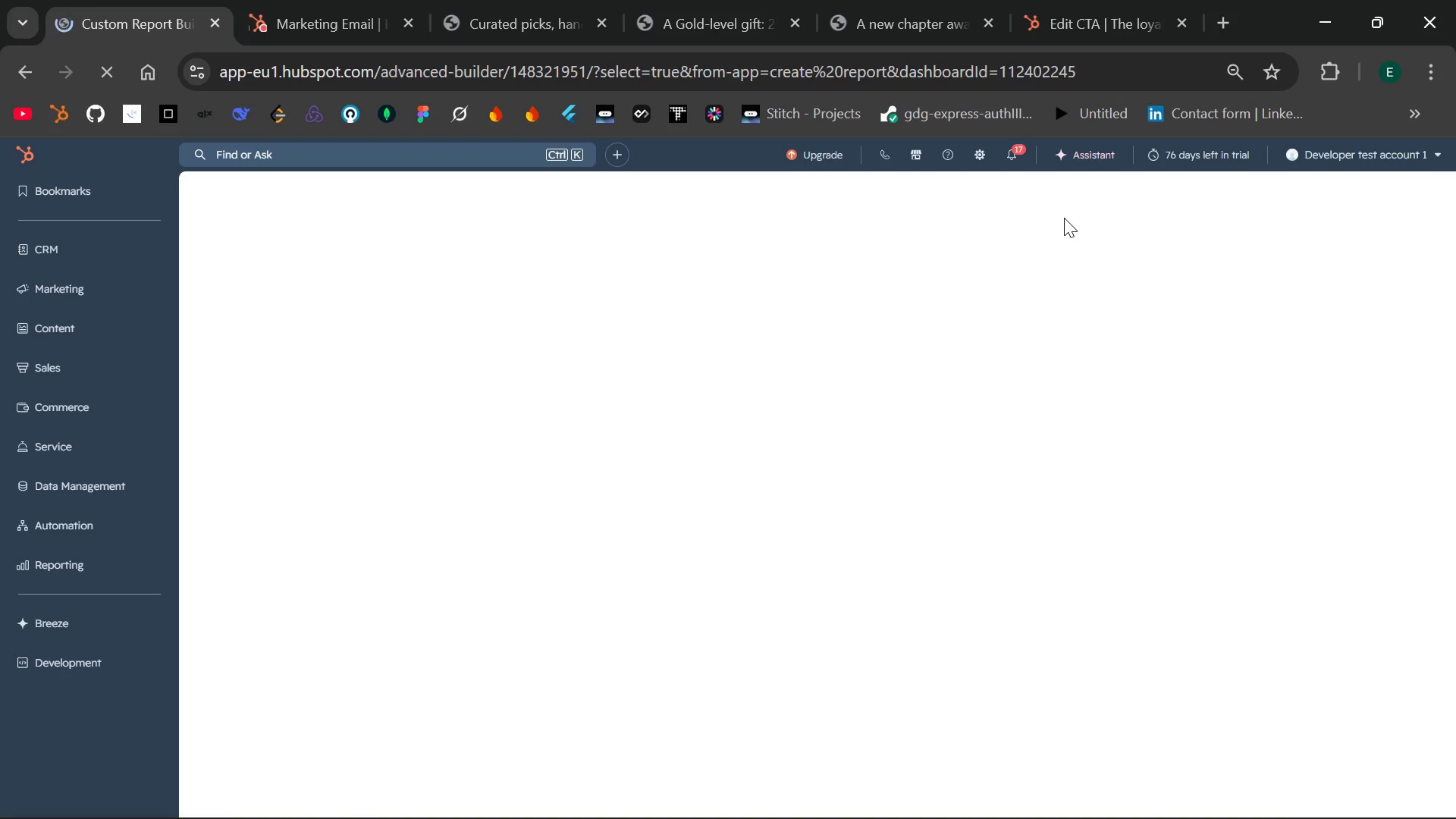 
wait(12.3)
 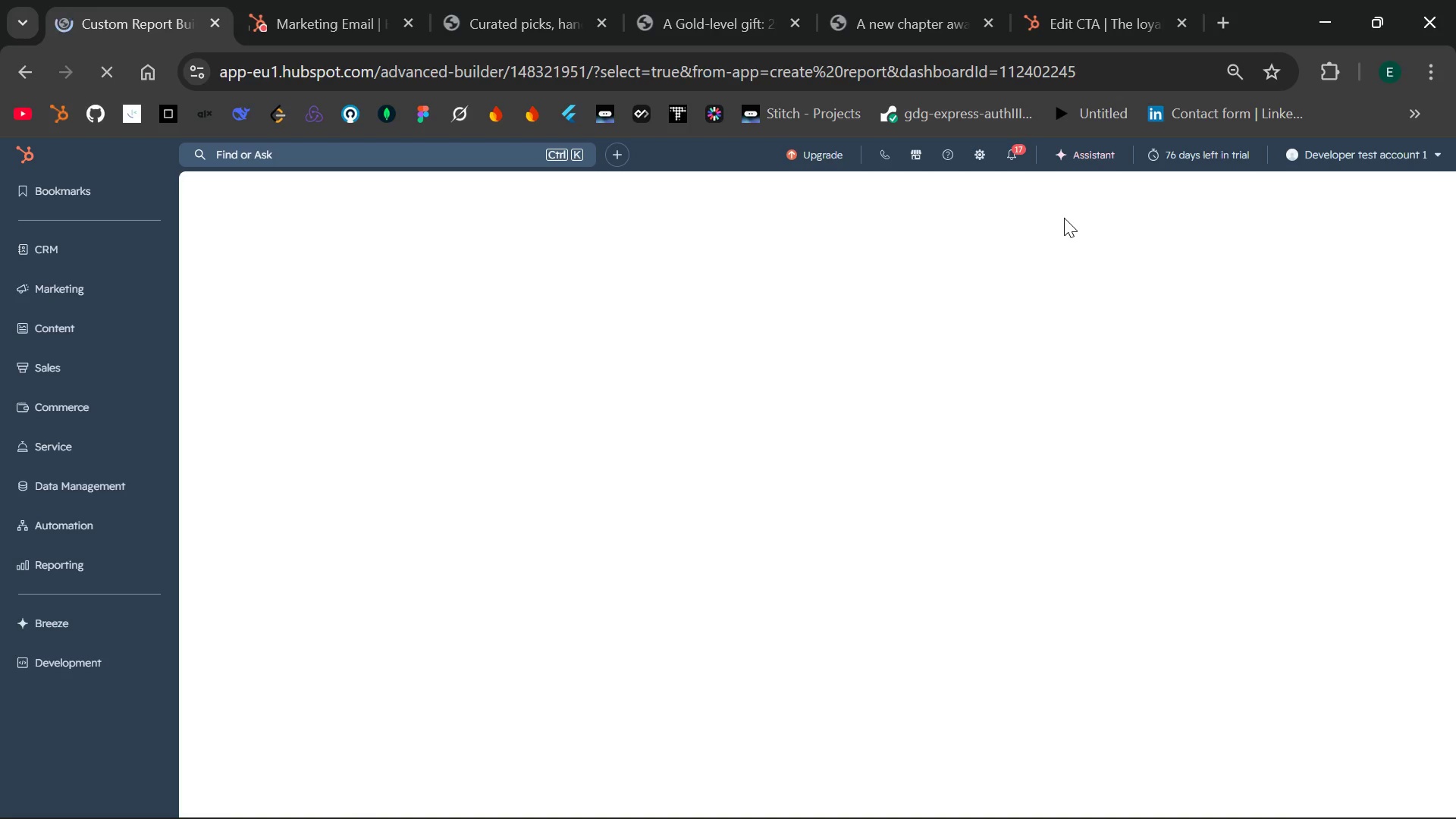 
left_click([807, 394])
 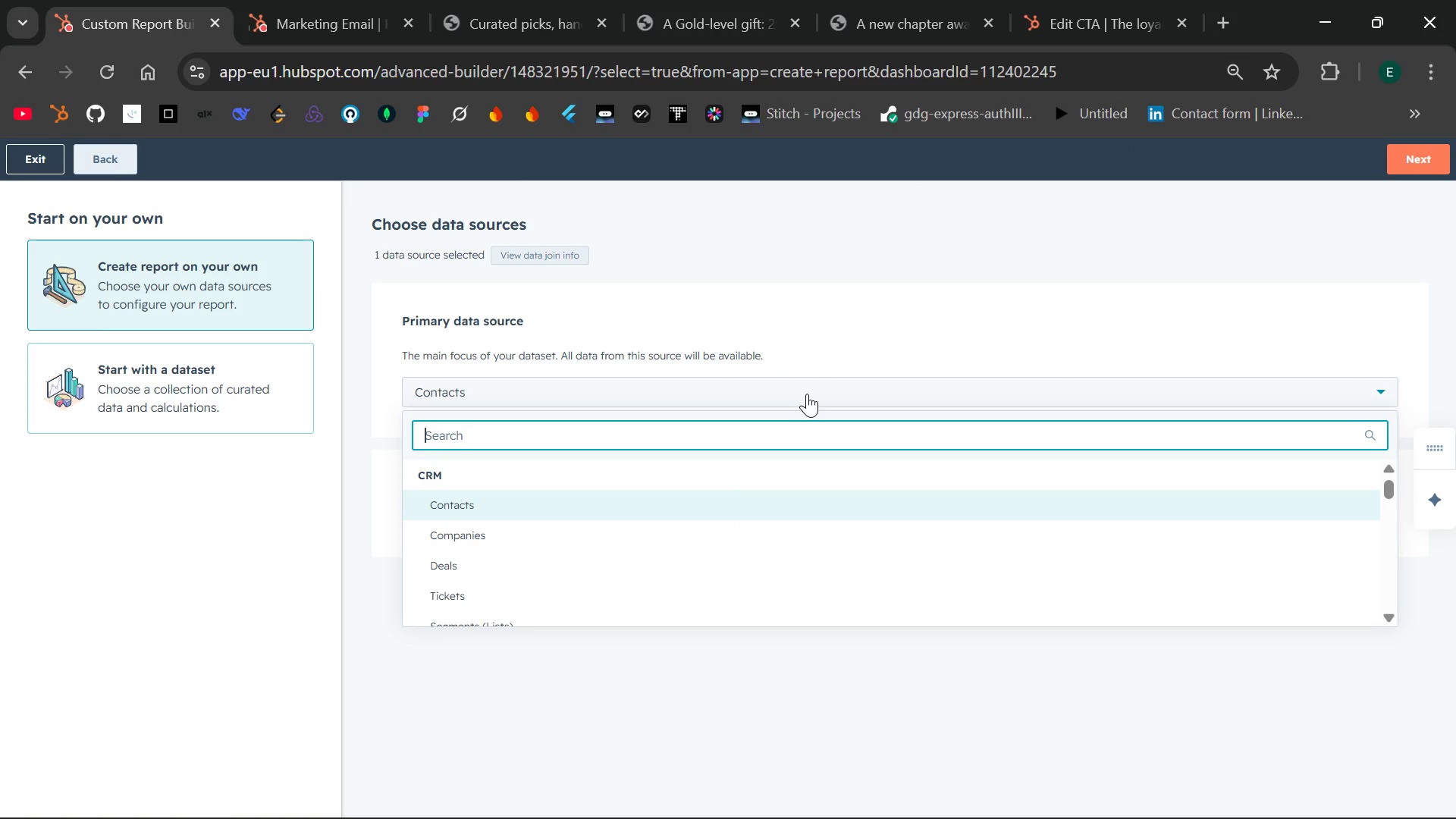 
type(marke)
 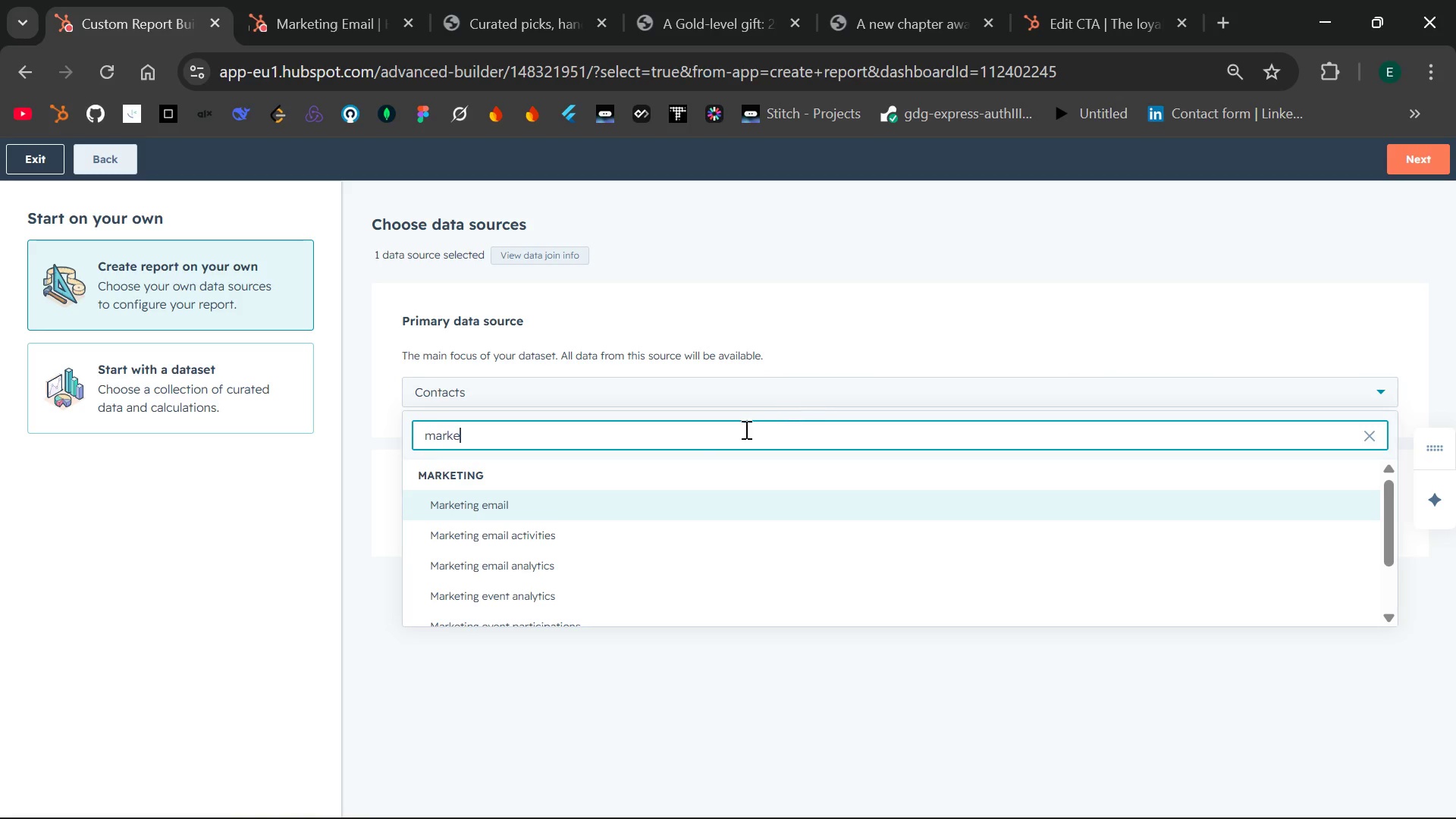 
mouse_move([619, 506])
 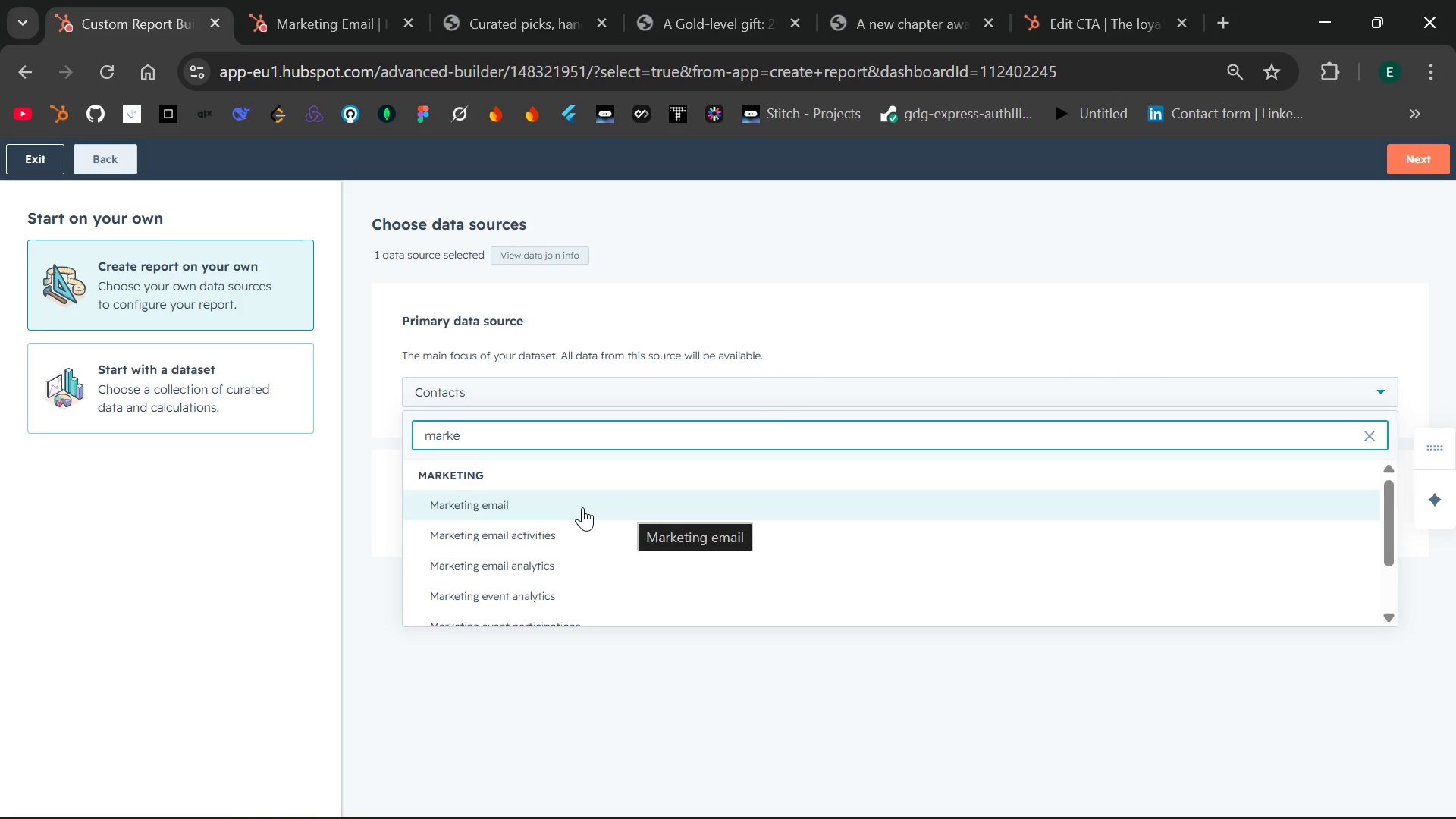 
left_click([582, 507])
 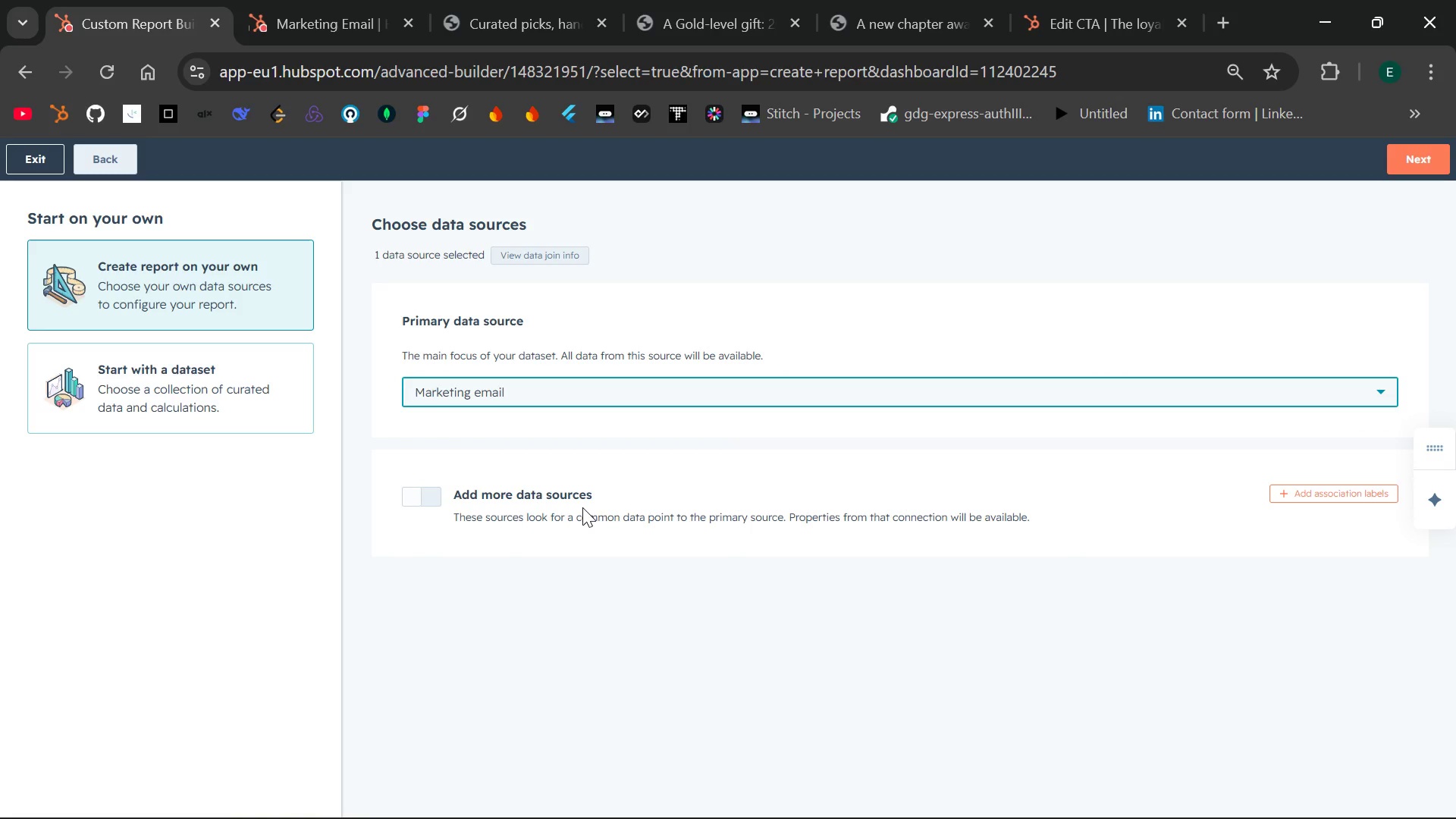 
wait(9.7)
 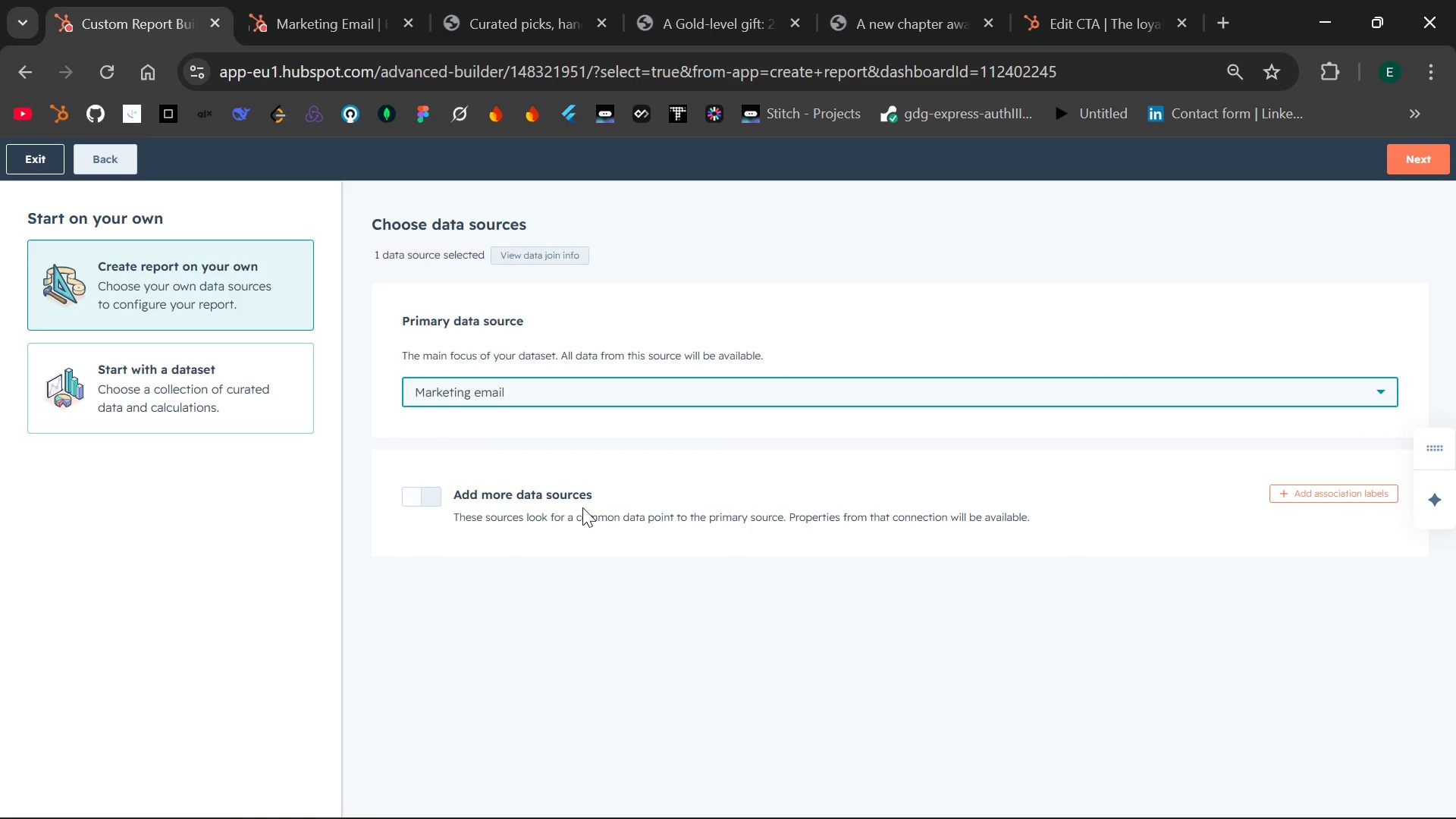 
left_click([1405, 157])
 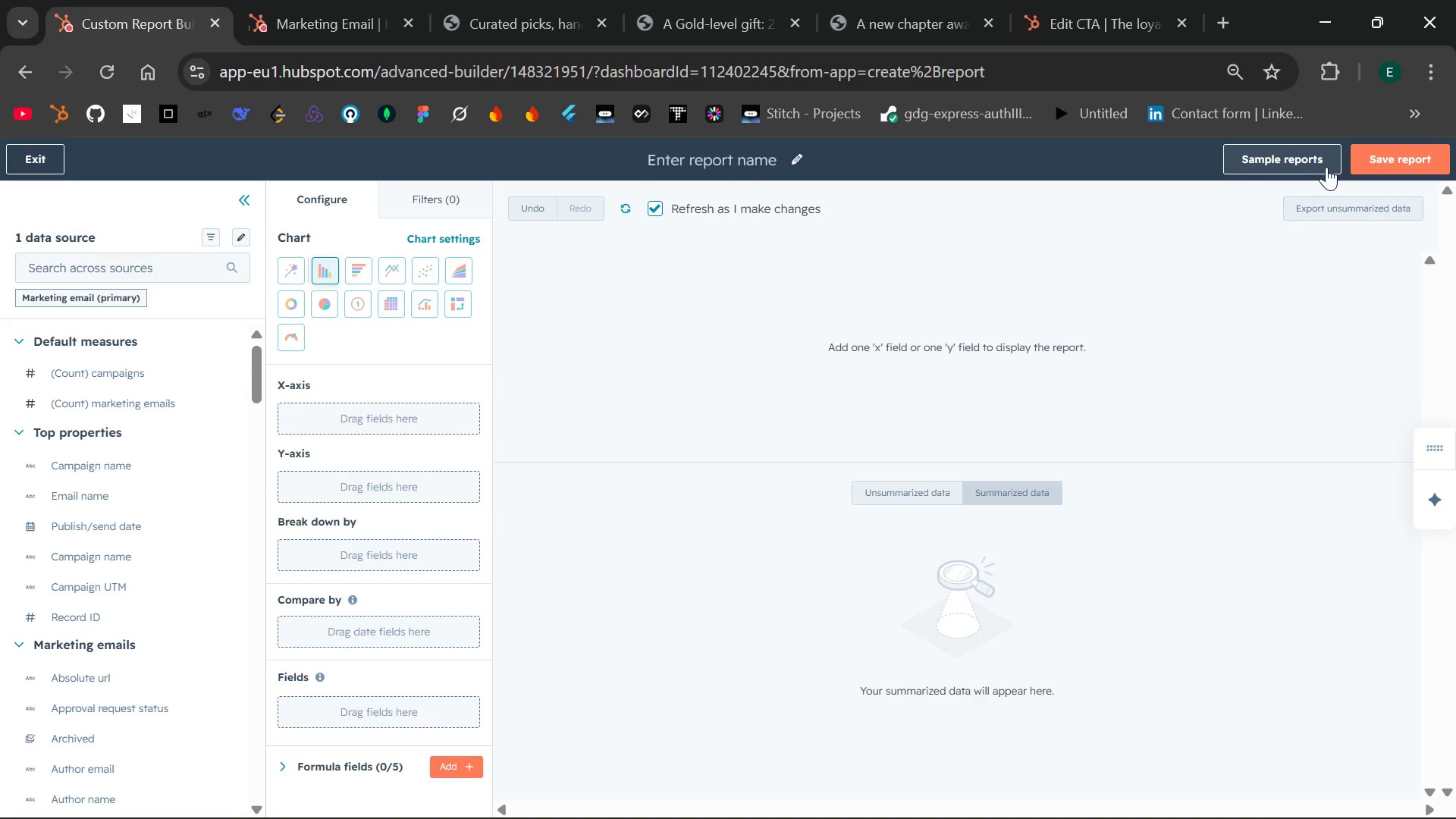 
wait(16.47)
 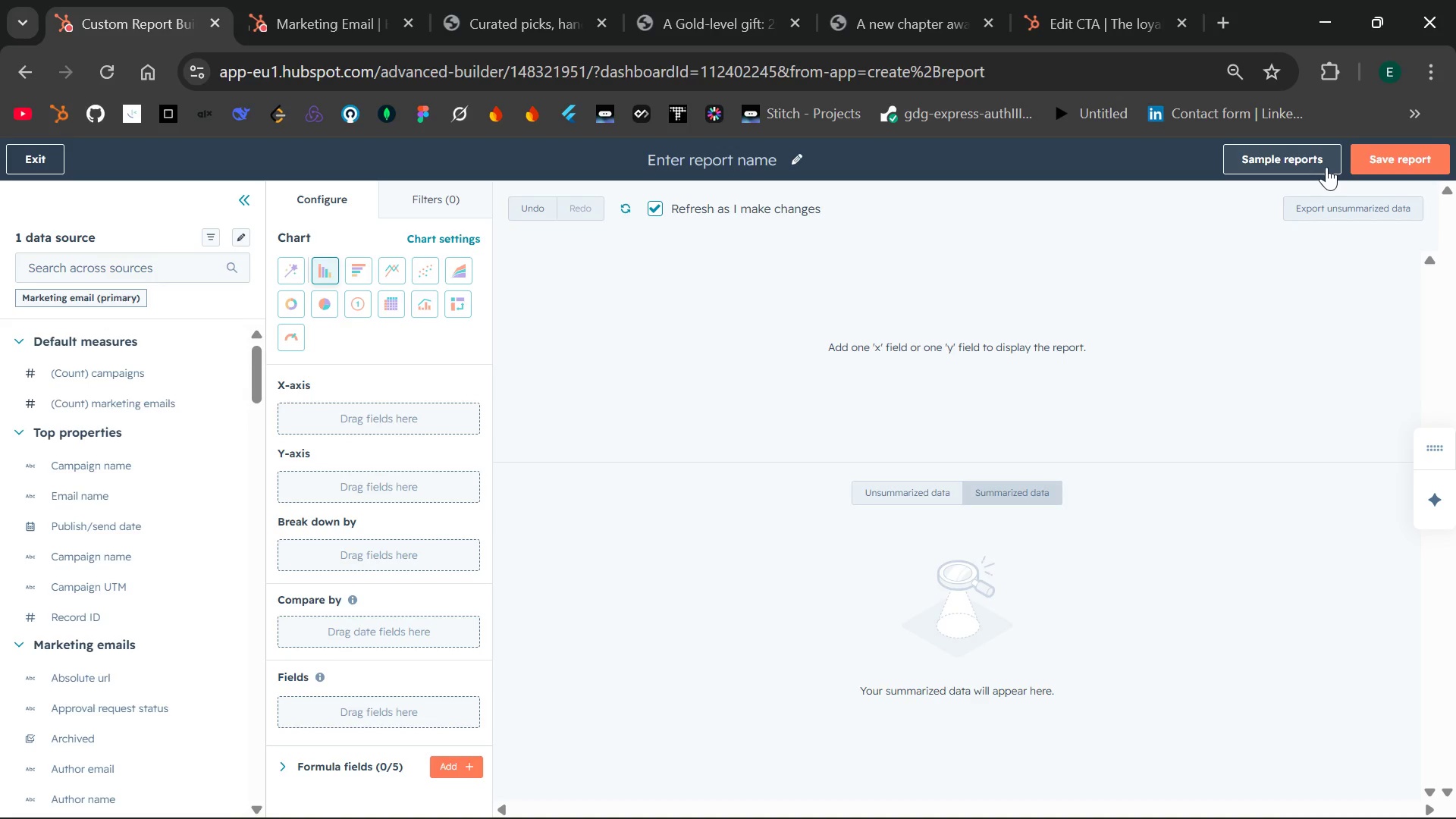 
mouse_move([431, 305])
 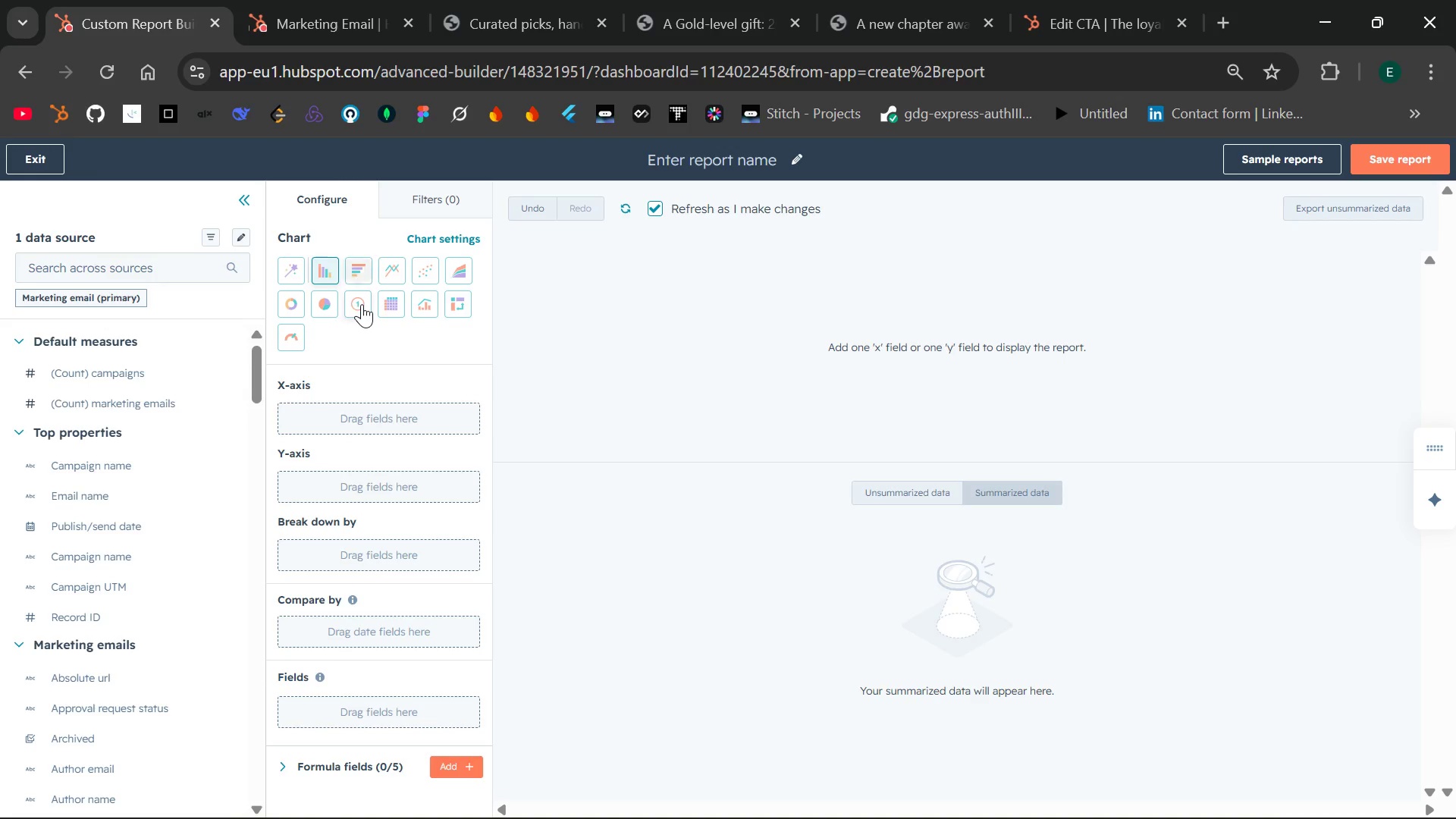 
left_click([361, 303])
 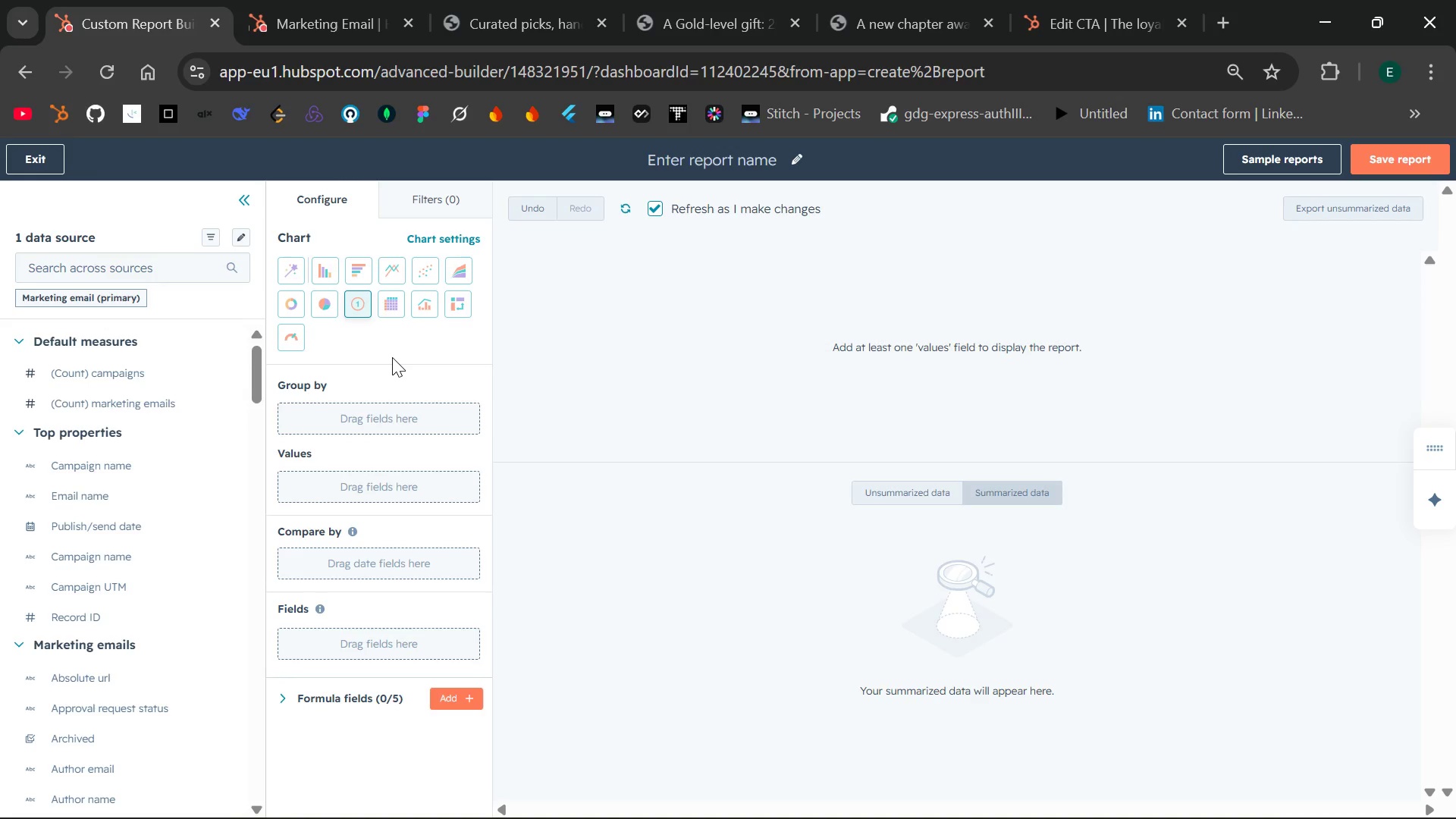 
wait(14.8)
 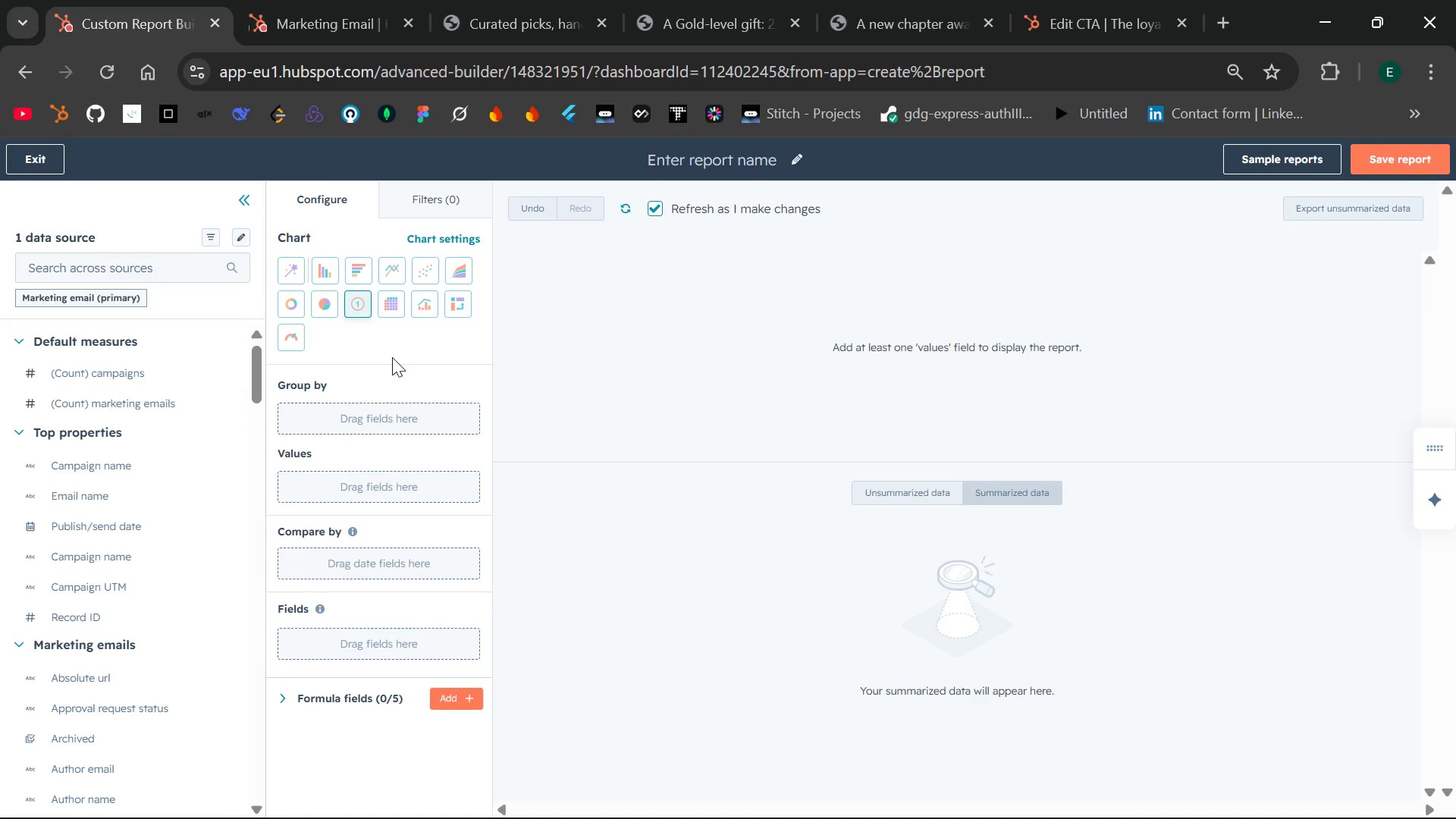 
left_click([158, 272])
 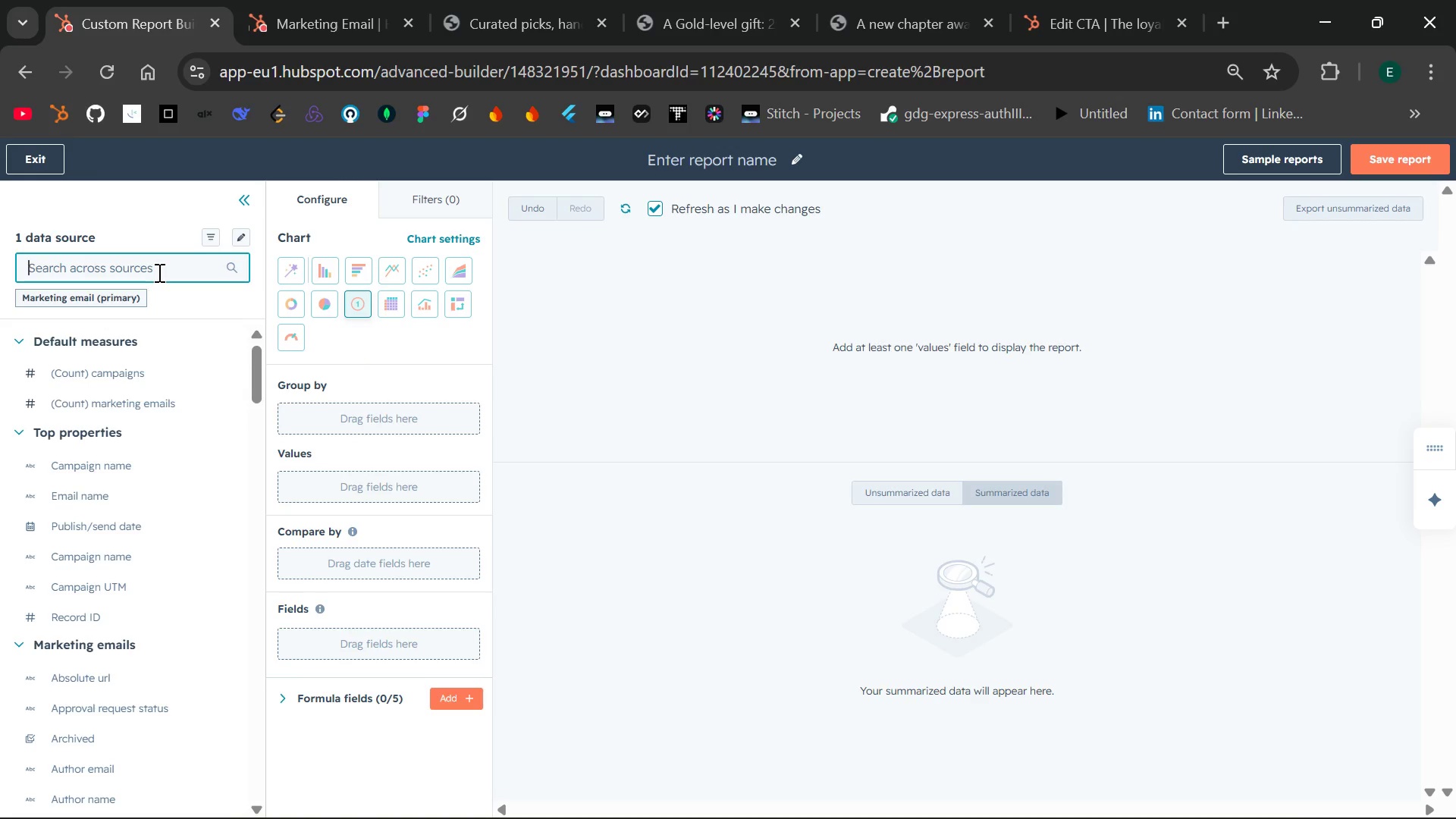 
type(email open)
 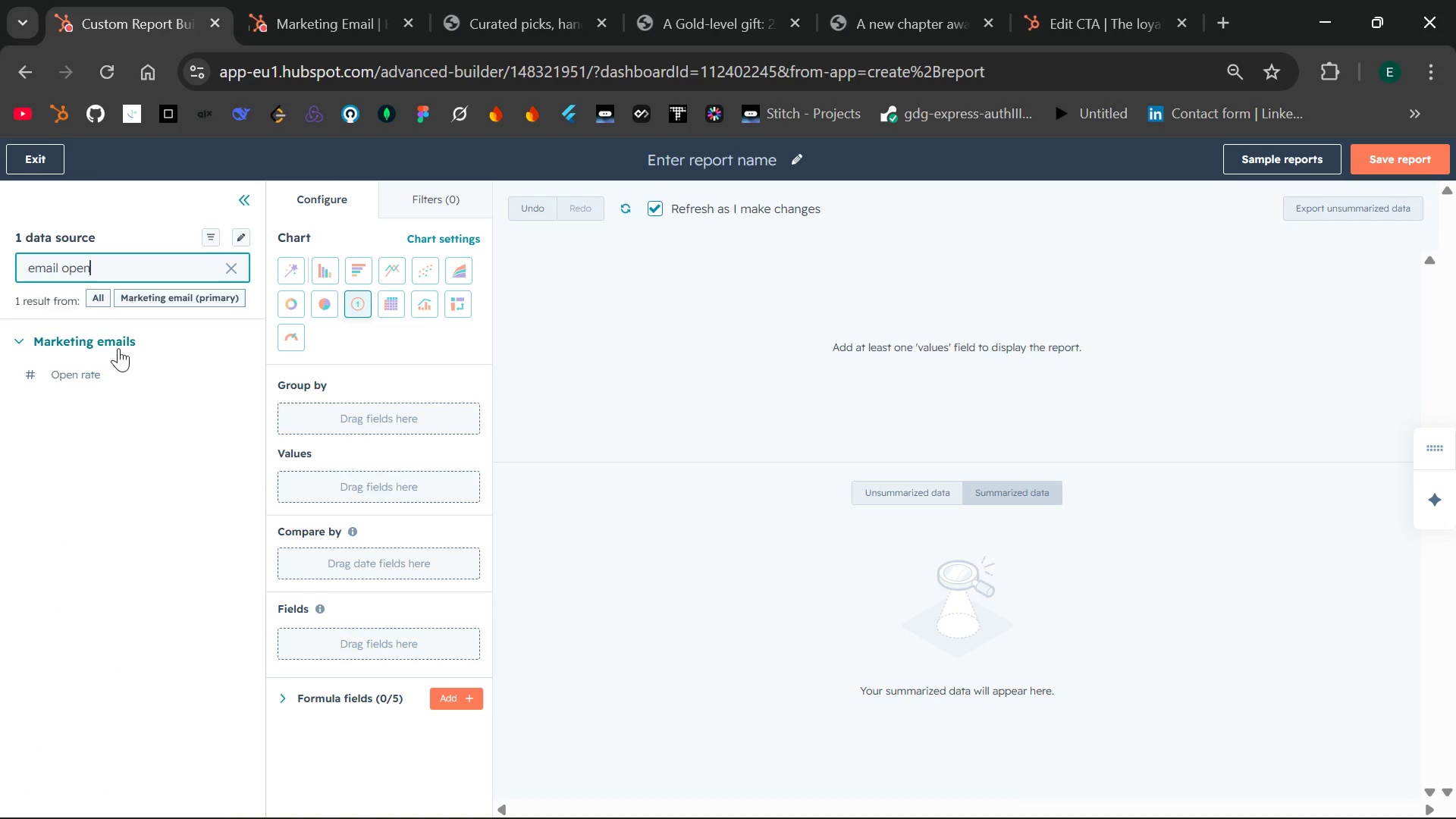 
left_click([96, 369])
 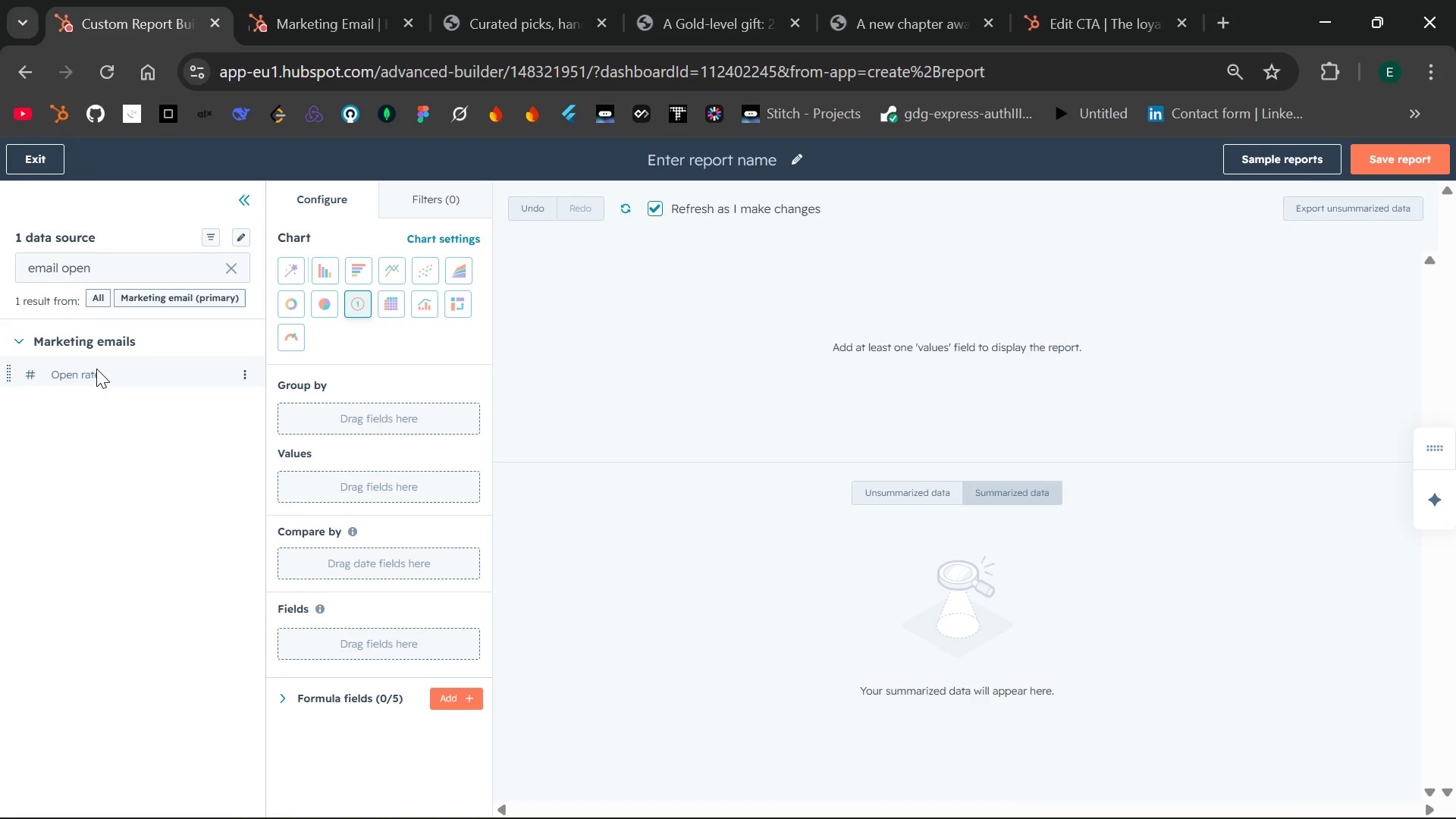 
left_click_drag(start_coordinate=[96, 369], to_coordinate=[279, 473])
 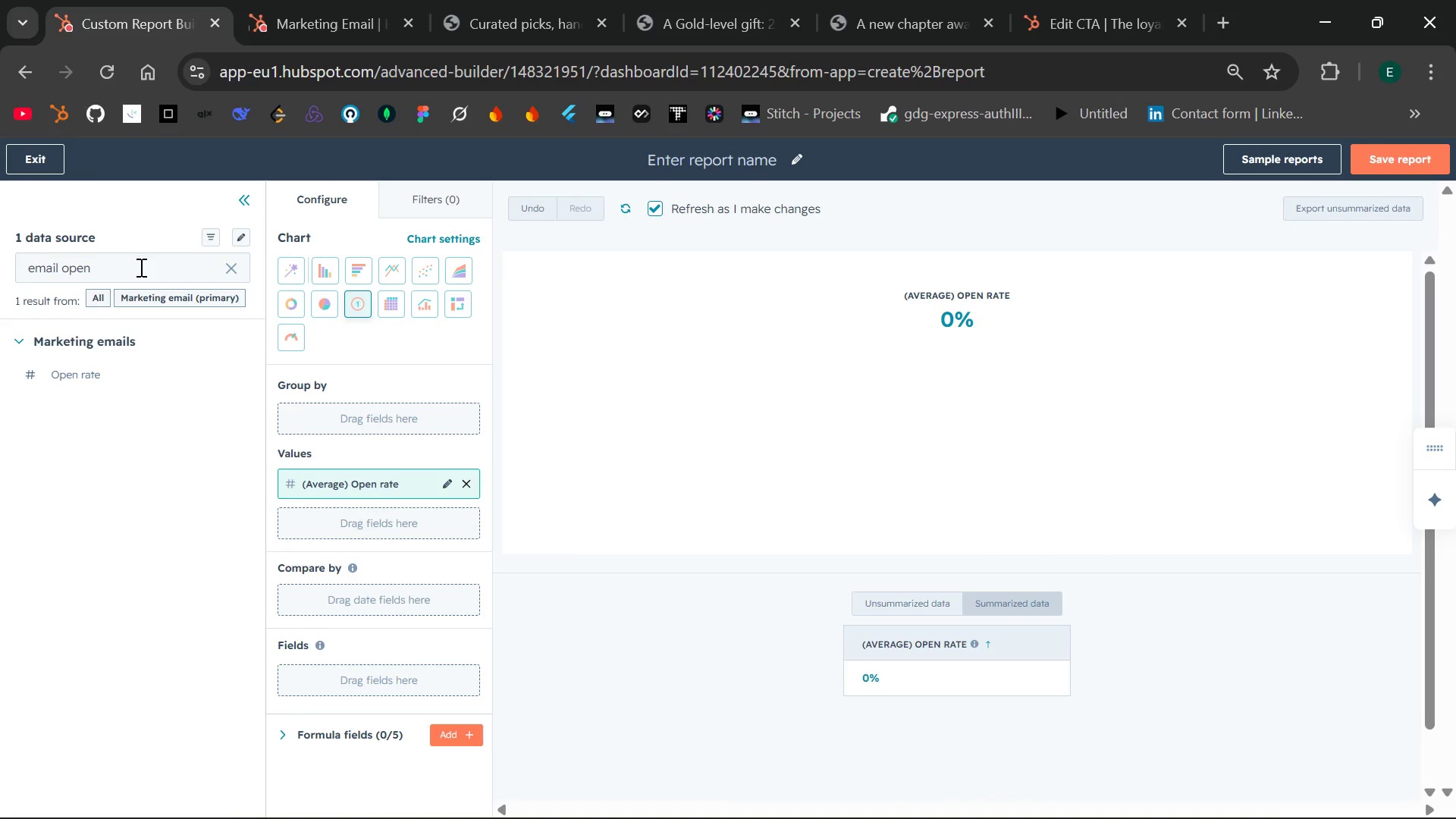 
wait(15.08)
 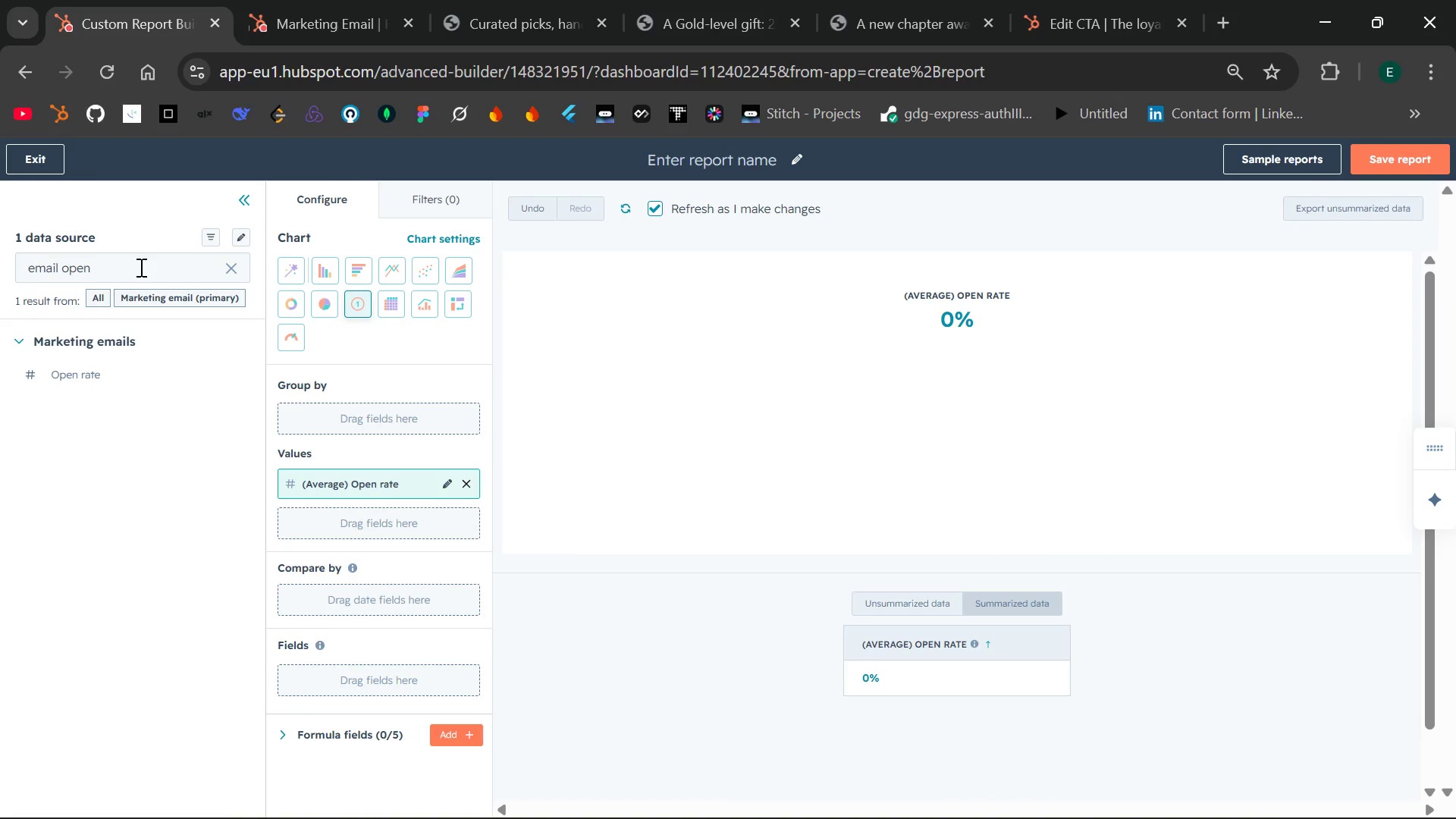 
left_click([134, 273])
 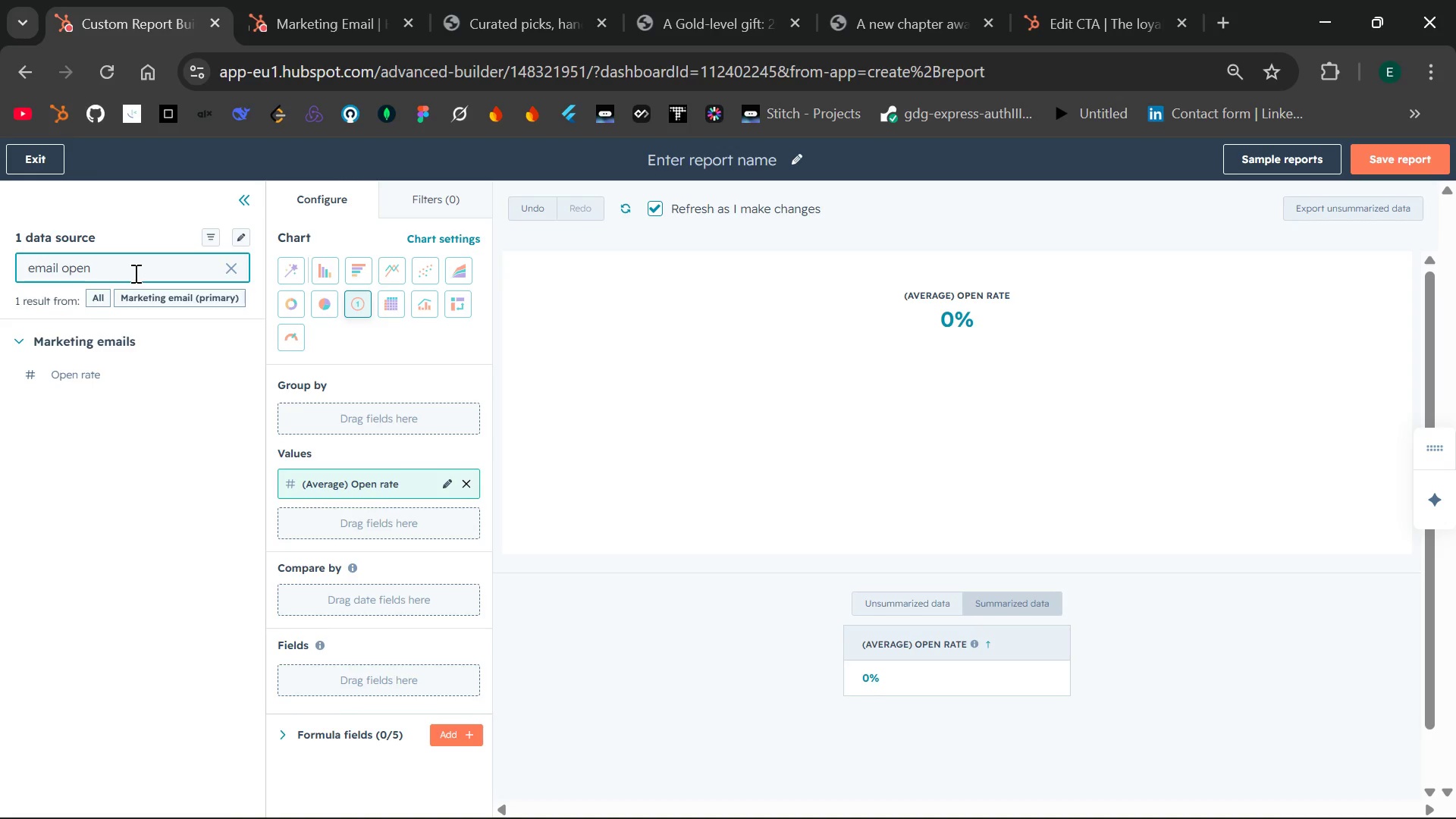 
hold_key(key=Backspace, duration=0.42)
 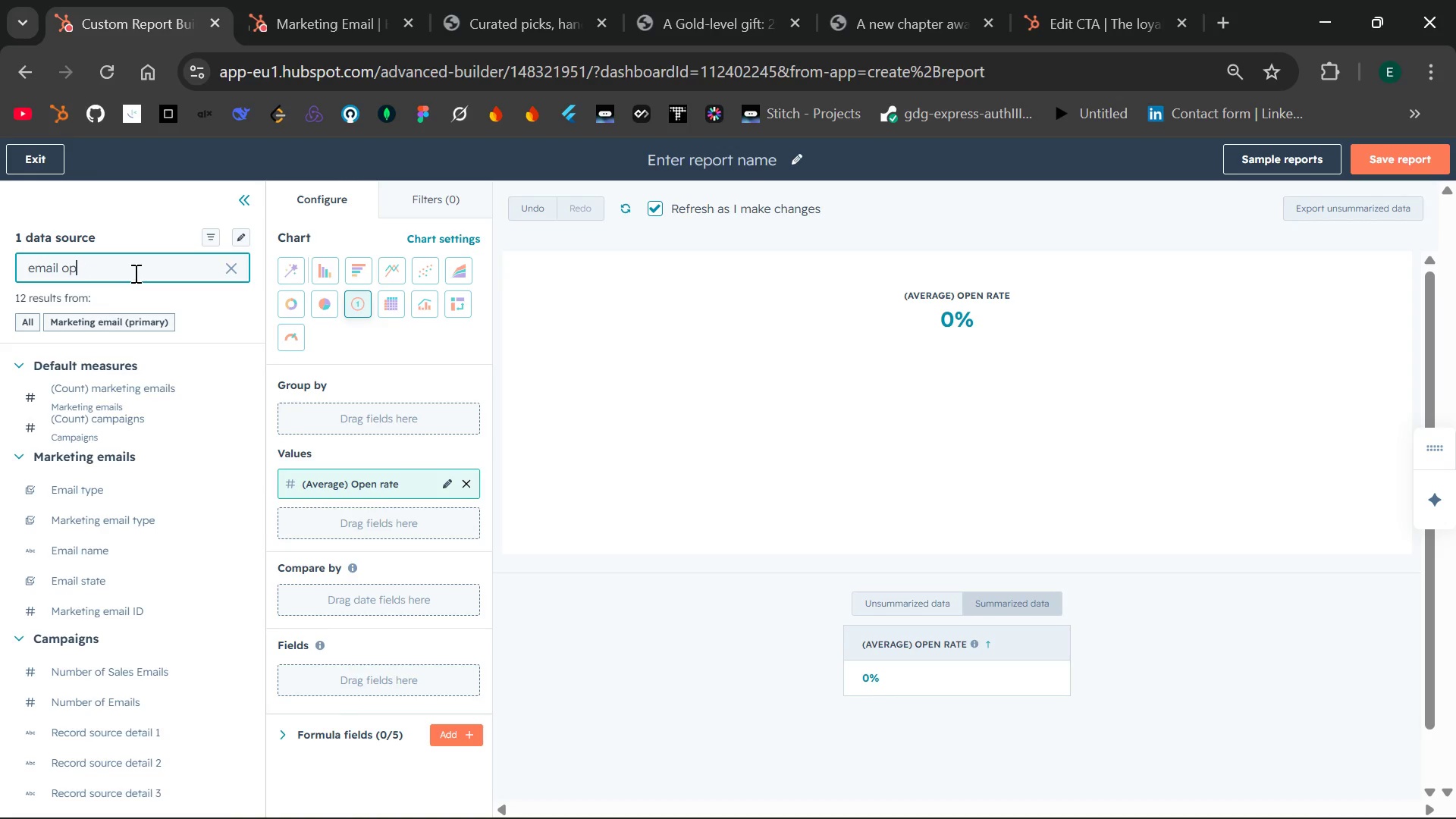 
key(Backspace)
key(Backspace)
key(Backspace)
type(click throu)
 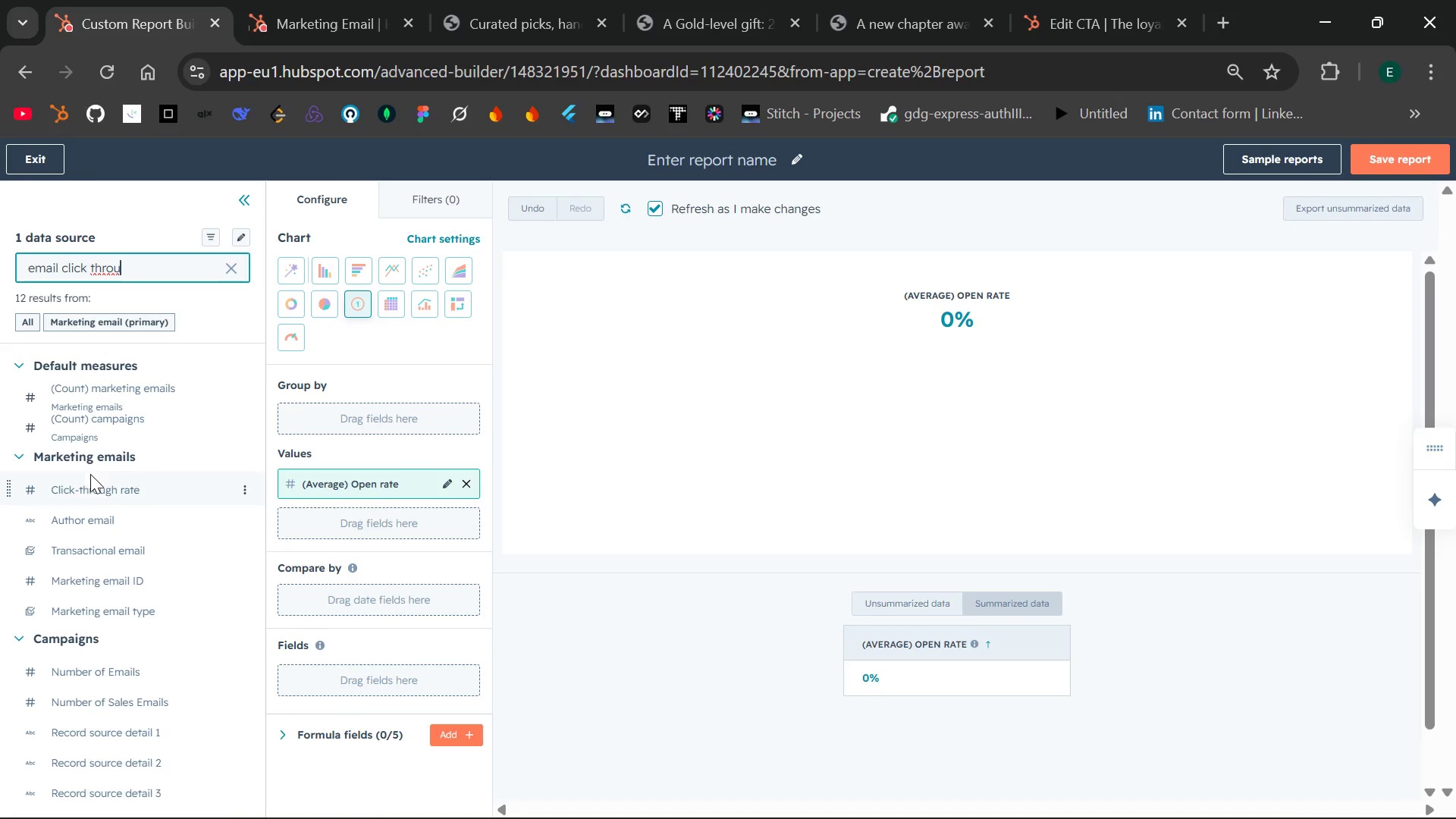 
left_click_drag(start_coordinate=[86, 488], to_coordinate=[275, 515])
 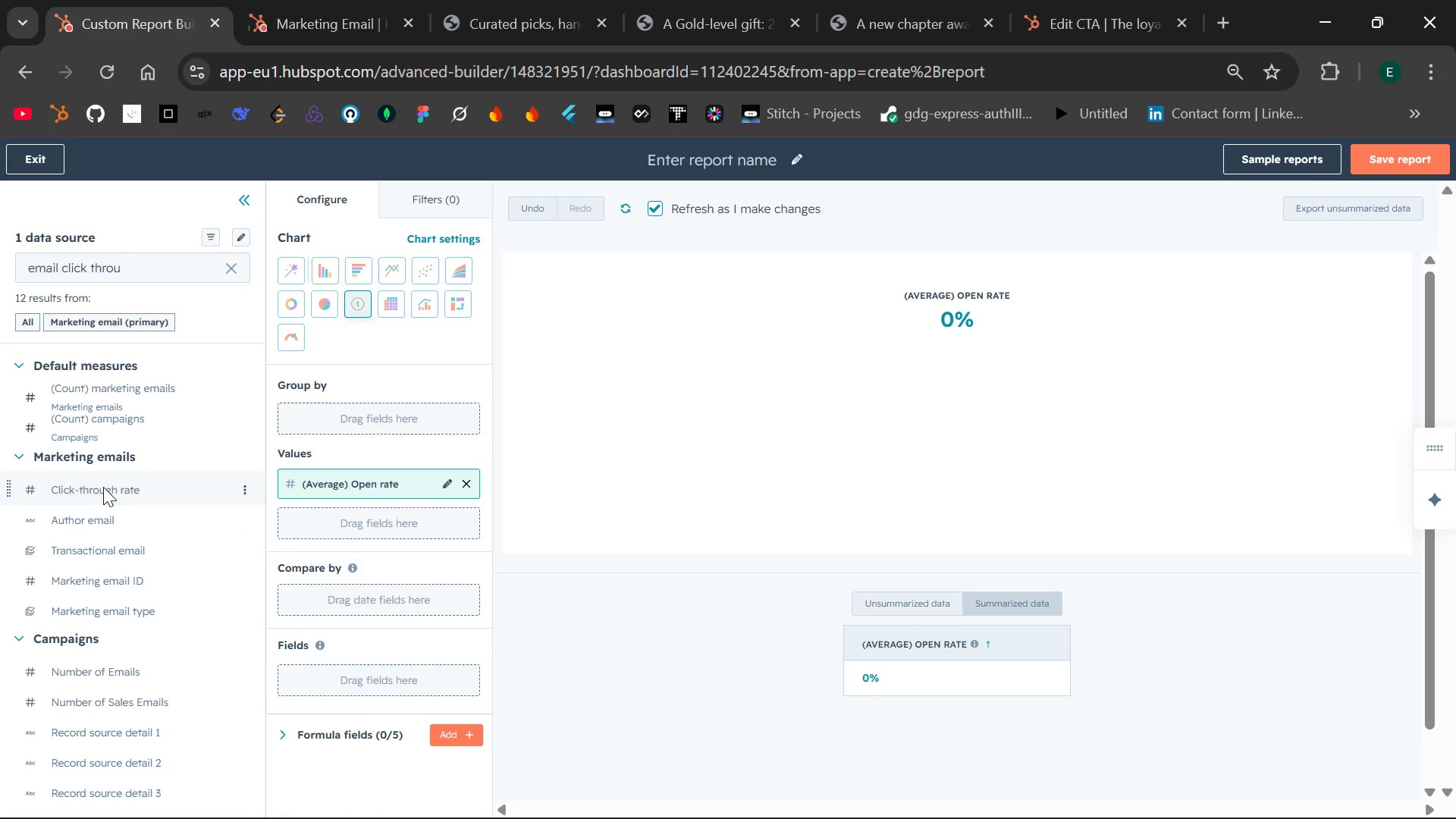 
left_click_drag(start_coordinate=[91, 486], to_coordinate=[293, 516])
 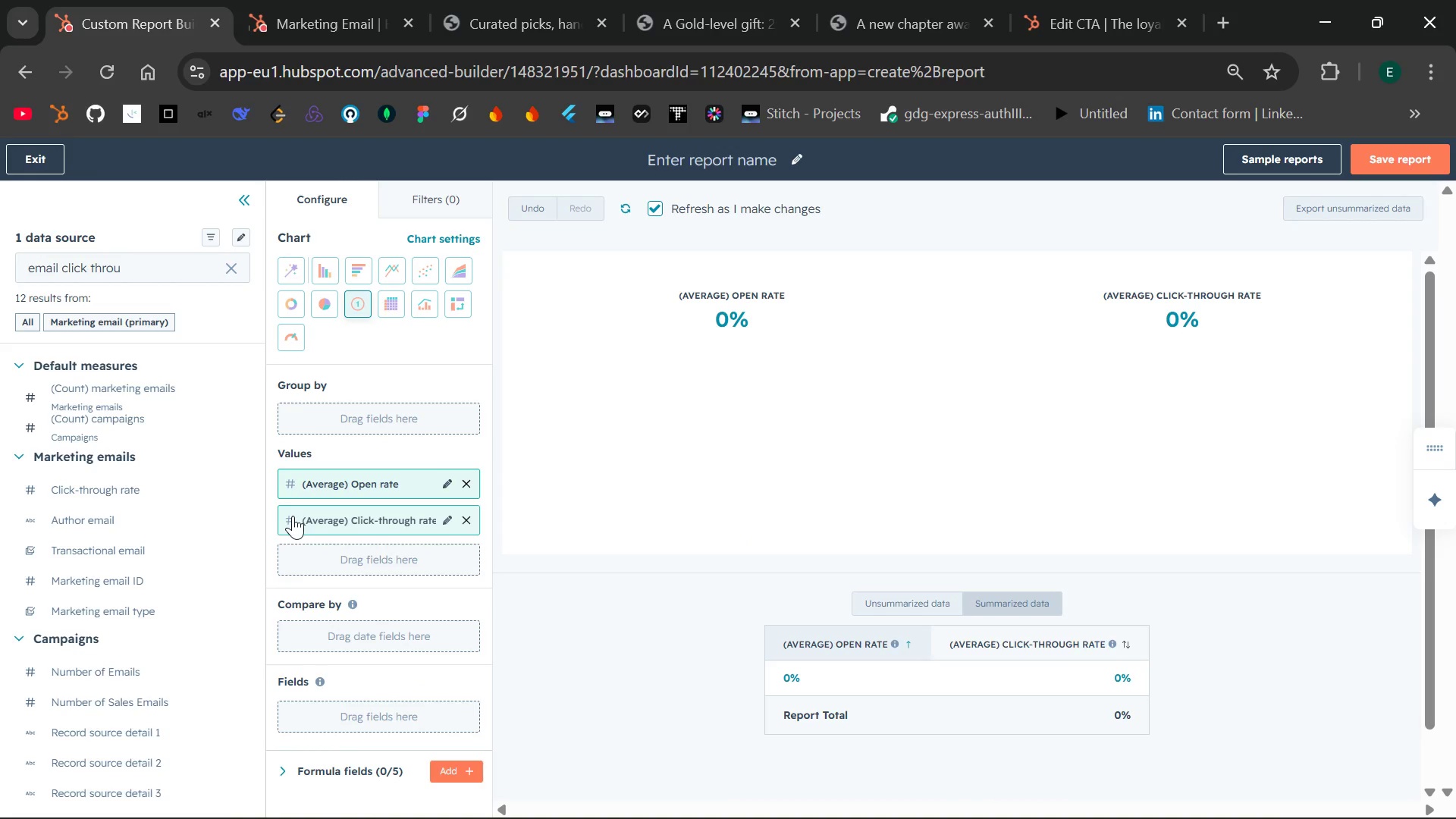 
wait(12.91)
 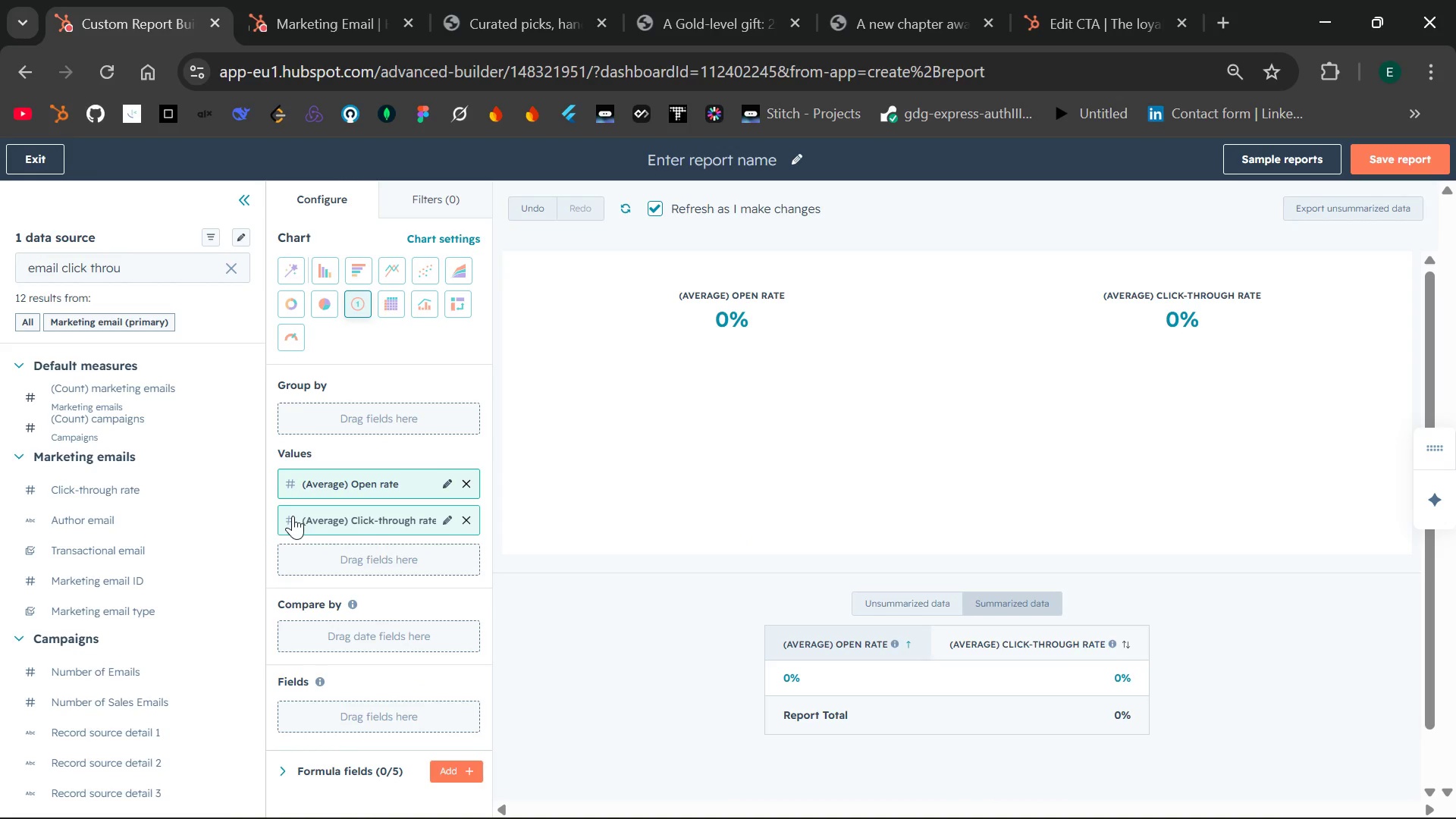 
left_click_drag(start_coordinate=[364, 488], to_coordinate=[362, 414])
 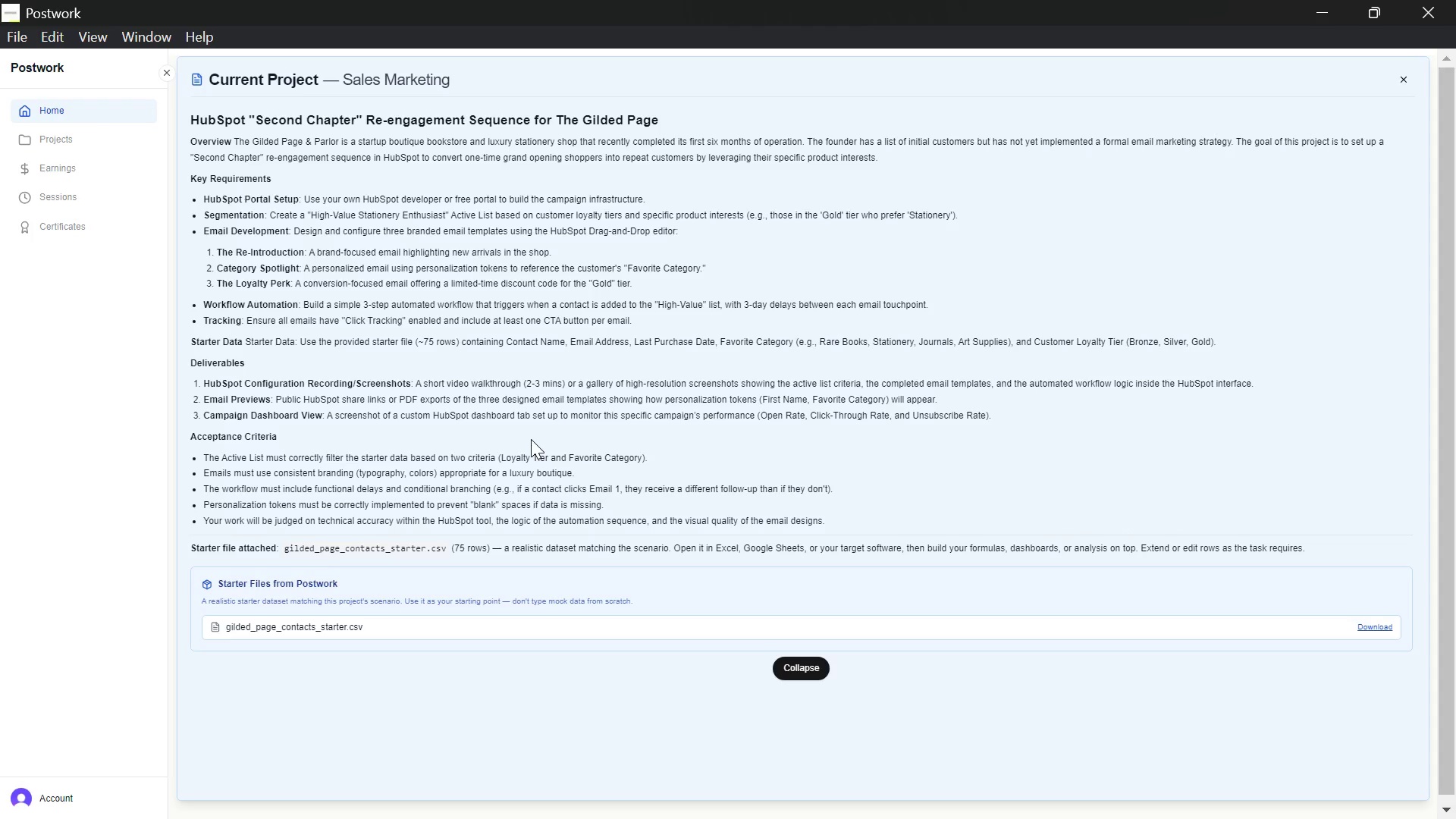 
wait(102.36)
 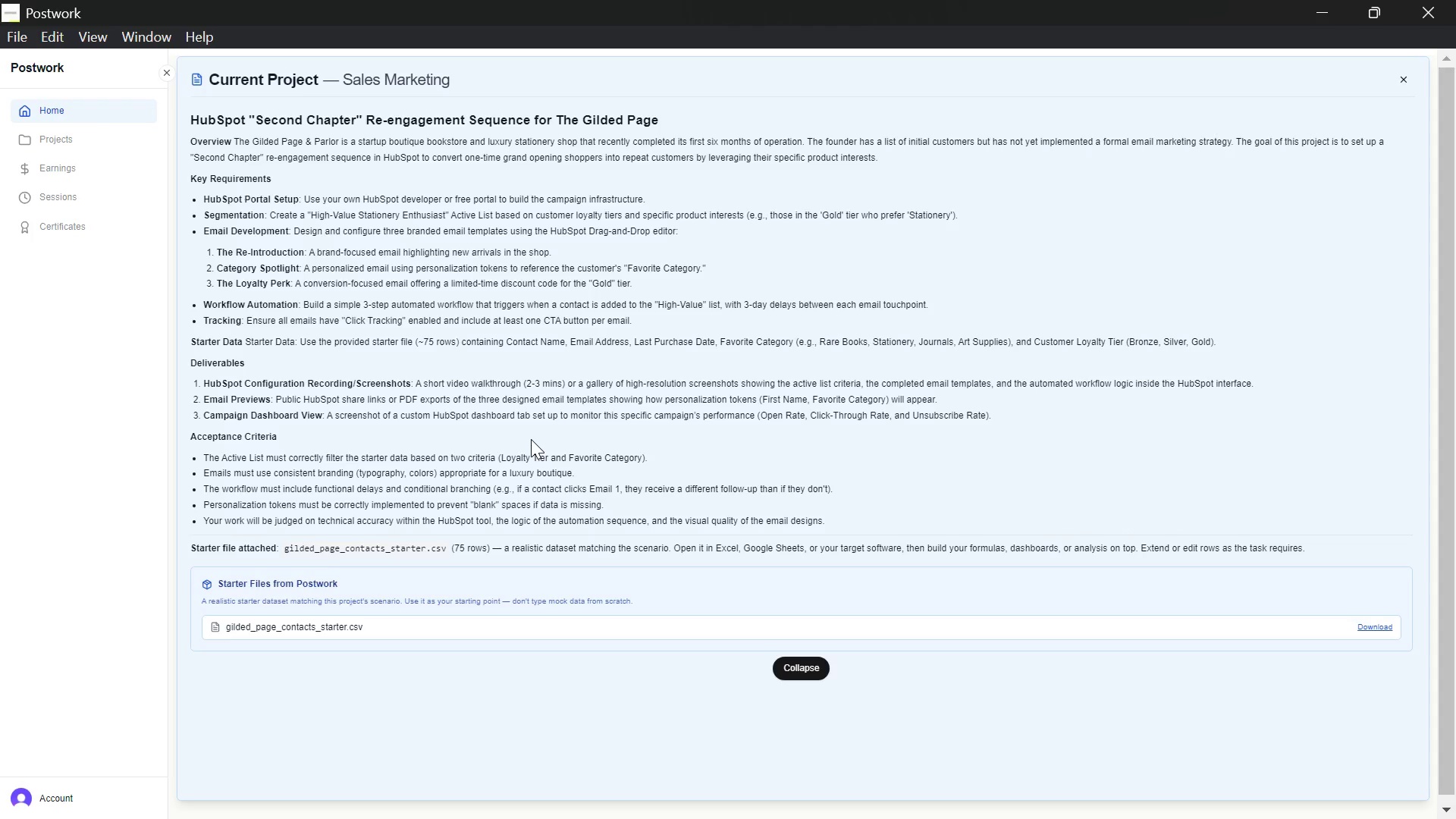 
left_click_drag(start_coordinate=[377, 403], to_coordinate=[372, 509])
 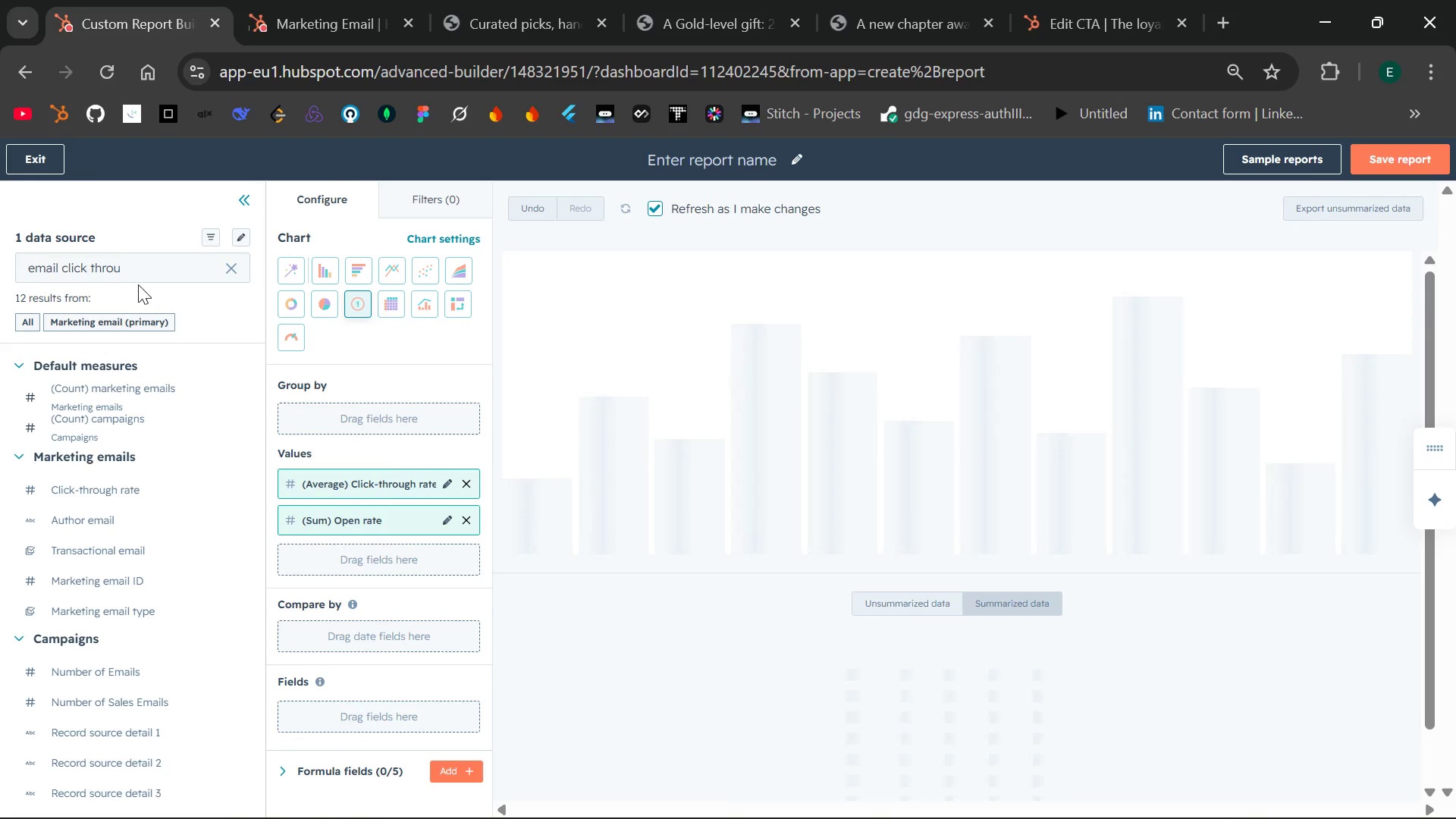 
left_click([165, 261])
 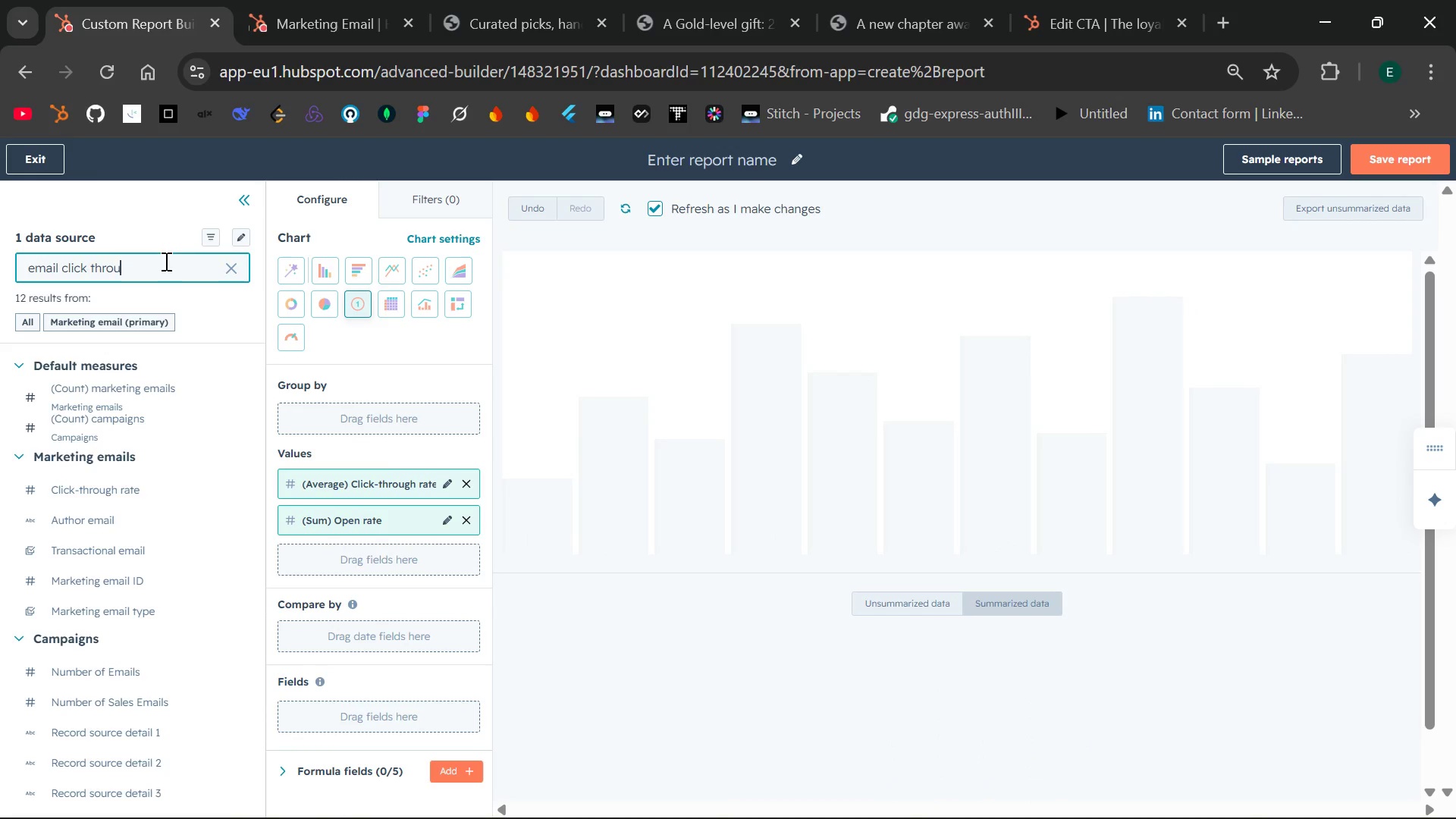 
hold_key(key=Backspace, duration=1.11)
 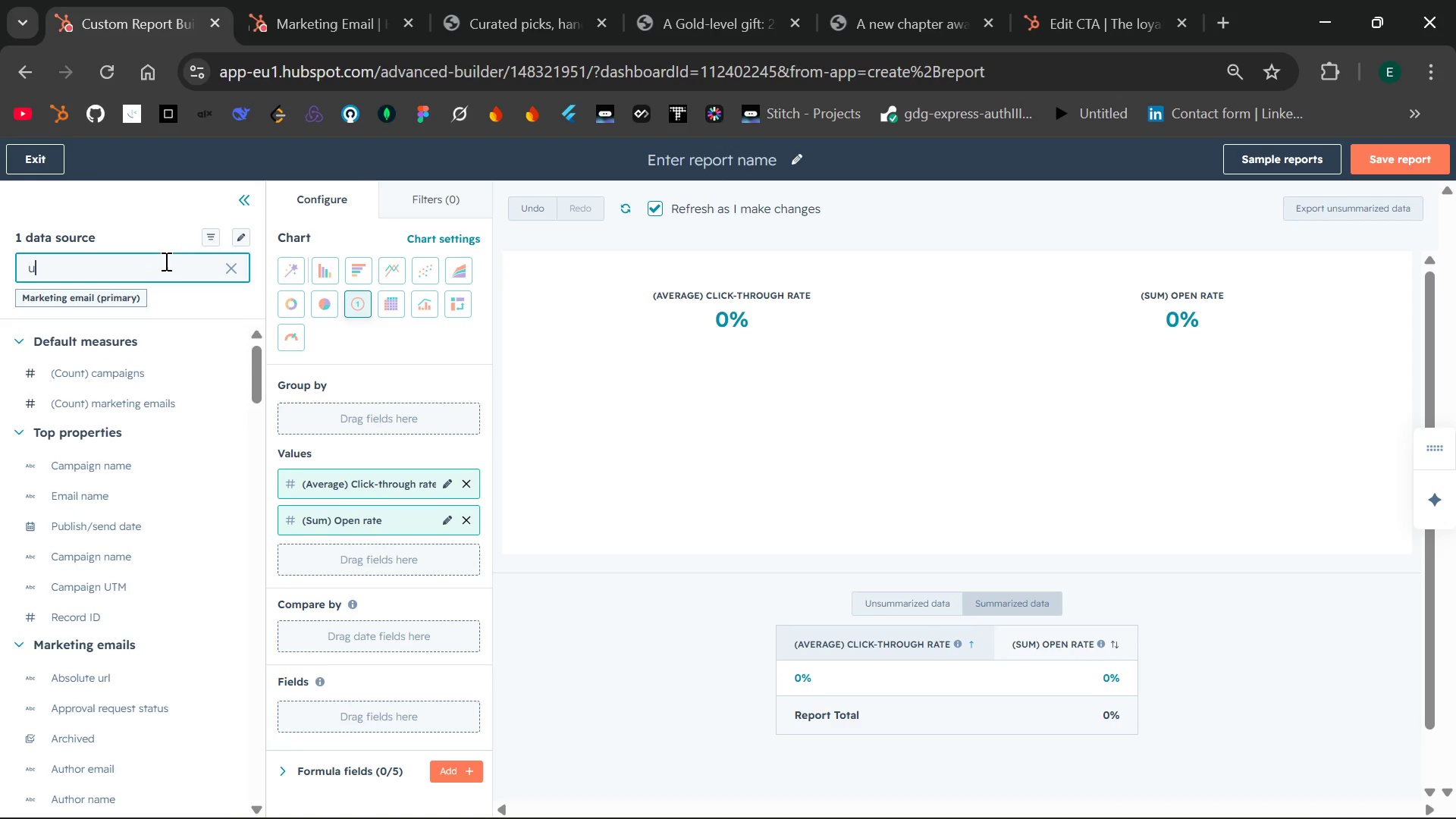 
type(uns)
 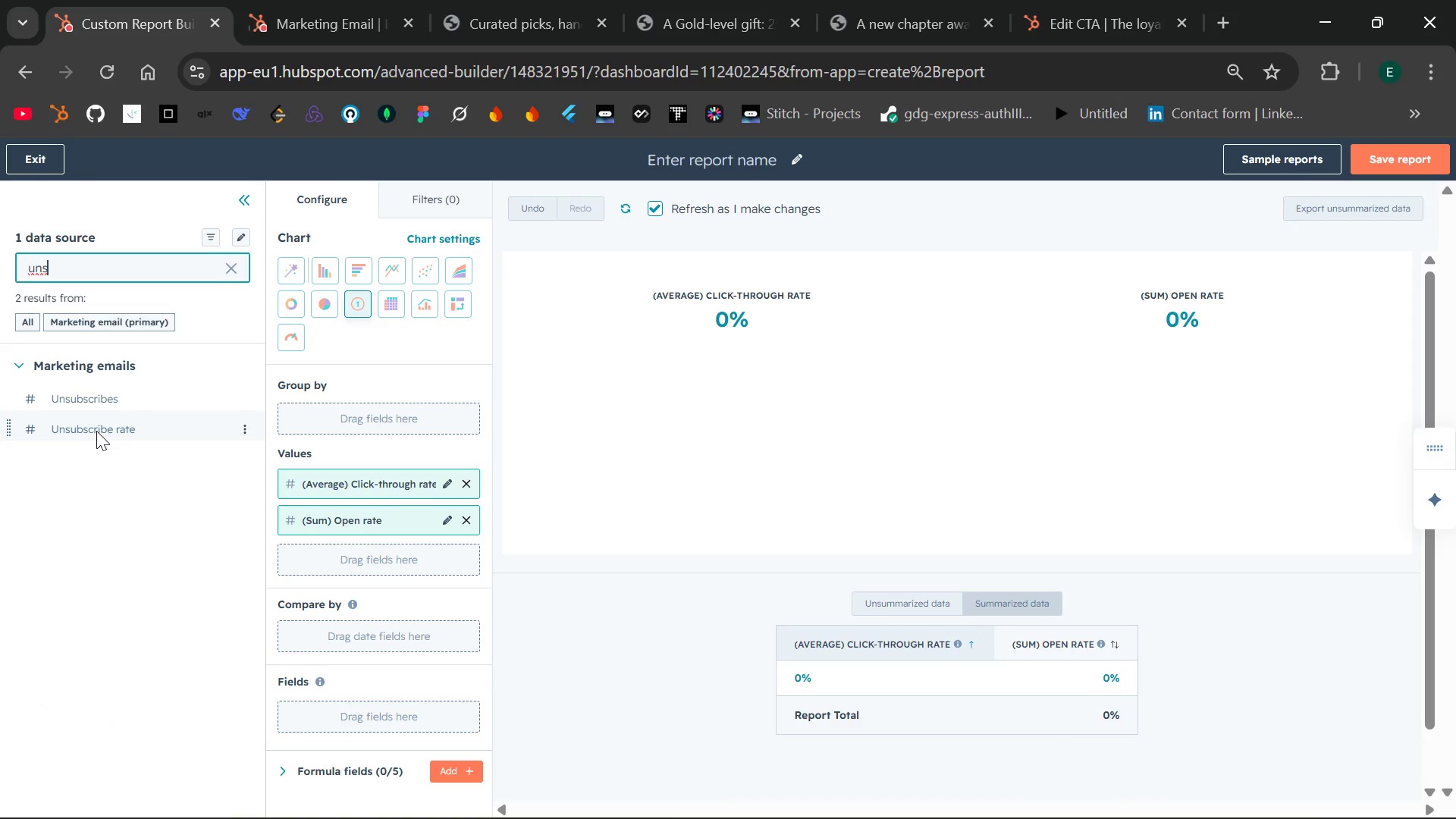 
left_click_drag(start_coordinate=[95, 431], to_coordinate=[287, 558])
 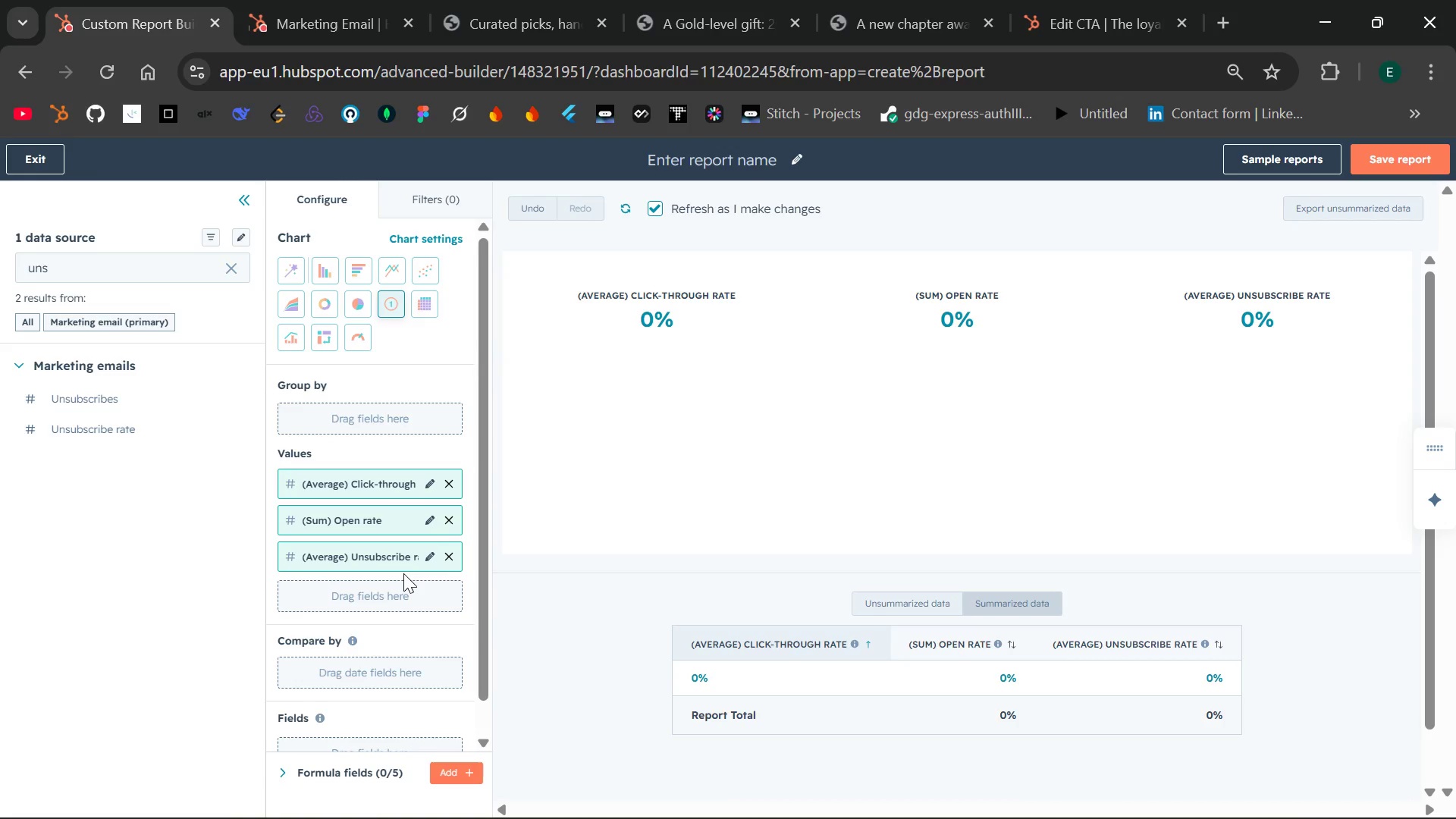 
wait(44.08)
 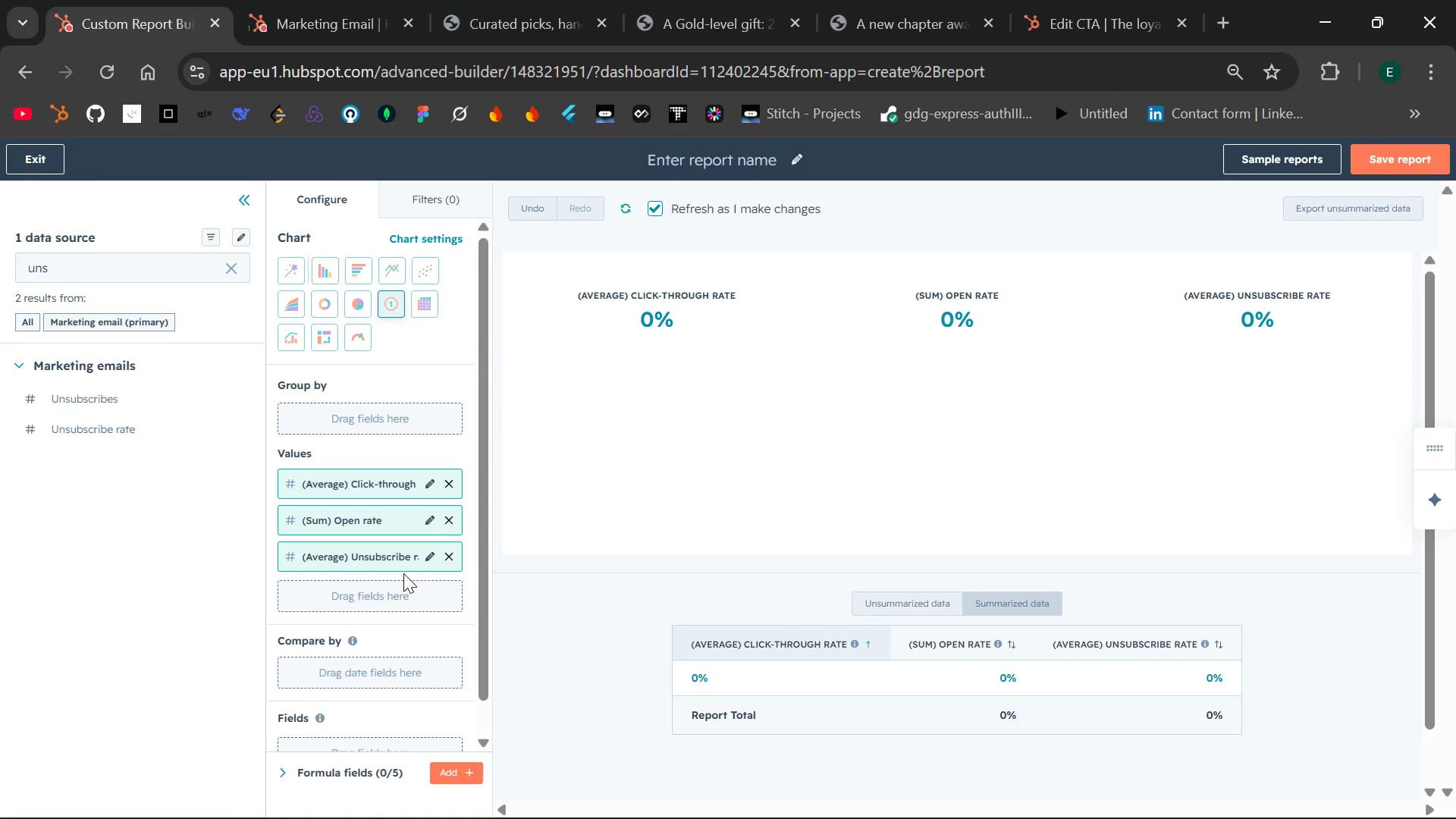 
mouse_move([407, 487])
 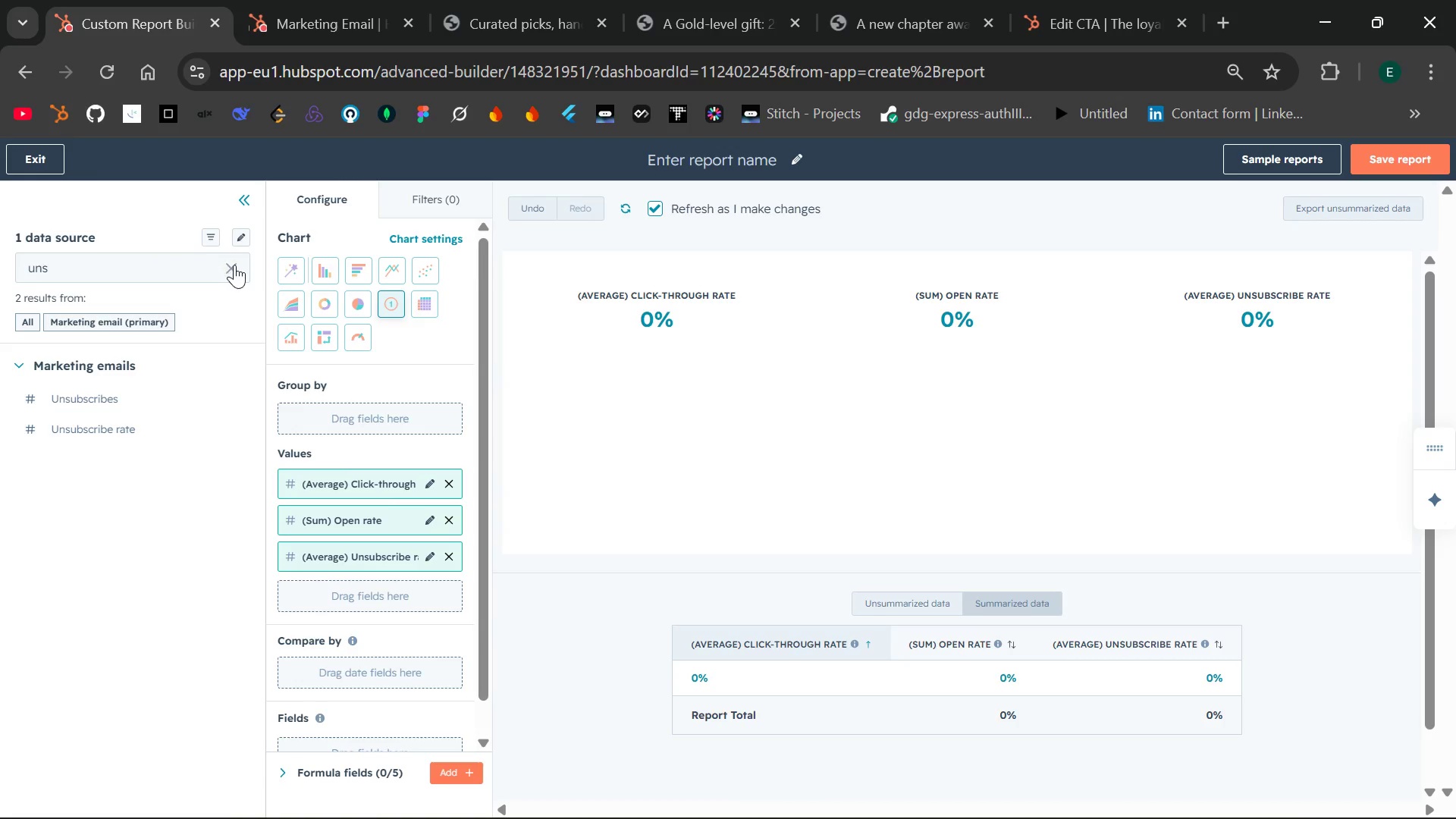 
left_click([237, 265])
 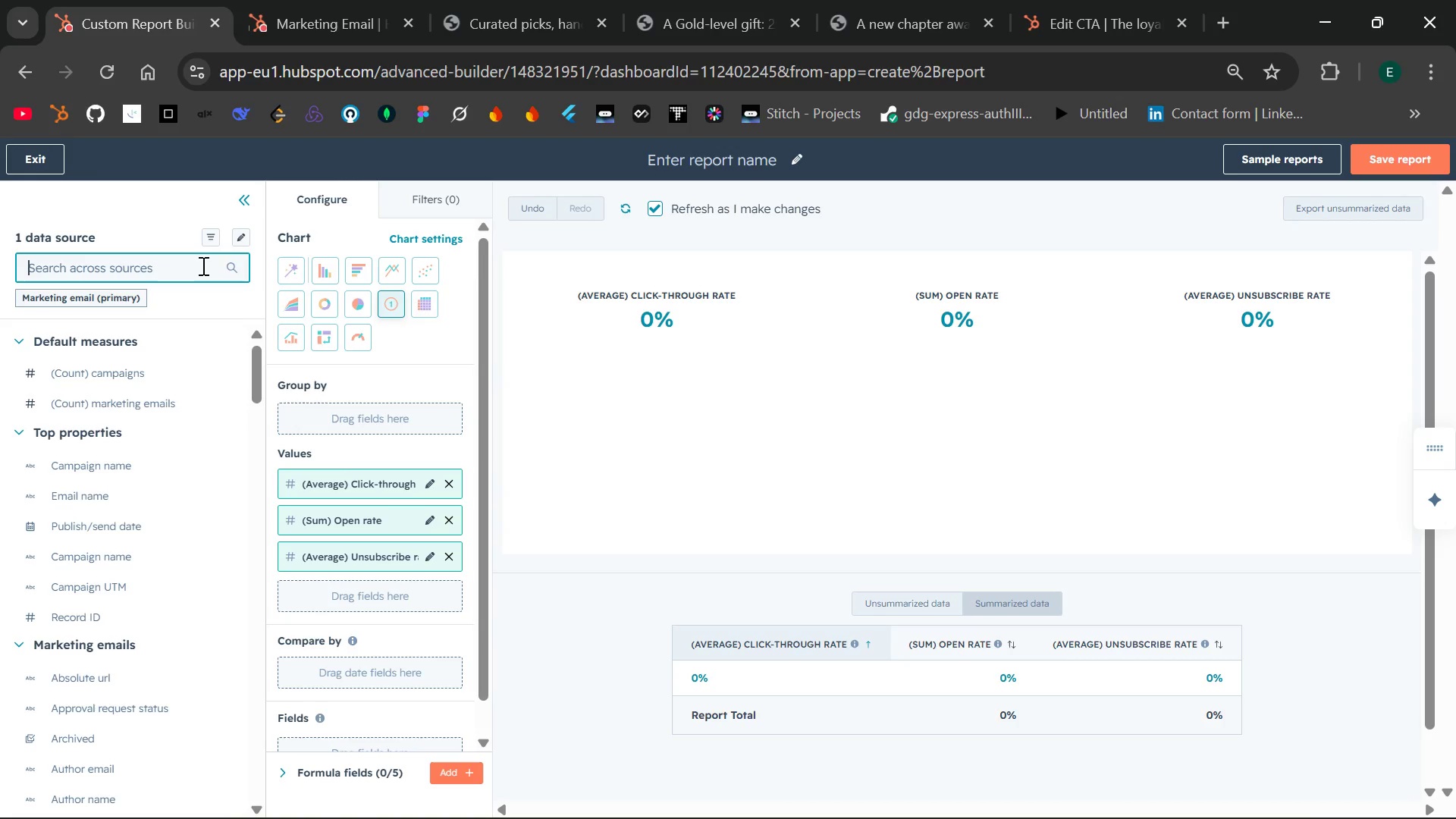 
type(the)
key(Backspace)
key(Backspace)
key(Backspace)
type(The Re-introduction)
 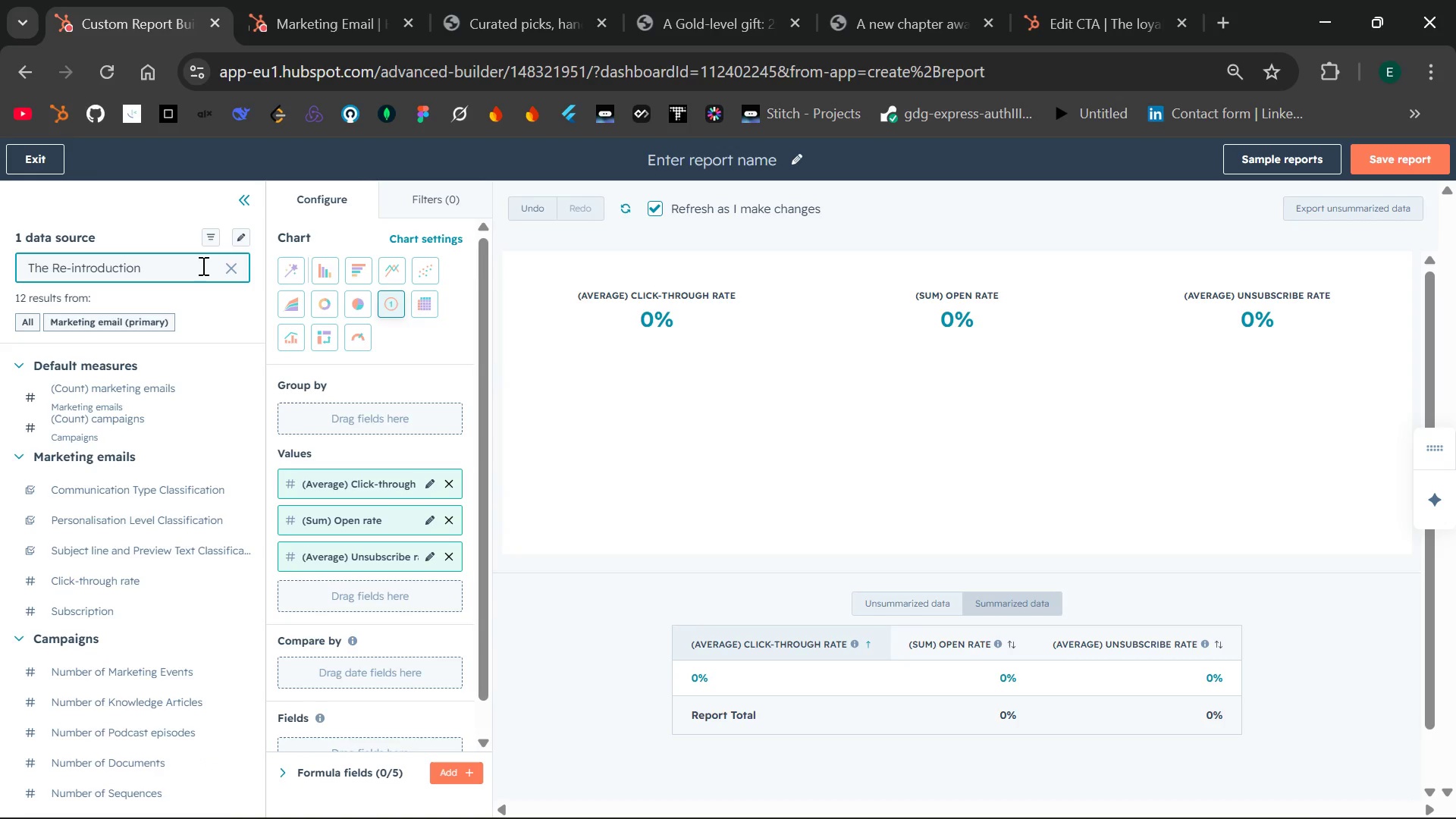 
wait(11.16)
 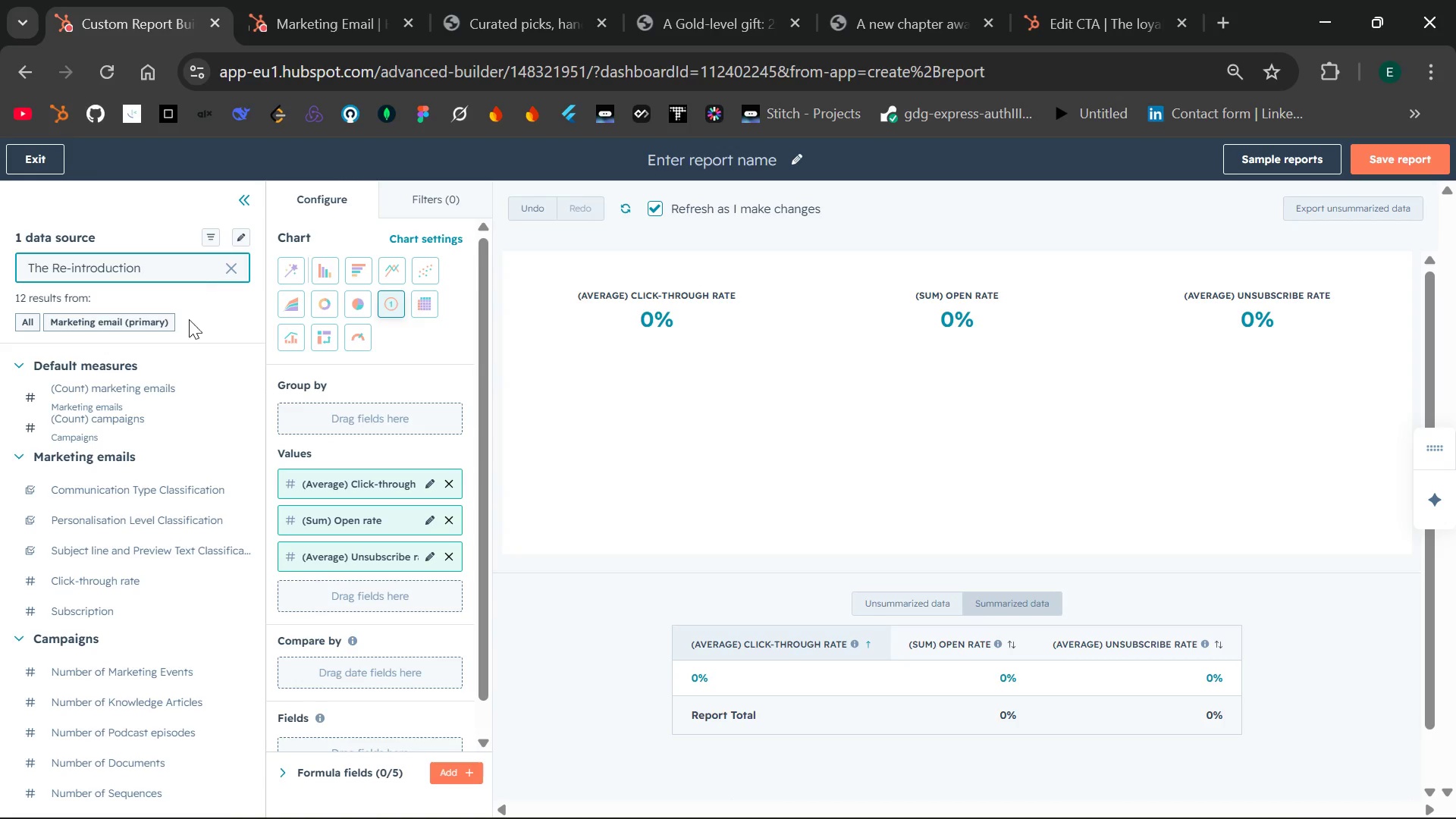 
left_click_drag(start_coordinate=[174, 266], to_coordinate=[0, 265])
 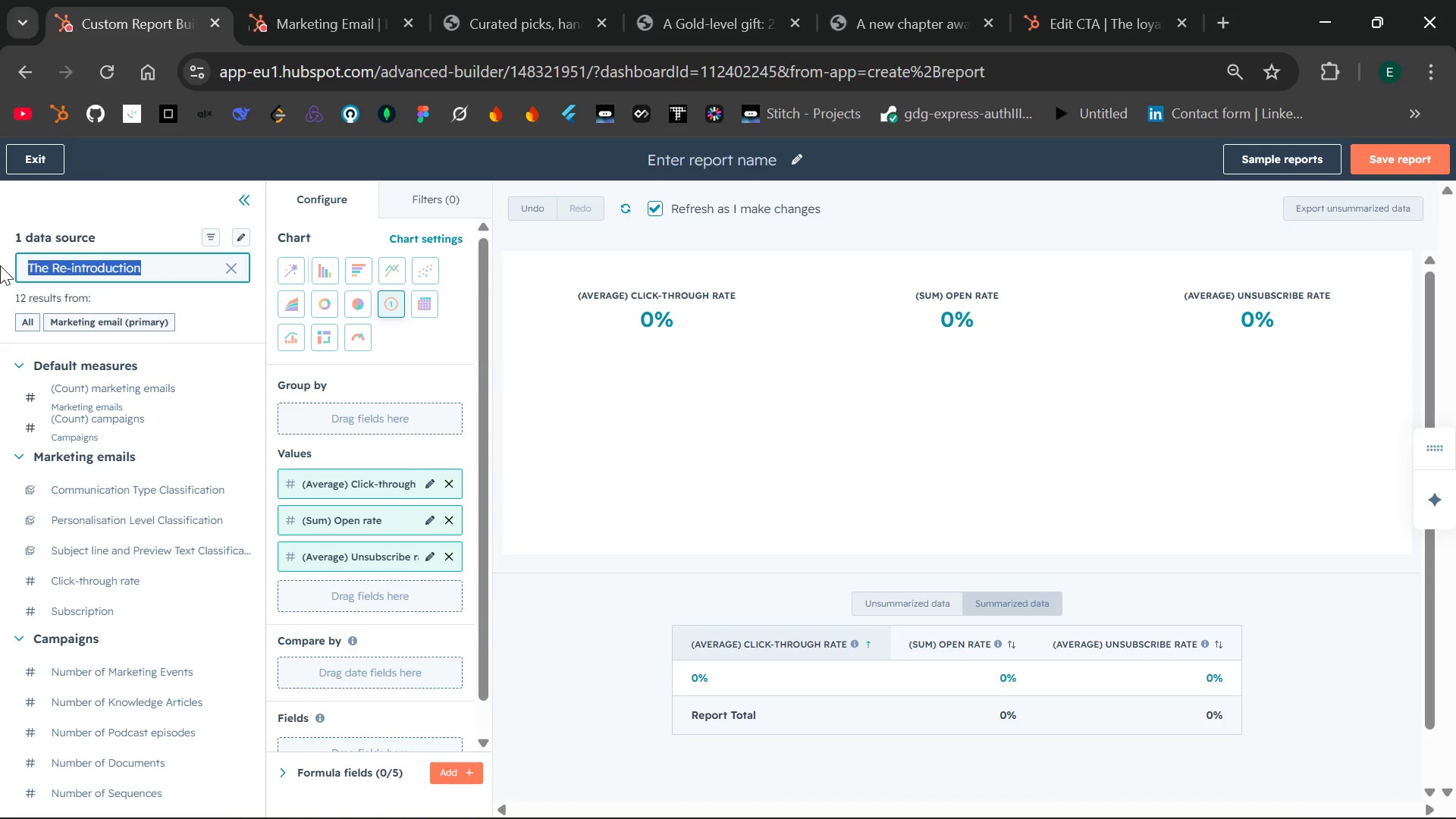 
key(Control+ControlLeft)
 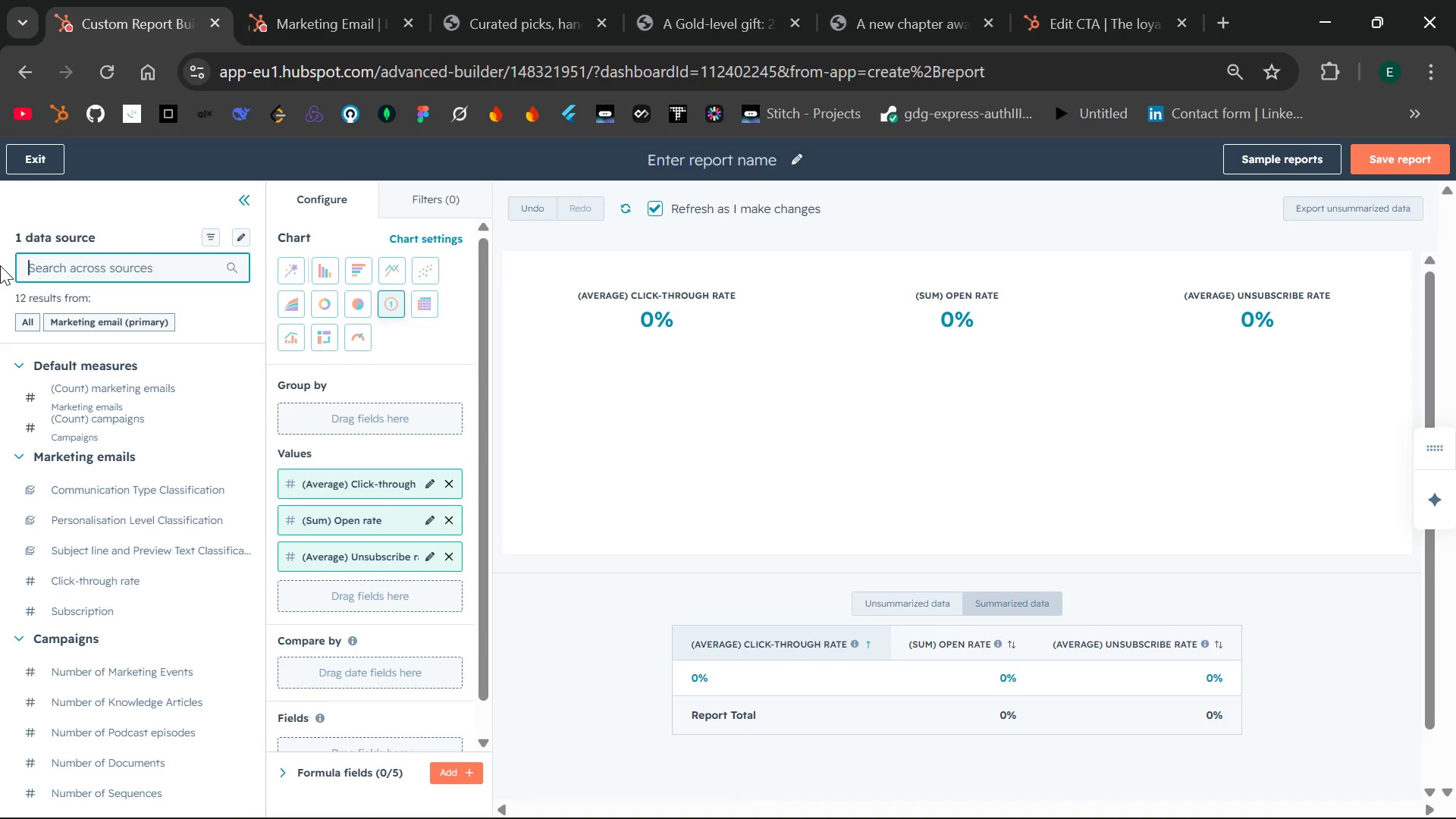 
key(Control+X)
 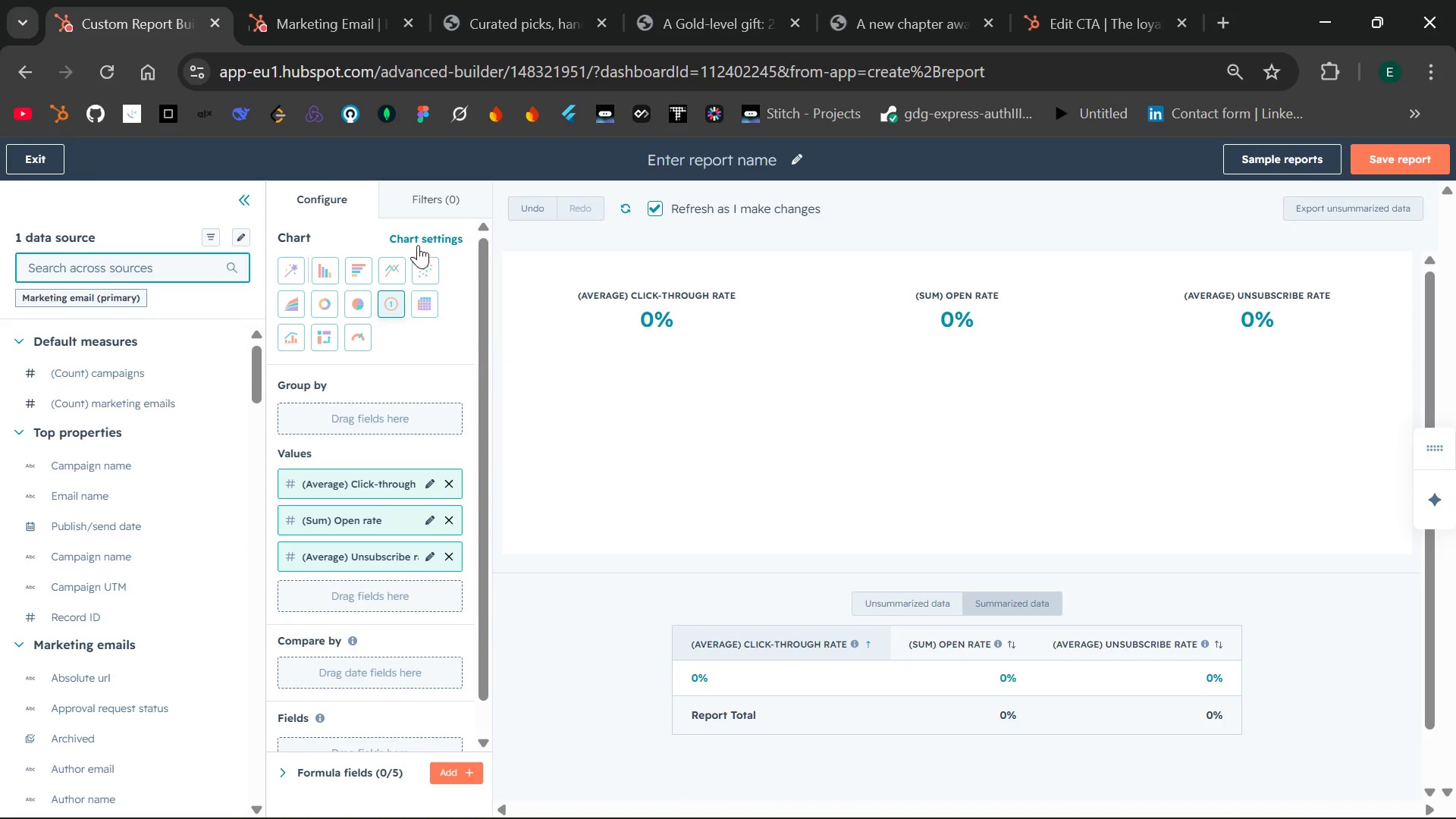 
left_click([430, 212])
 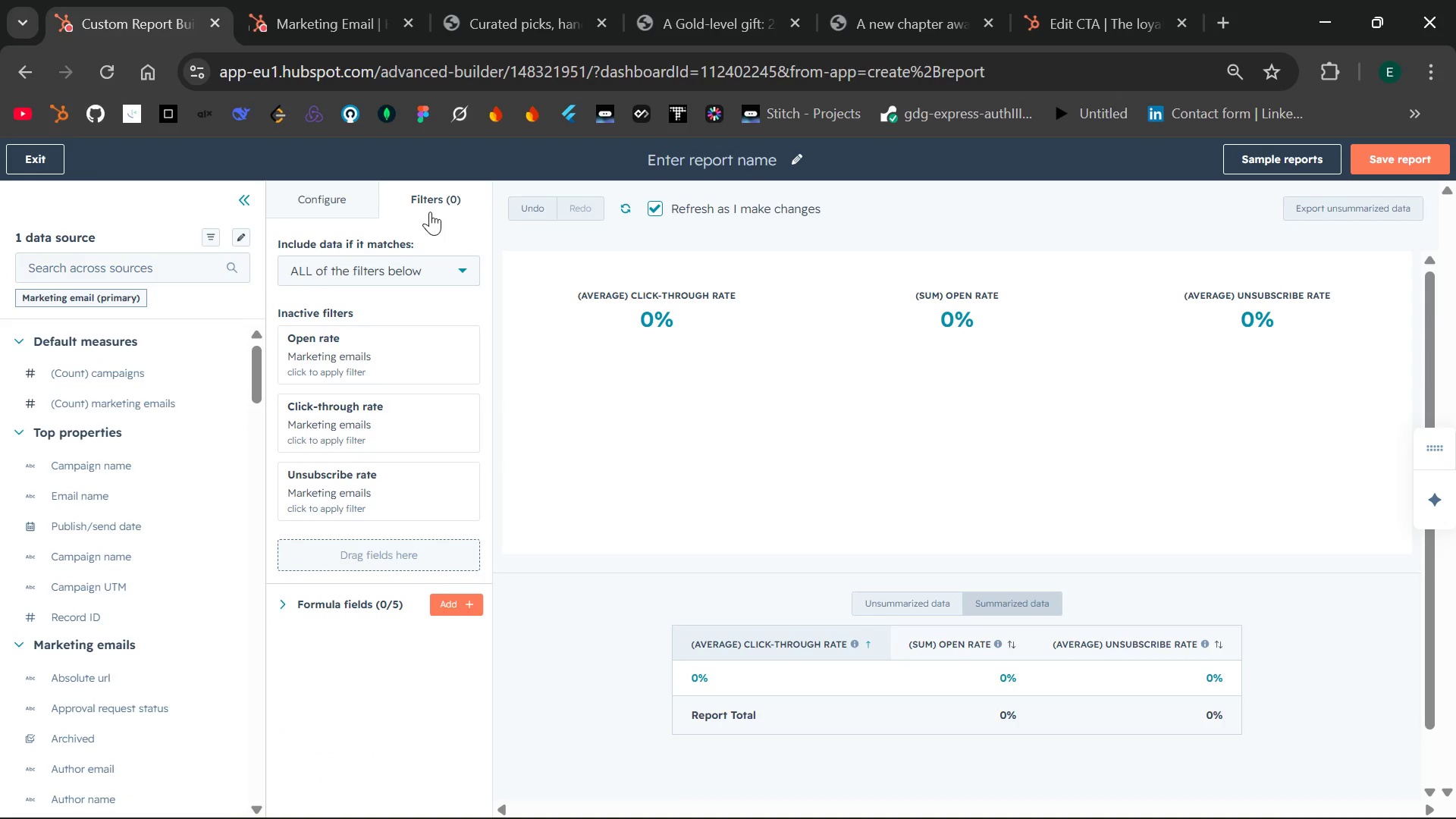 
wait(8.76)
 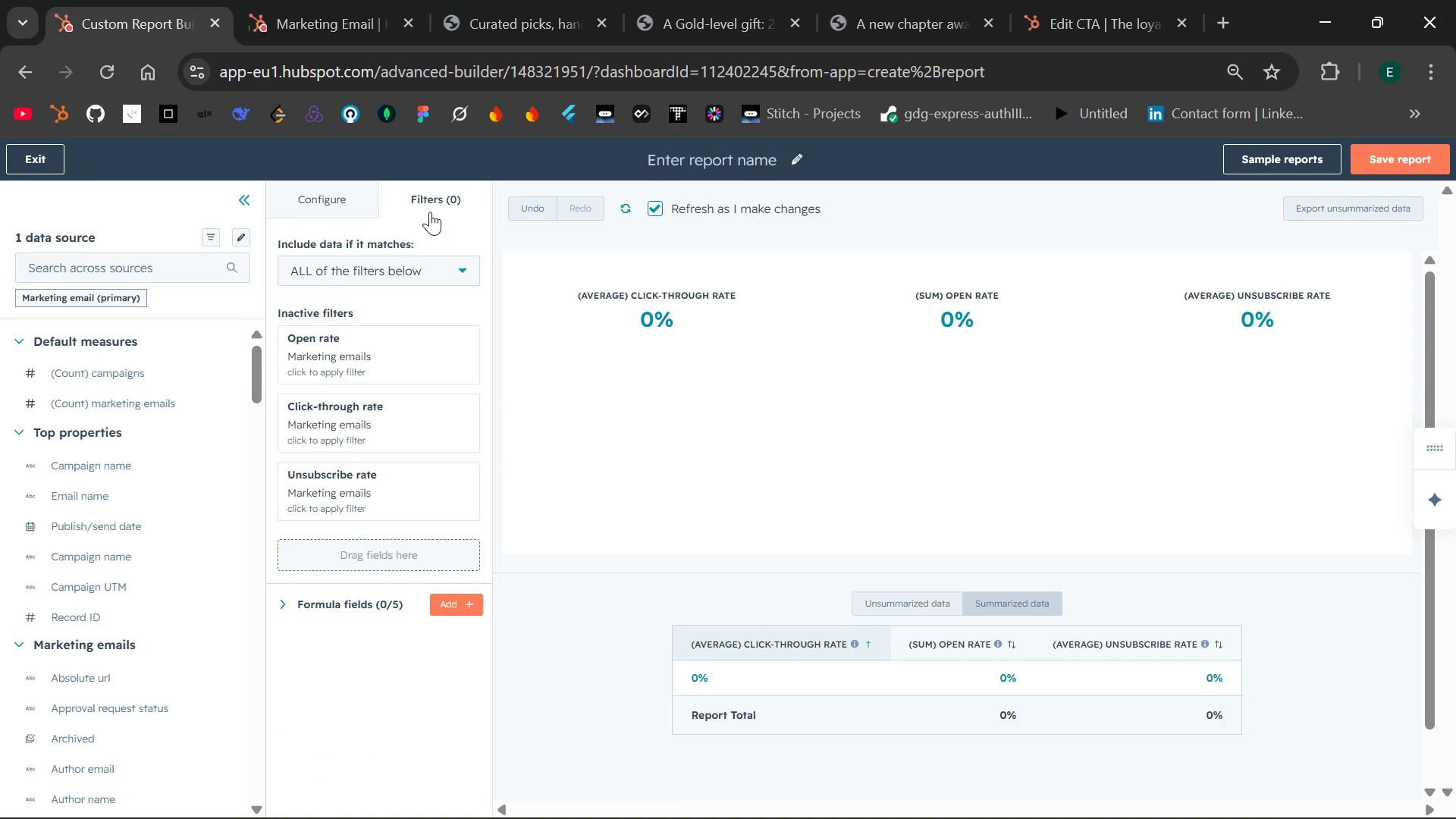 
left_click([453, 486])
 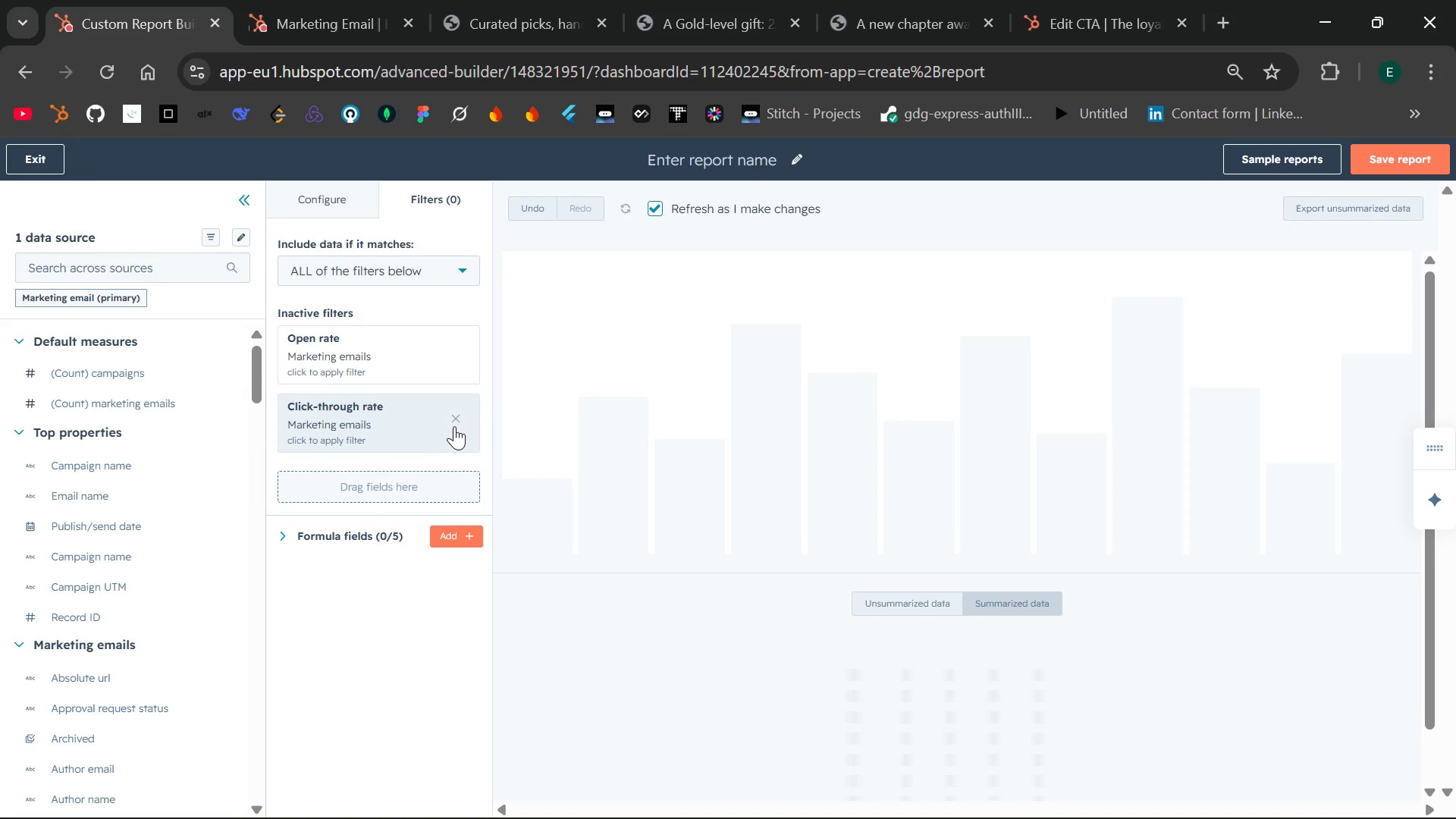 
left_click([454, 420])
 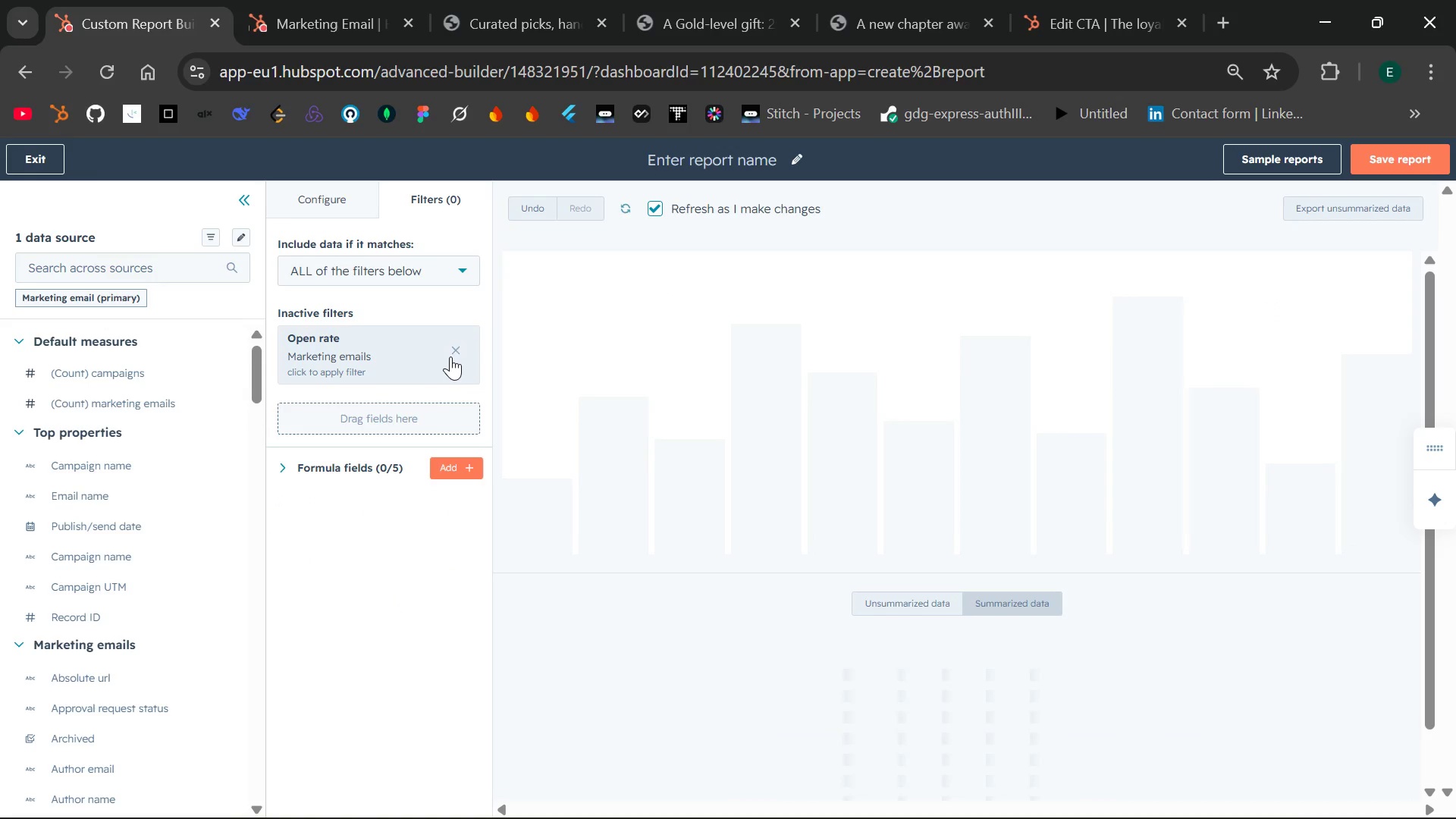 
left_click([450, 356])
 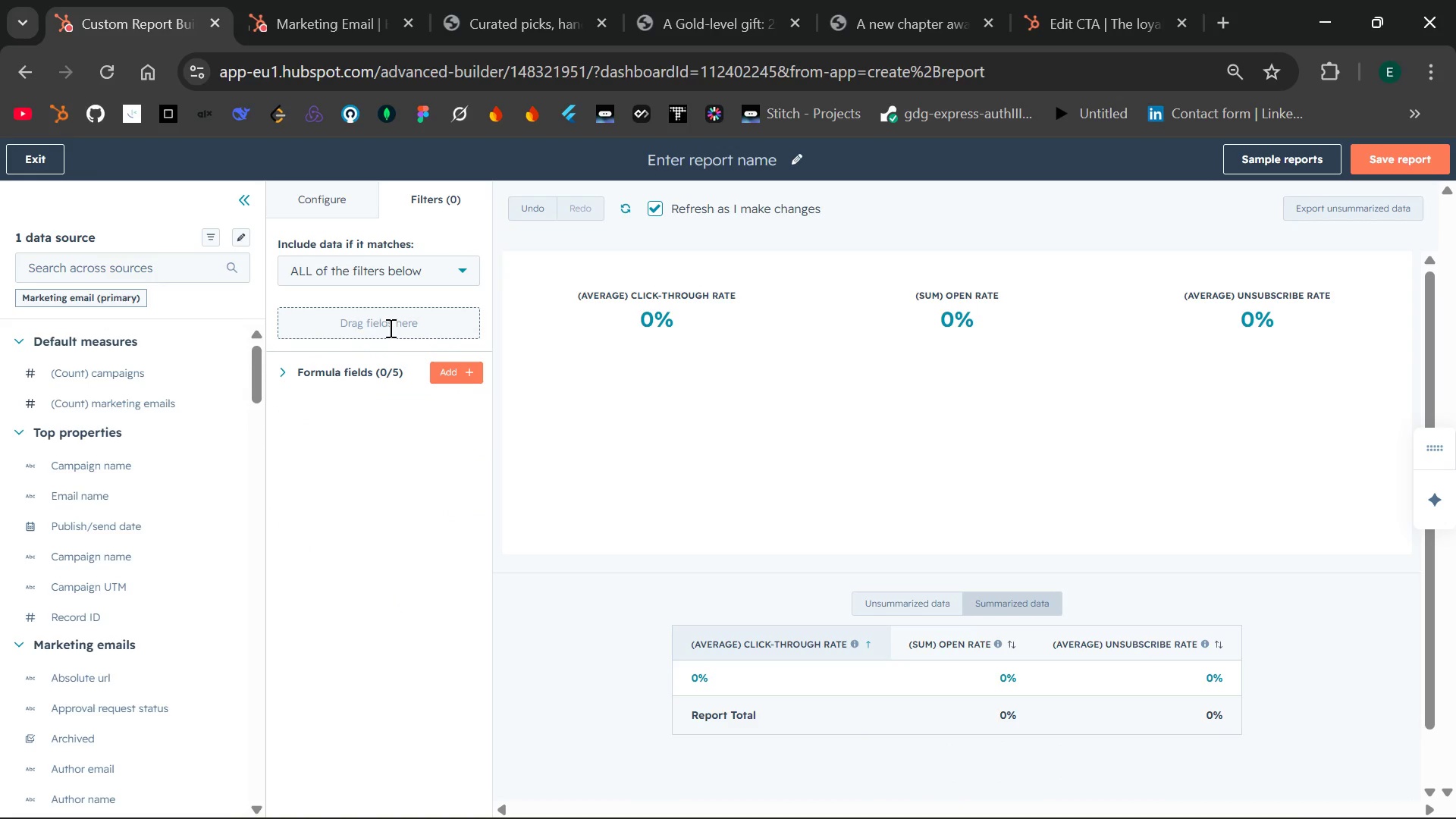 
wait(5.66)
 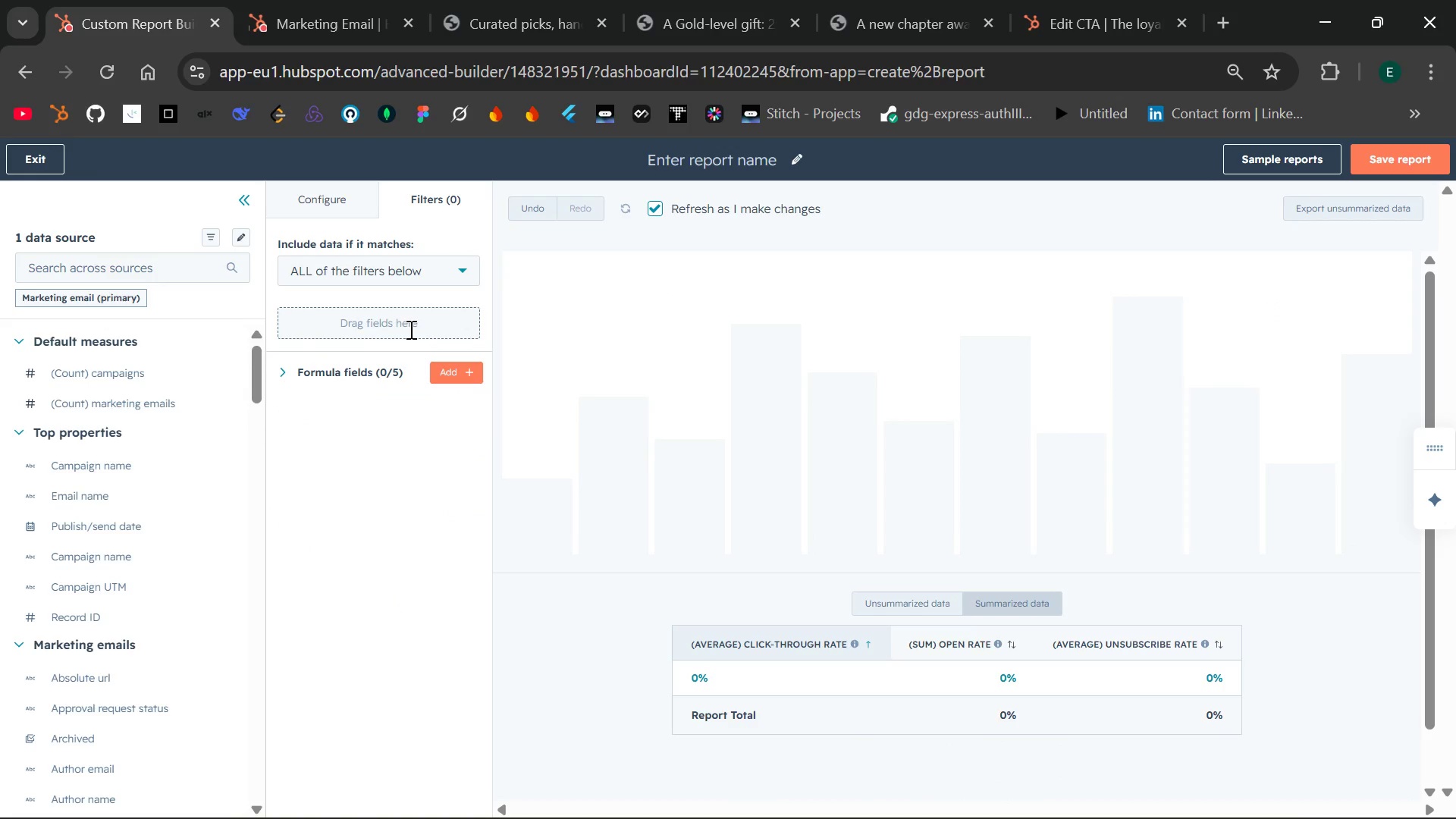 
left_click([413, 274])
 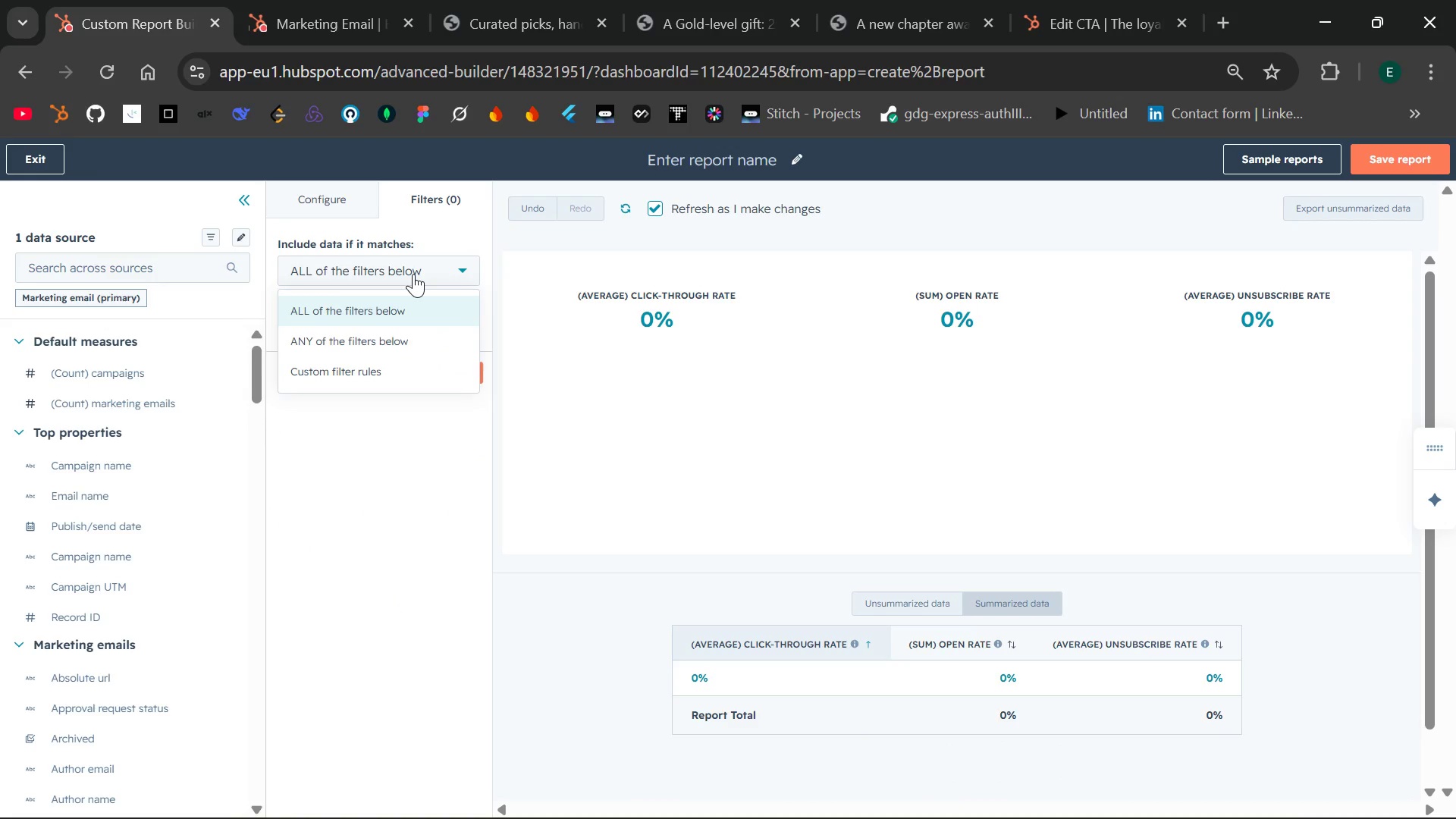 
left_click([413, 274])
 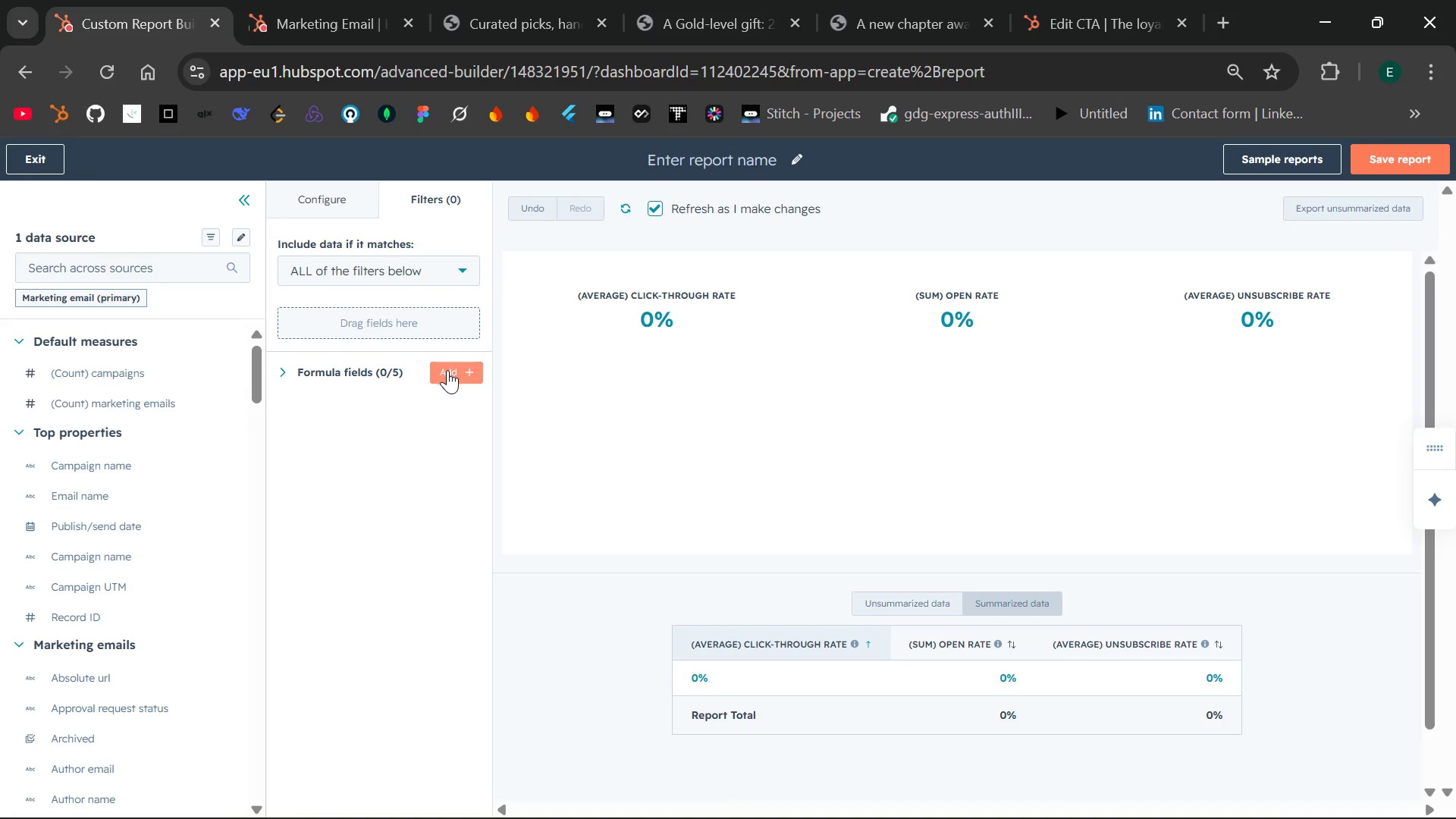 
left_click([410, 314])
 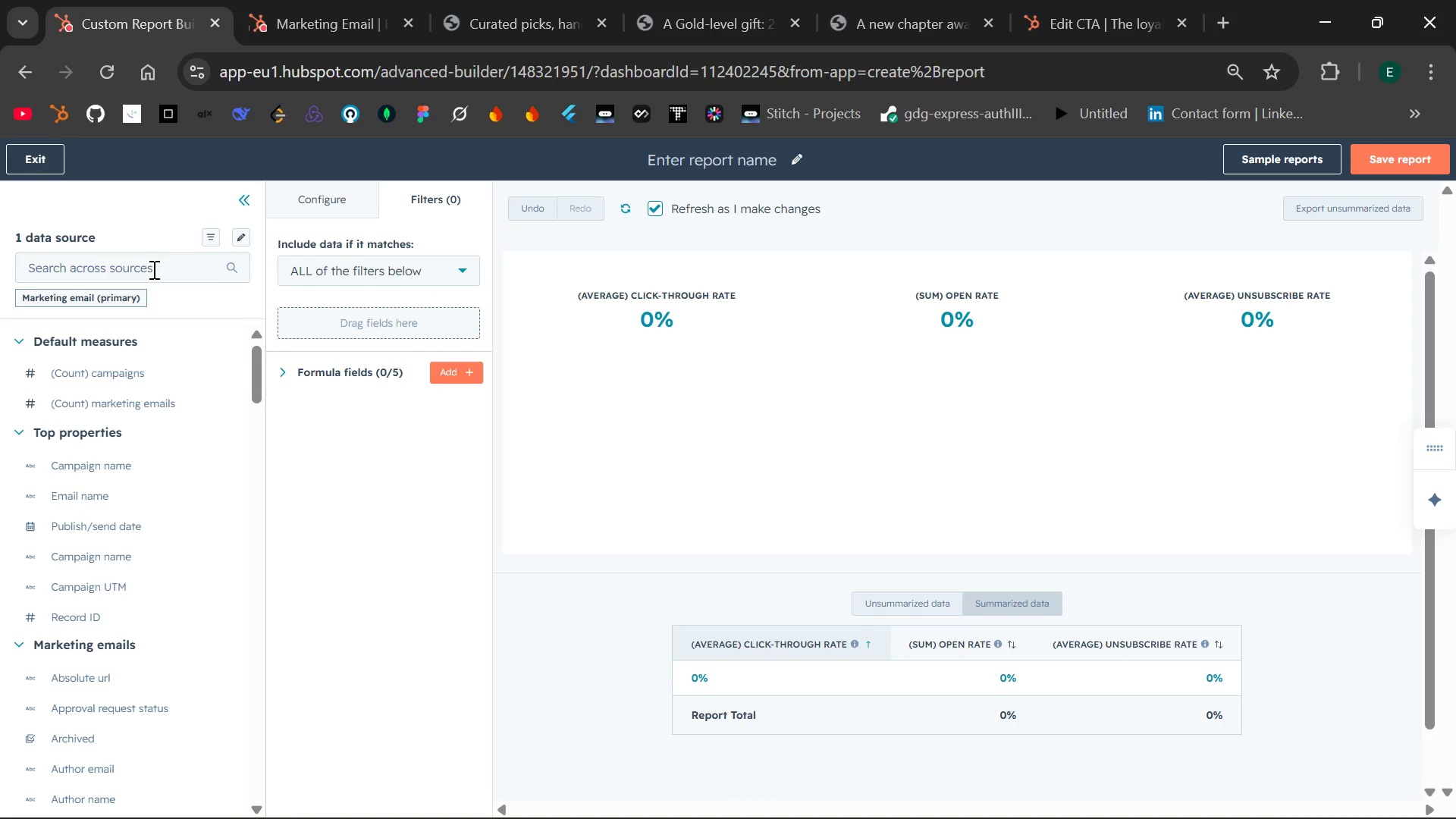 
left_click([152, 269])
 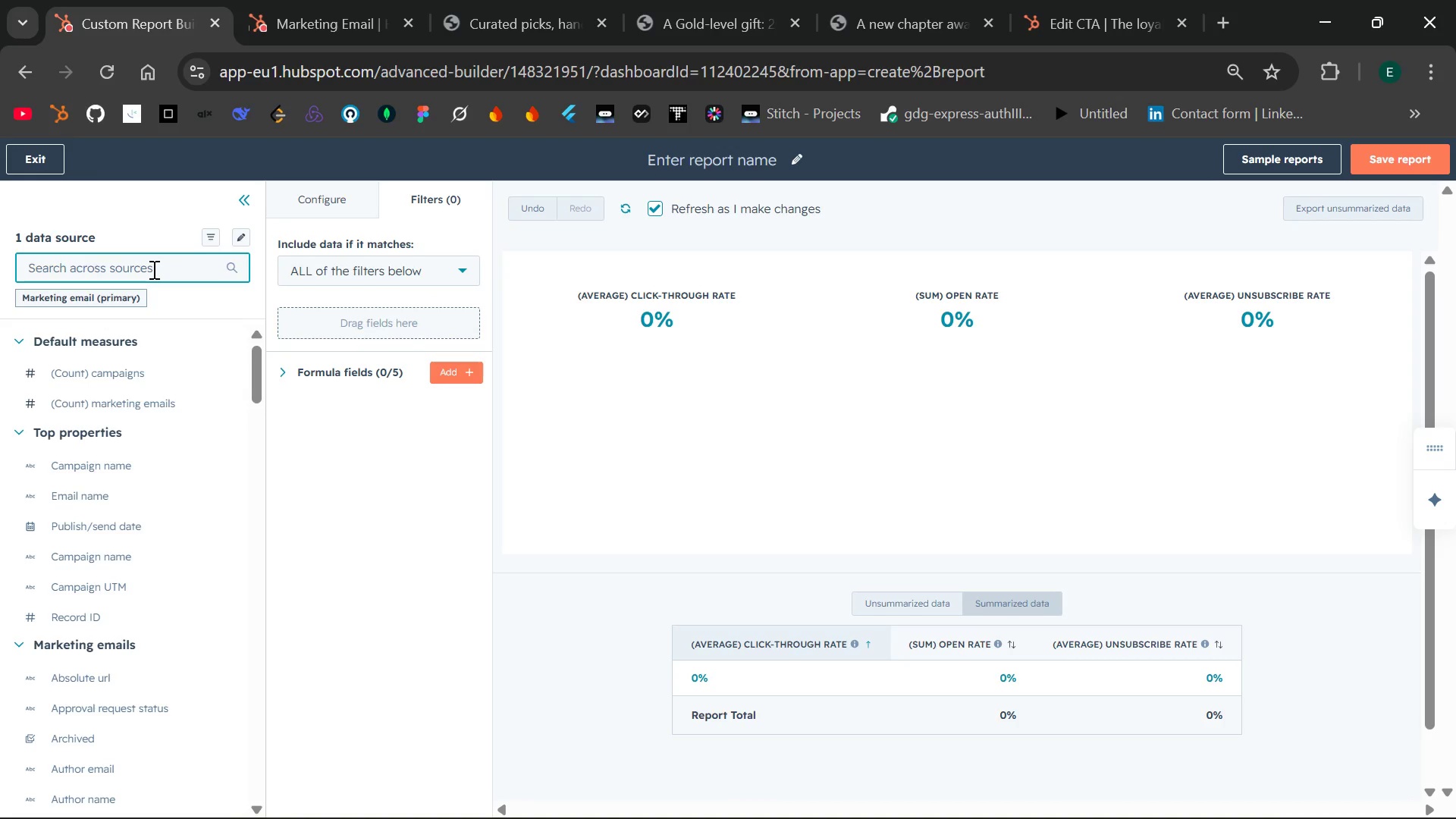 
type(marketing )
 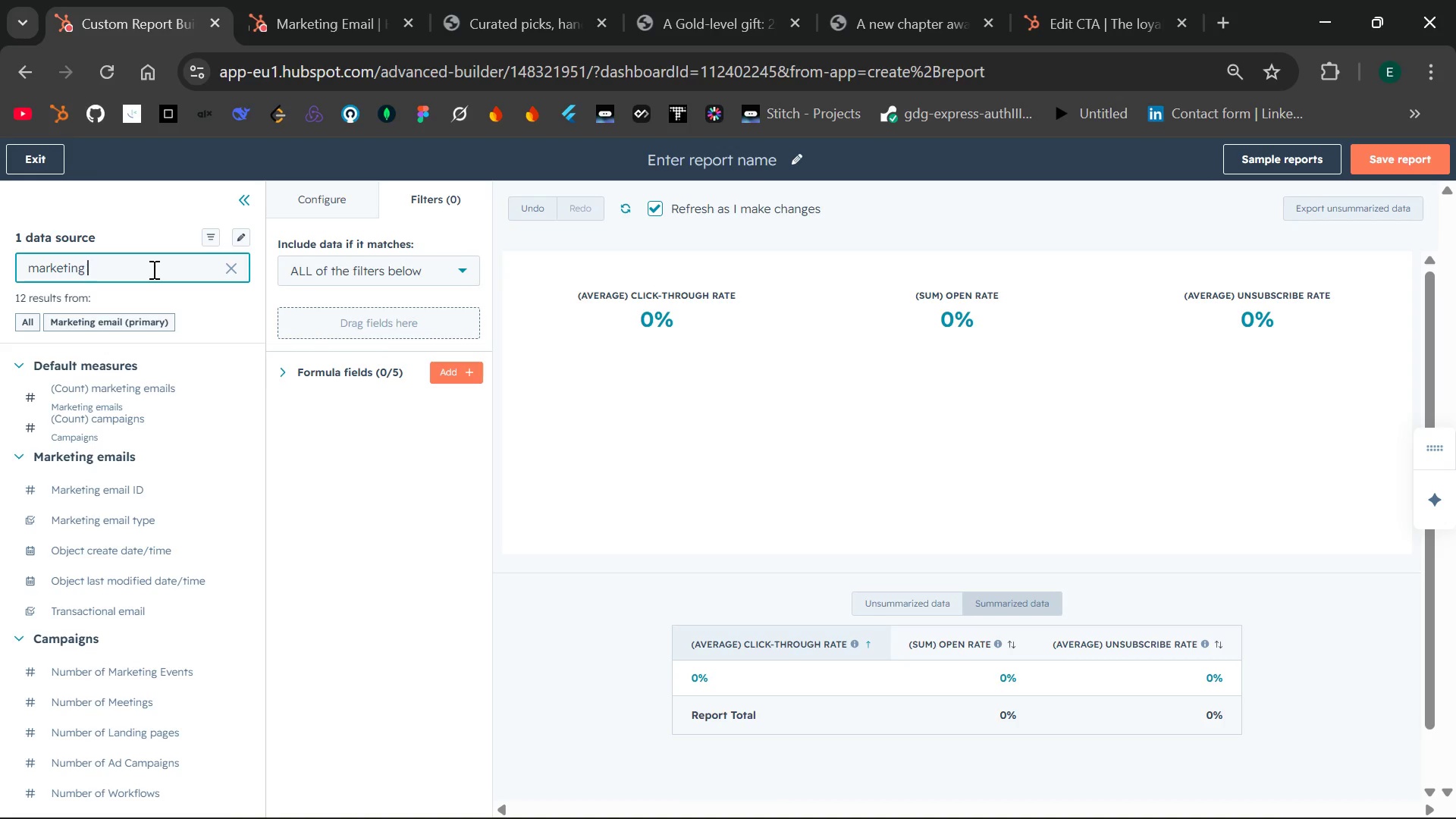 
wait(7.05)
 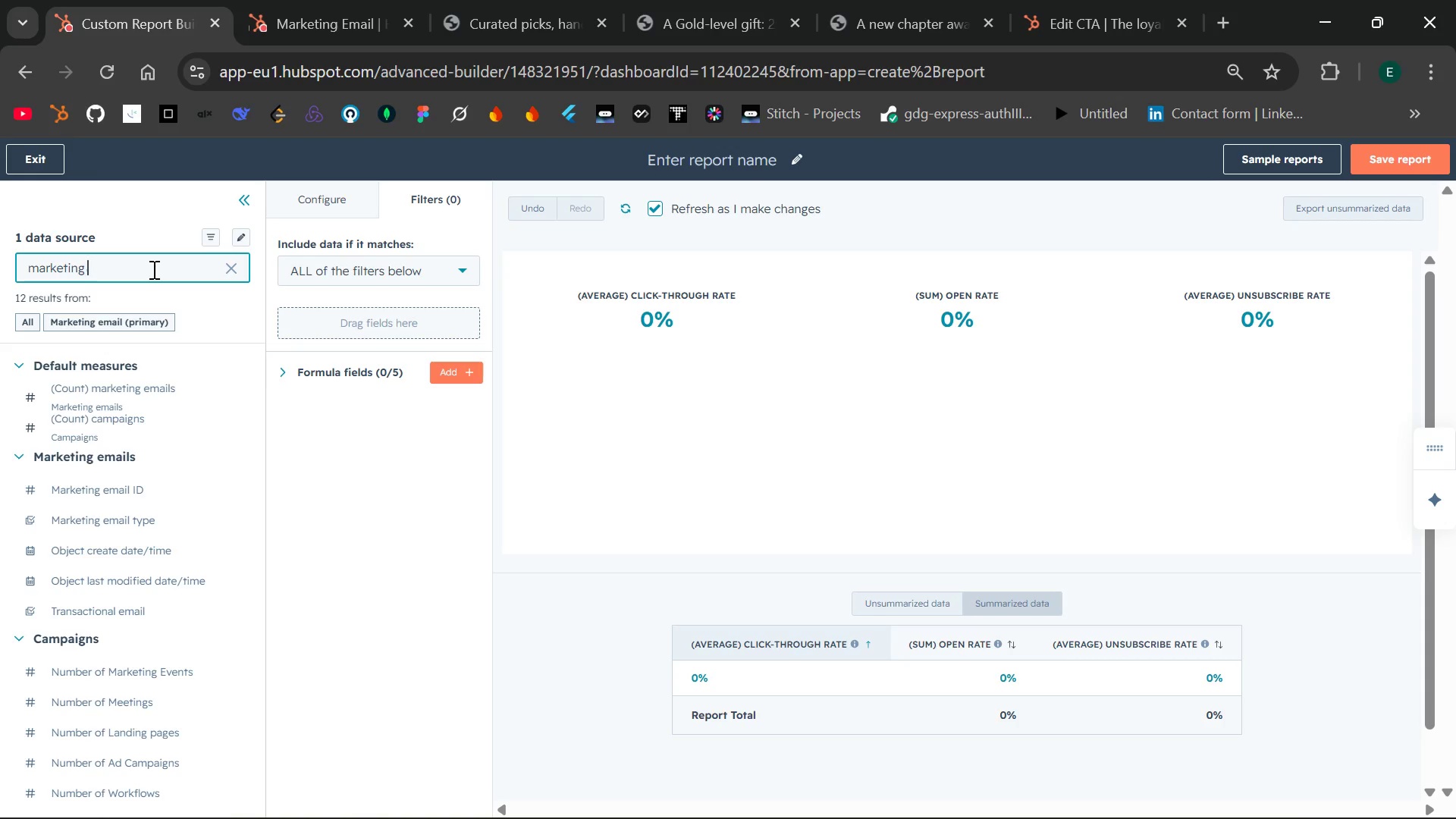 
type( emil name)
 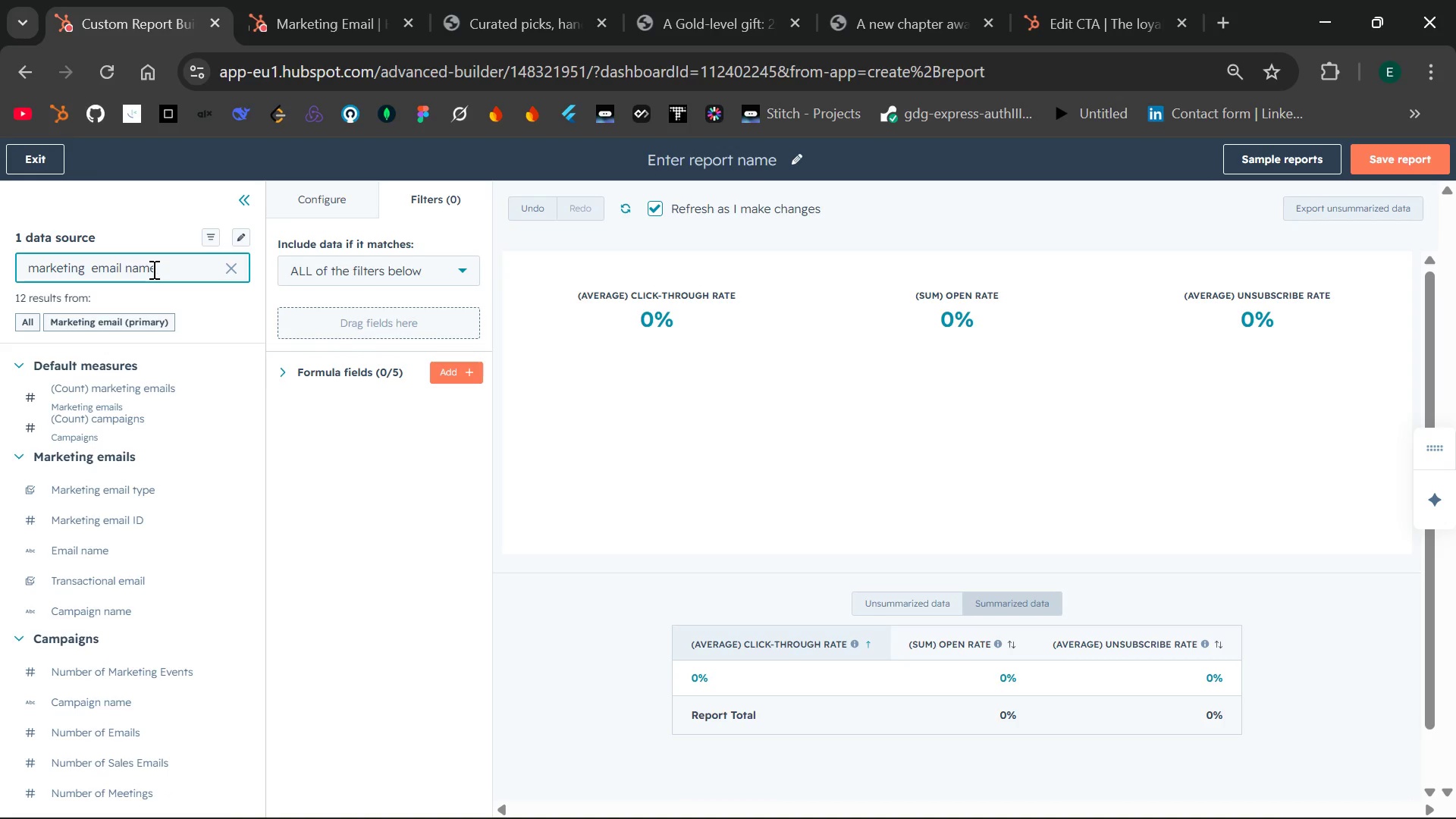 
wait(9.97)
 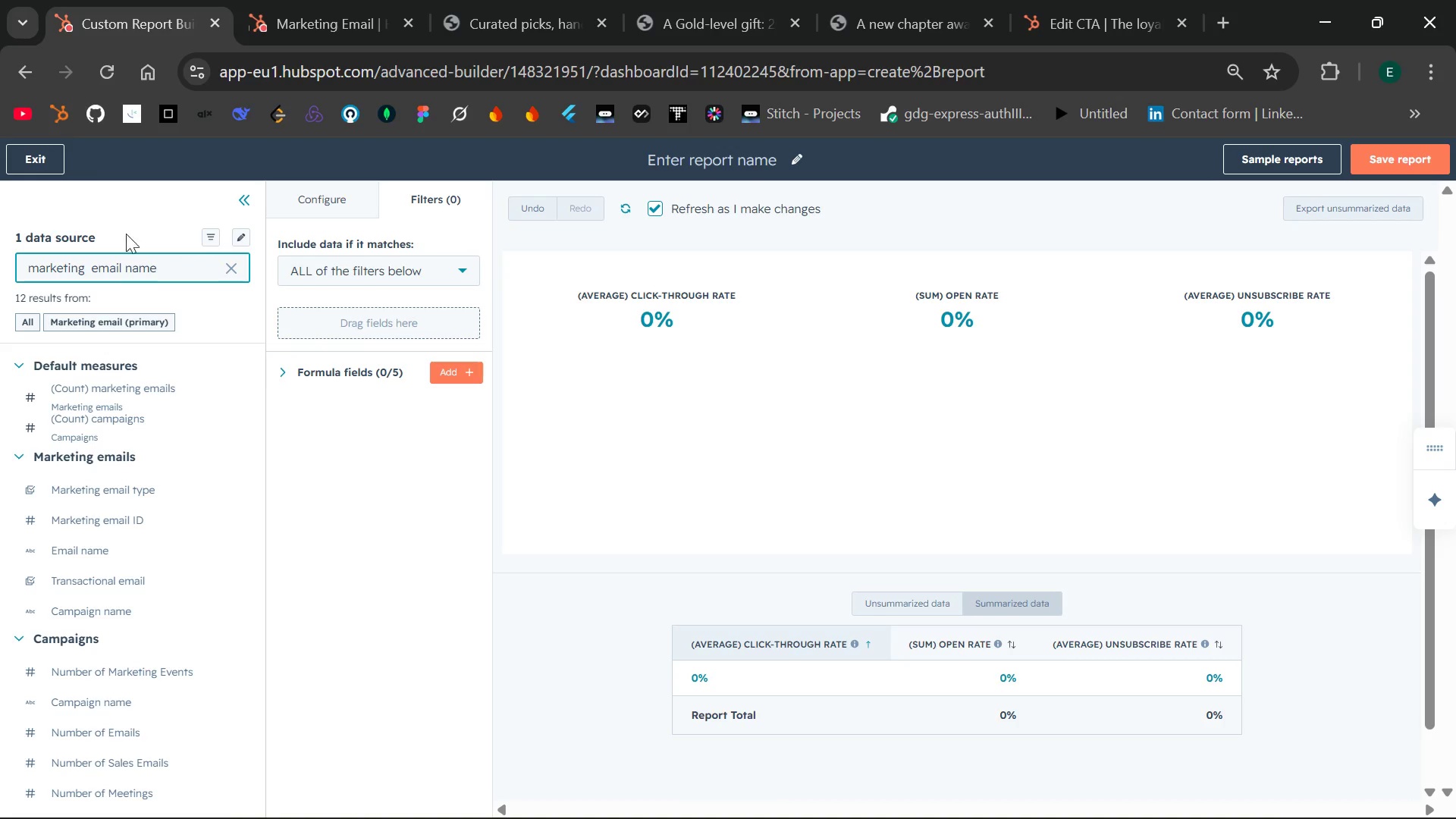 
left_click_drag(start_coordinate=[100, 542], to_coordinate=[295, 318])
 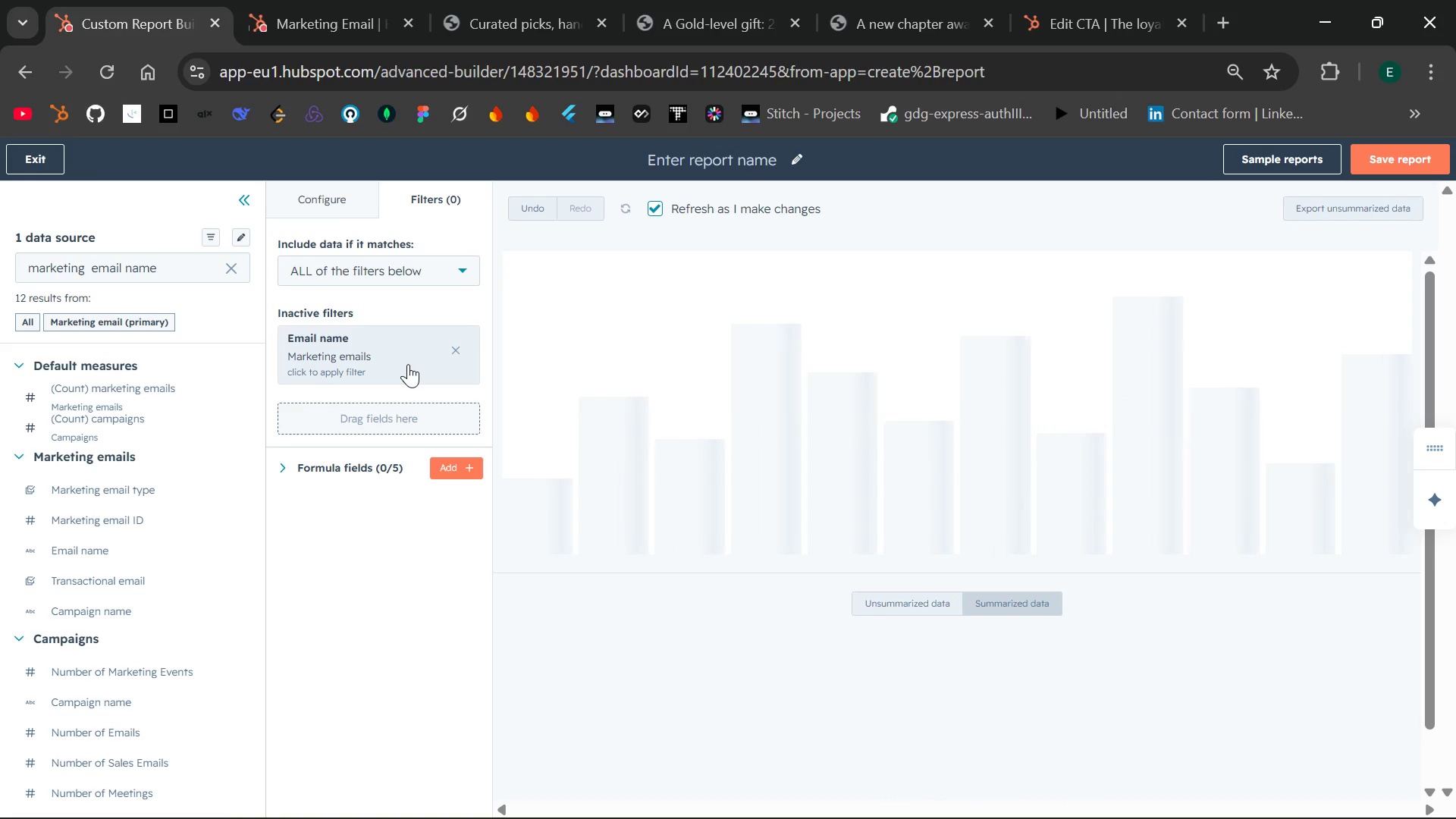 
left_click([352, 359])
 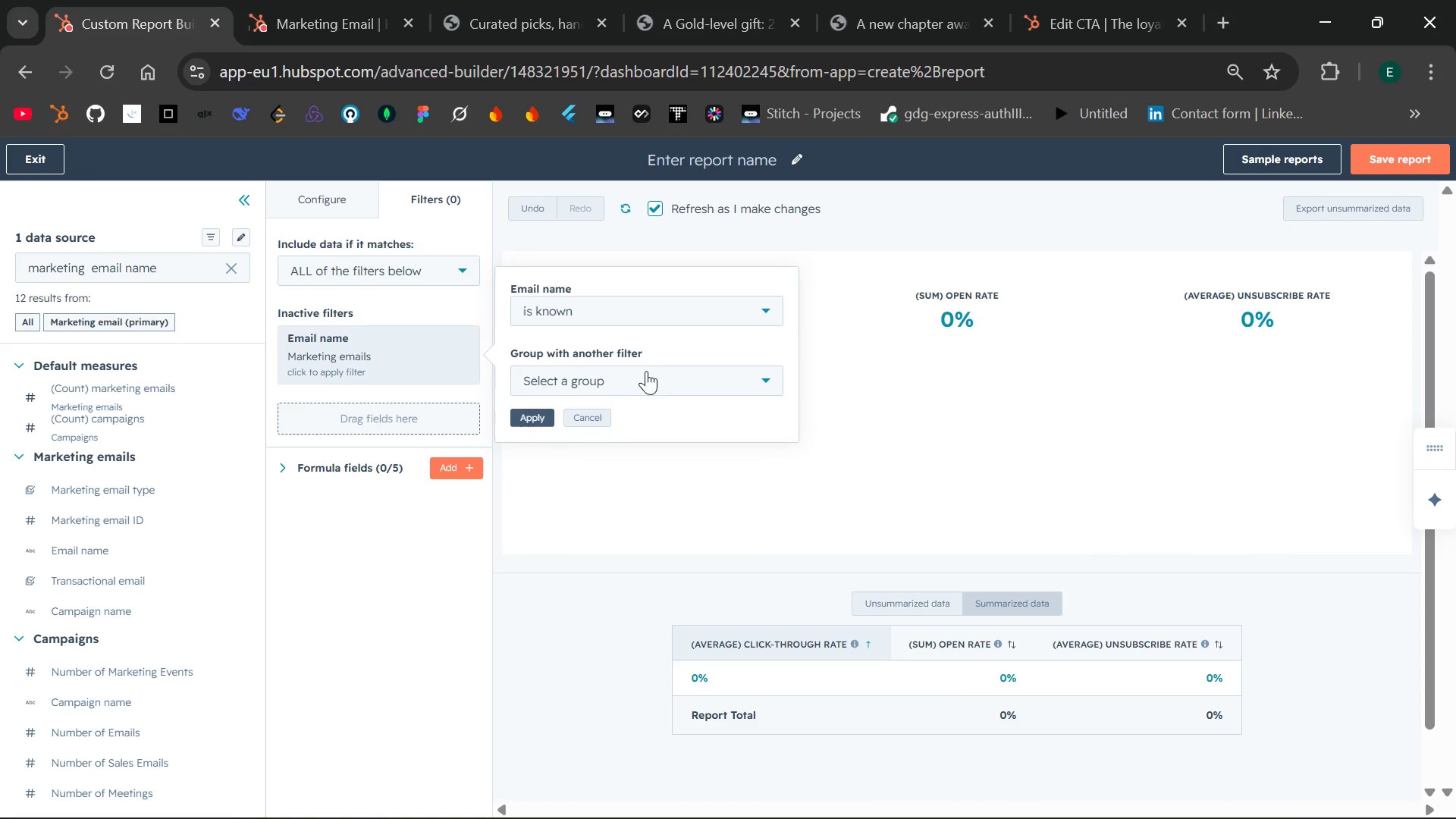 
left_click([656, 377])
 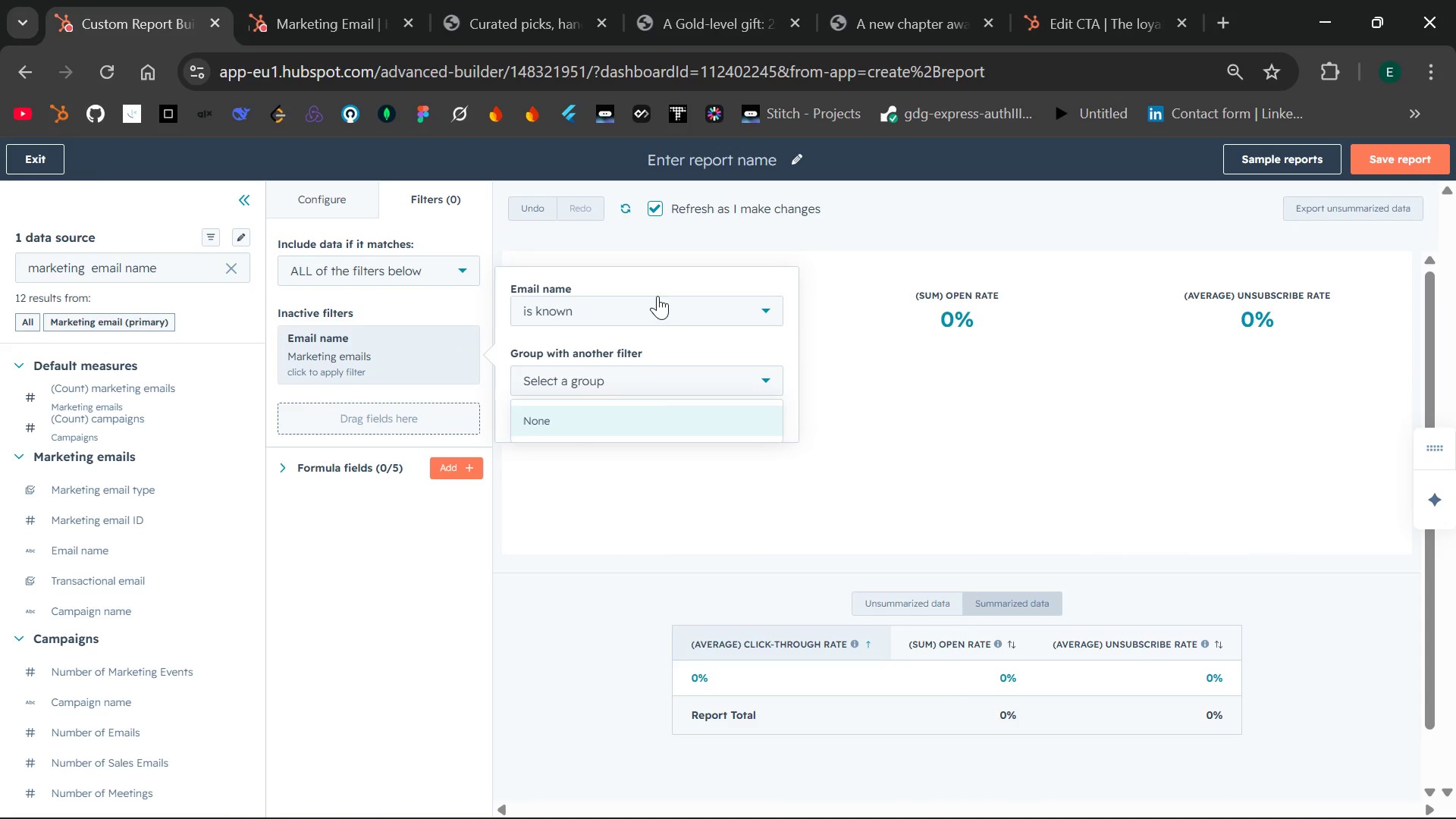 
left_click([657, 295])
 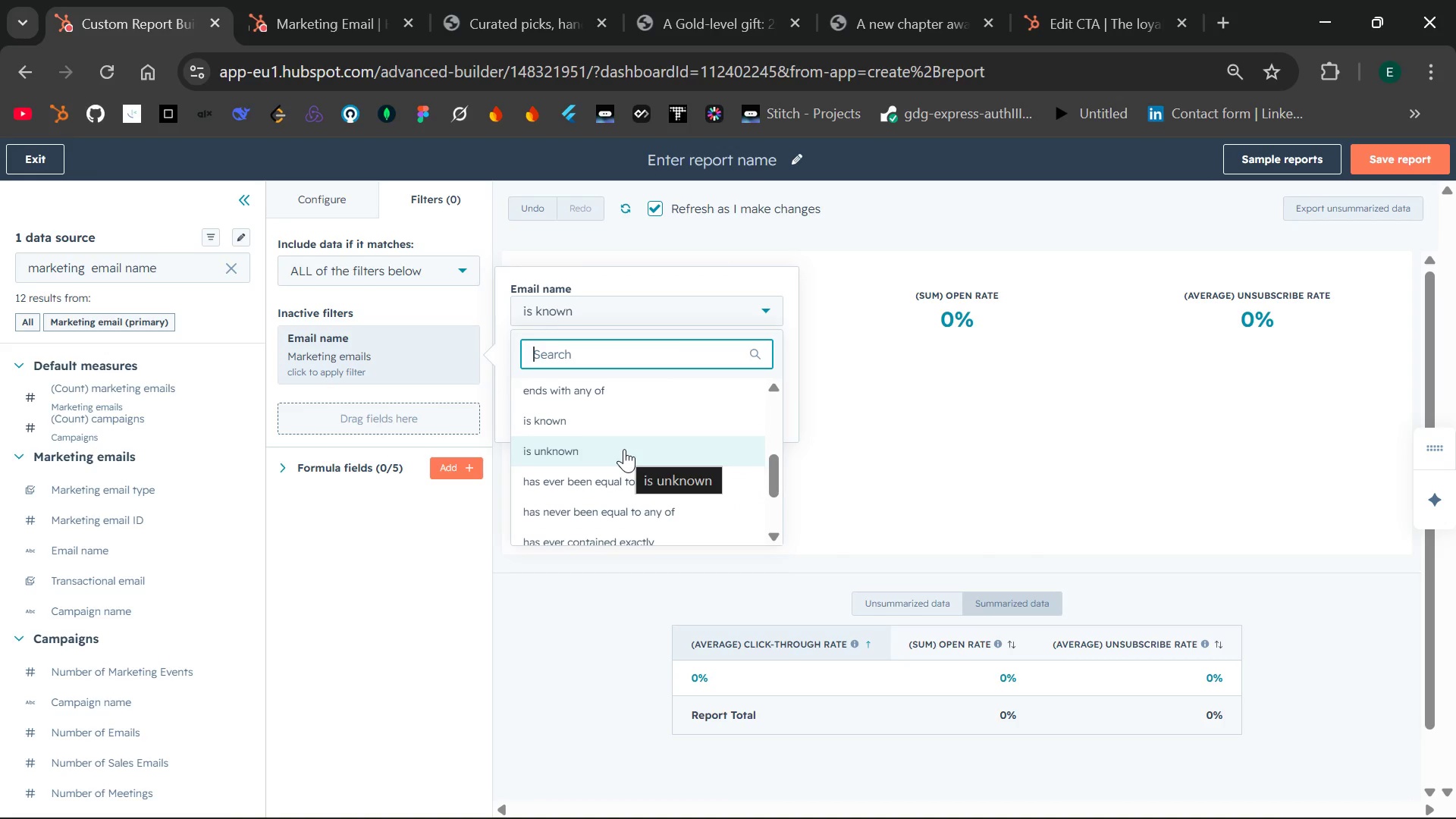 
wait(14.98)
 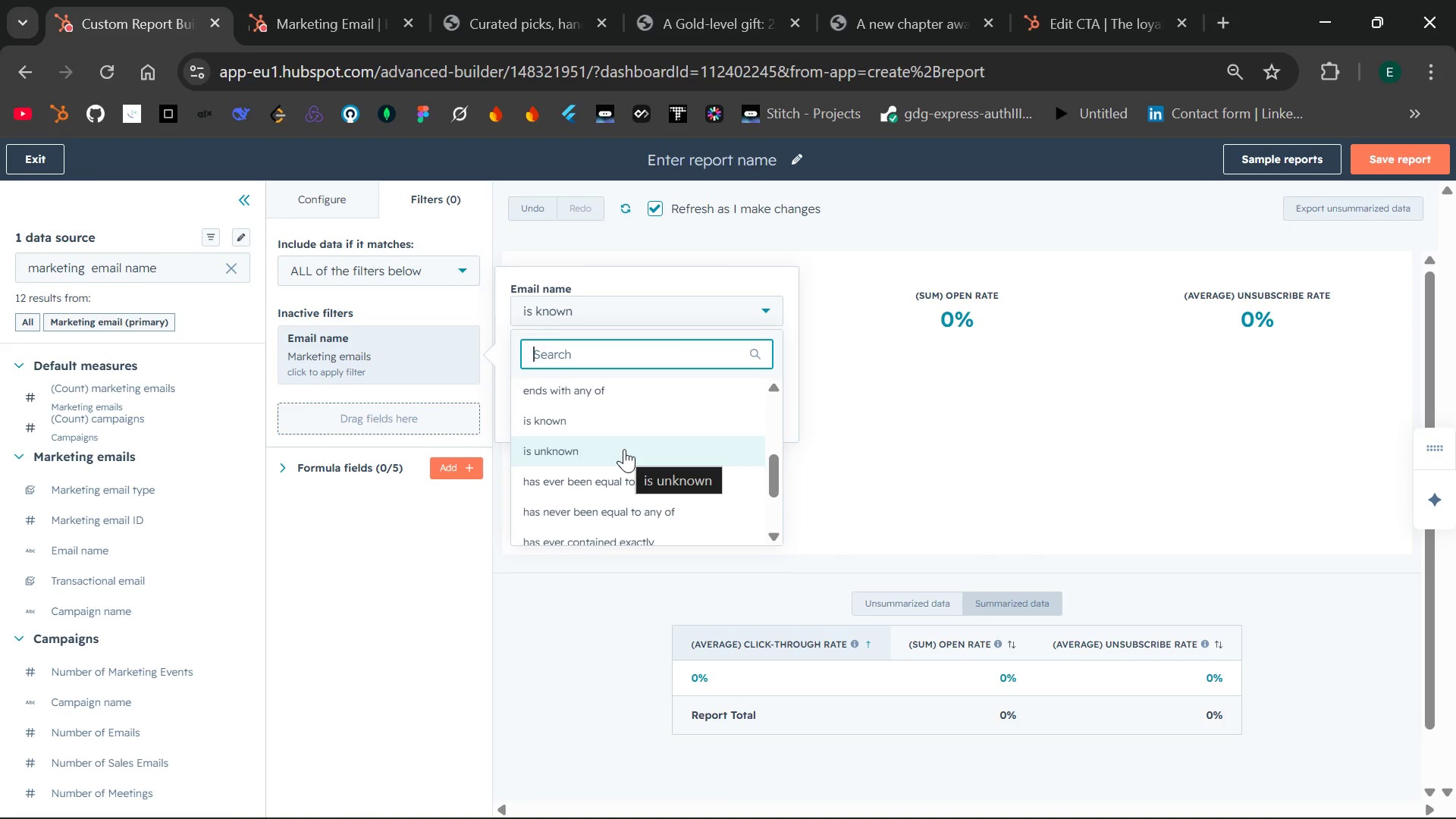 
left_click([624, 449])
 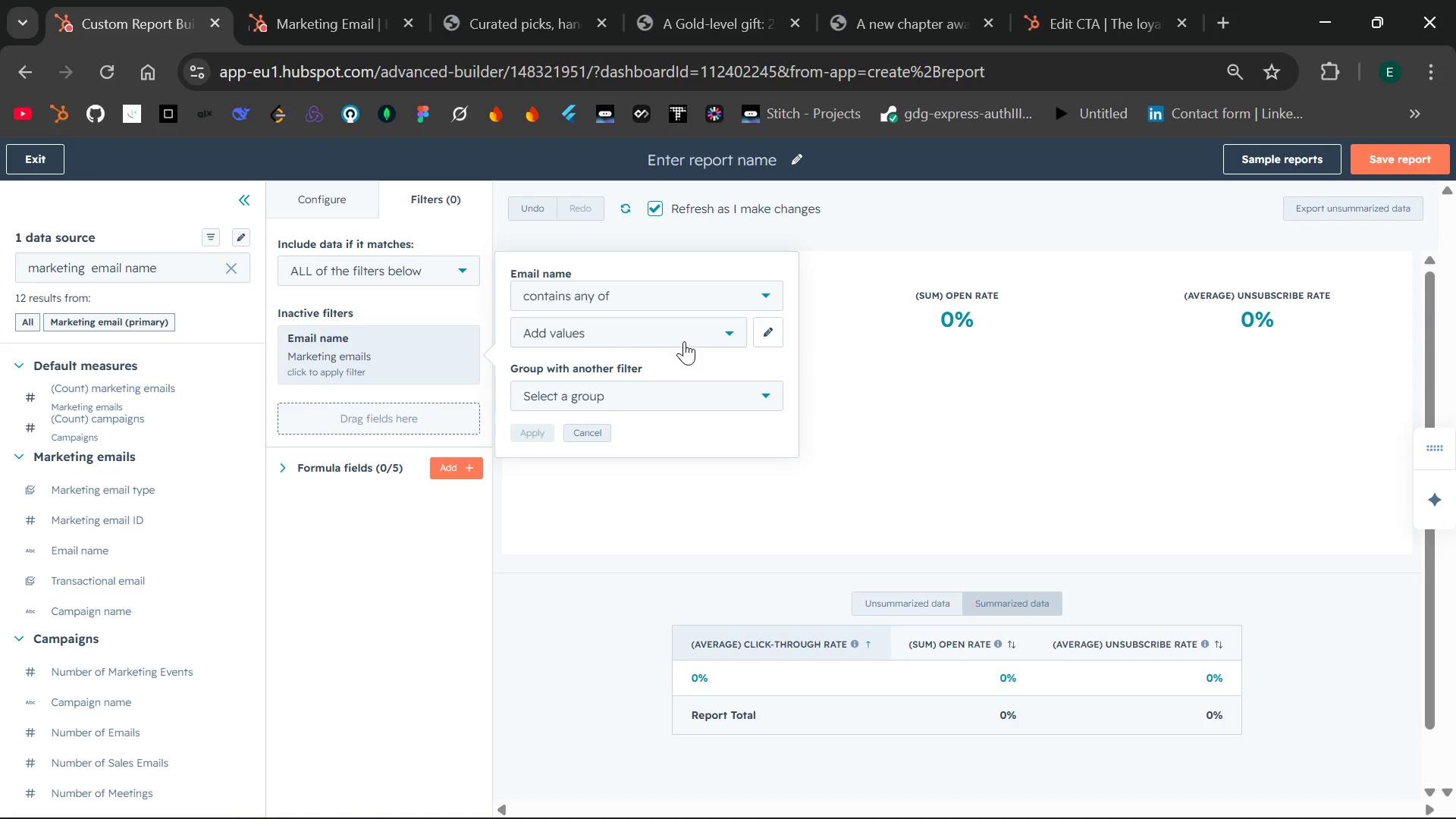 
left_click([693, 337])
 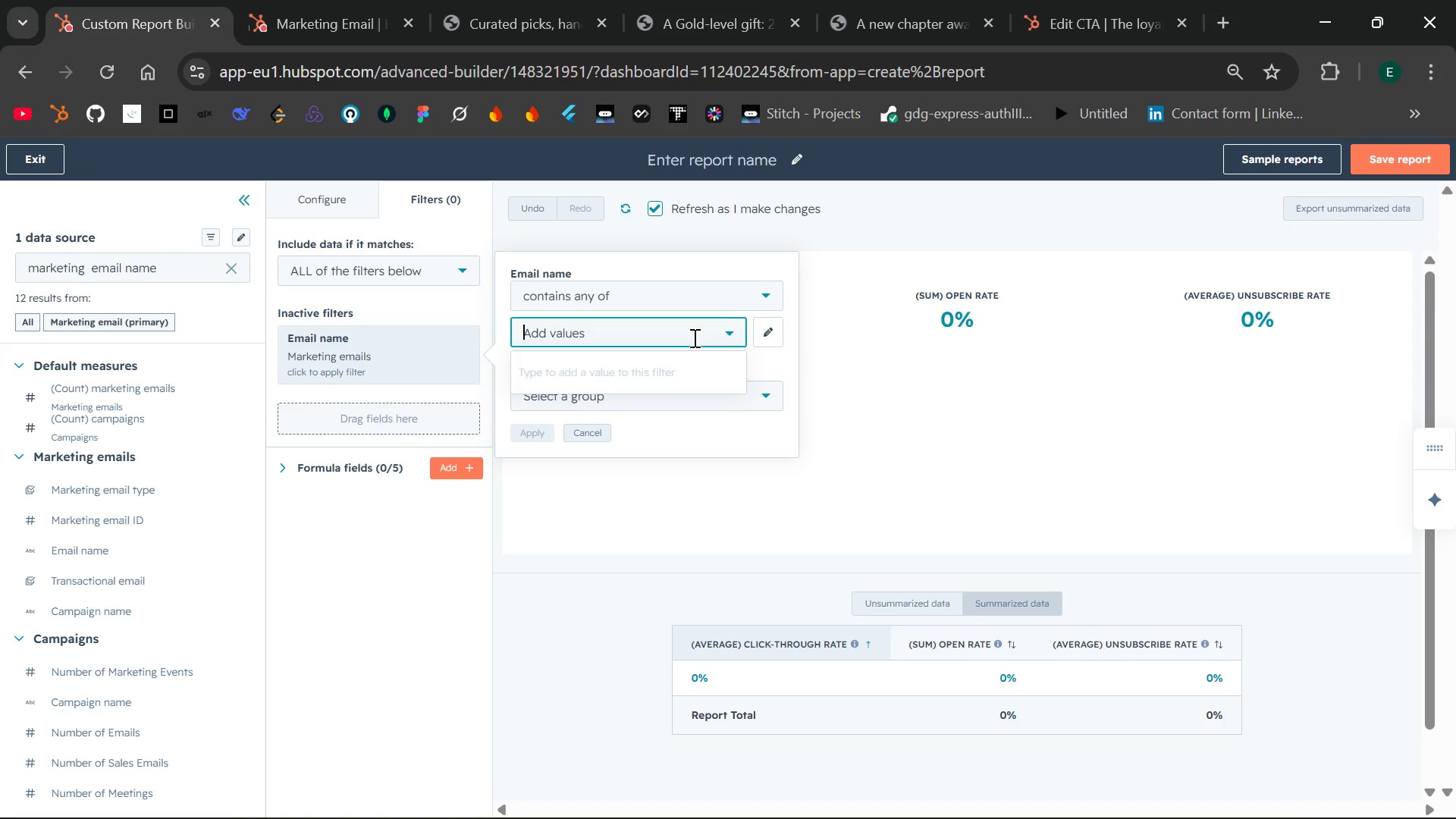 
left_click([693, 337])
 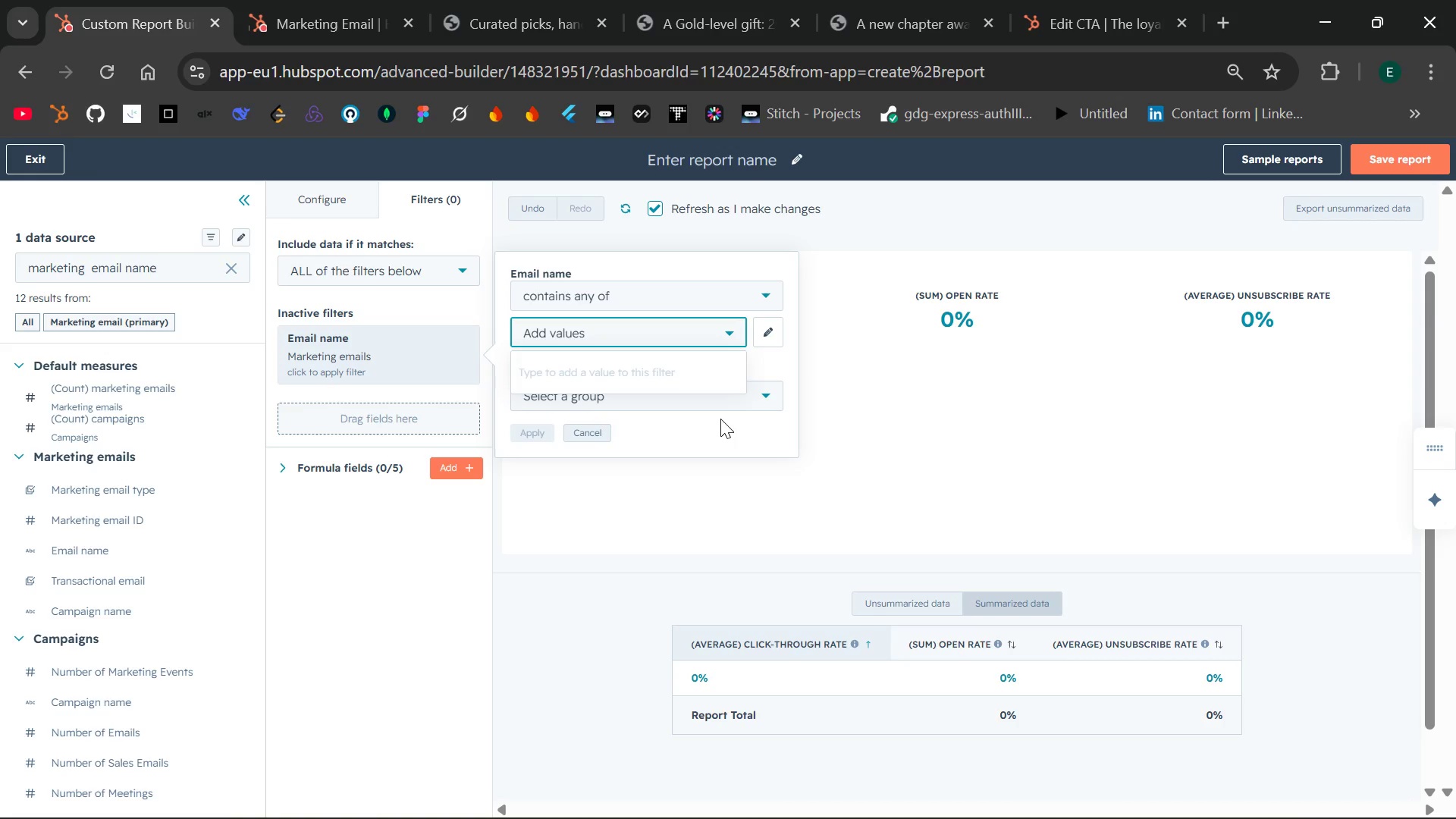 
left_click([720, 419])
 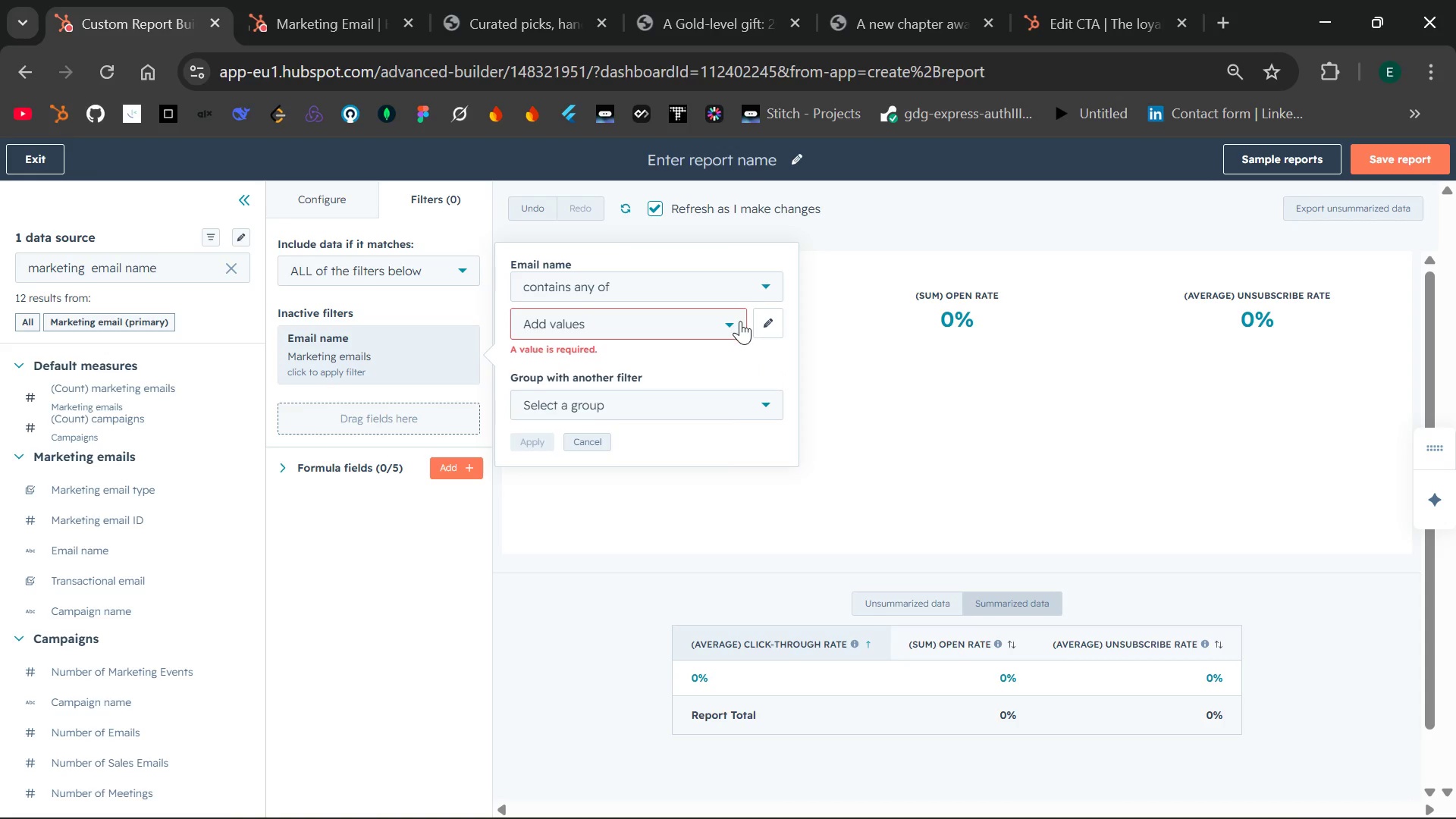 
left_click([739, 322])
 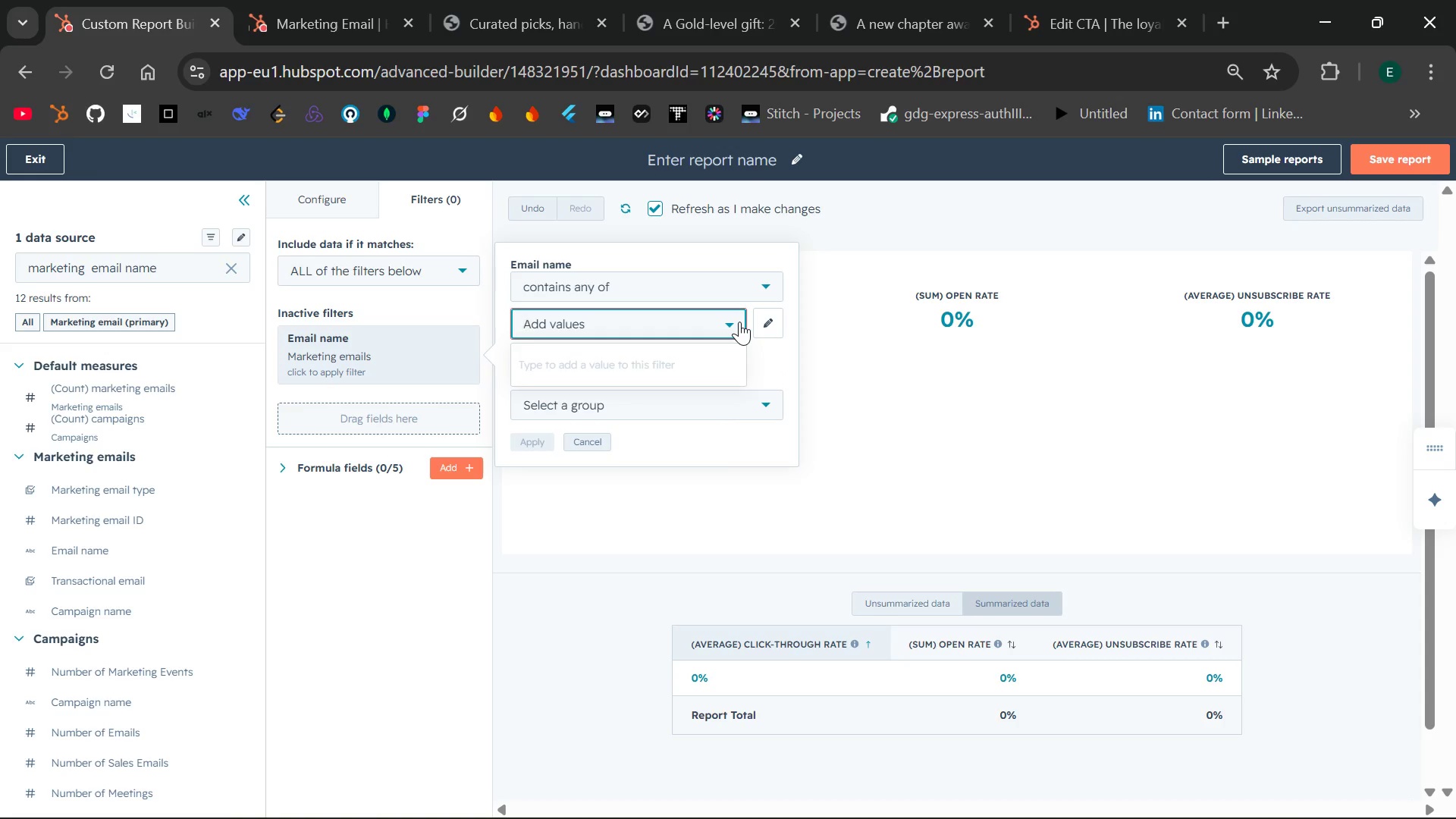 
type(the==)
 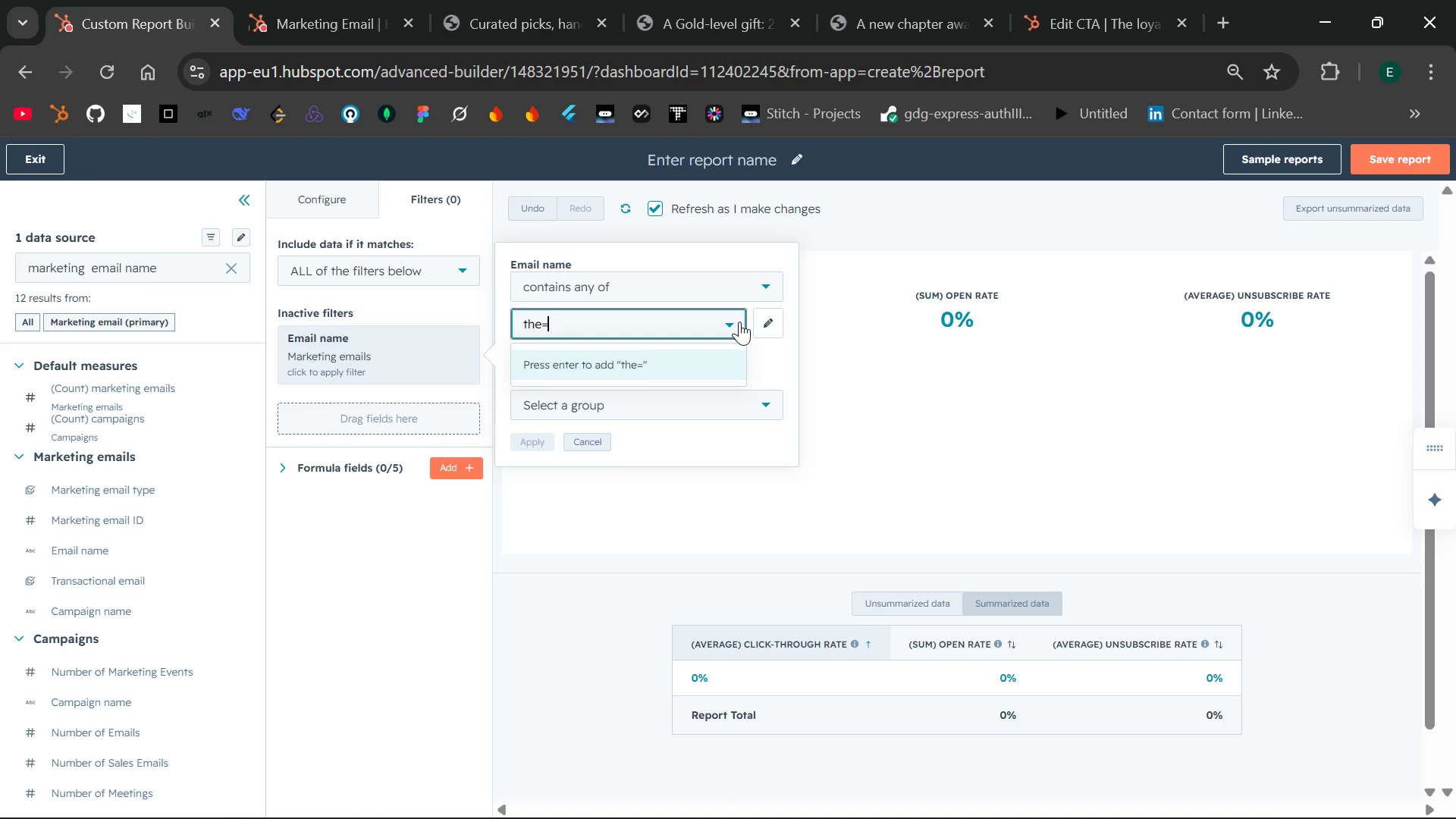 
hold_key(key=Backspace, duration=0.73)
 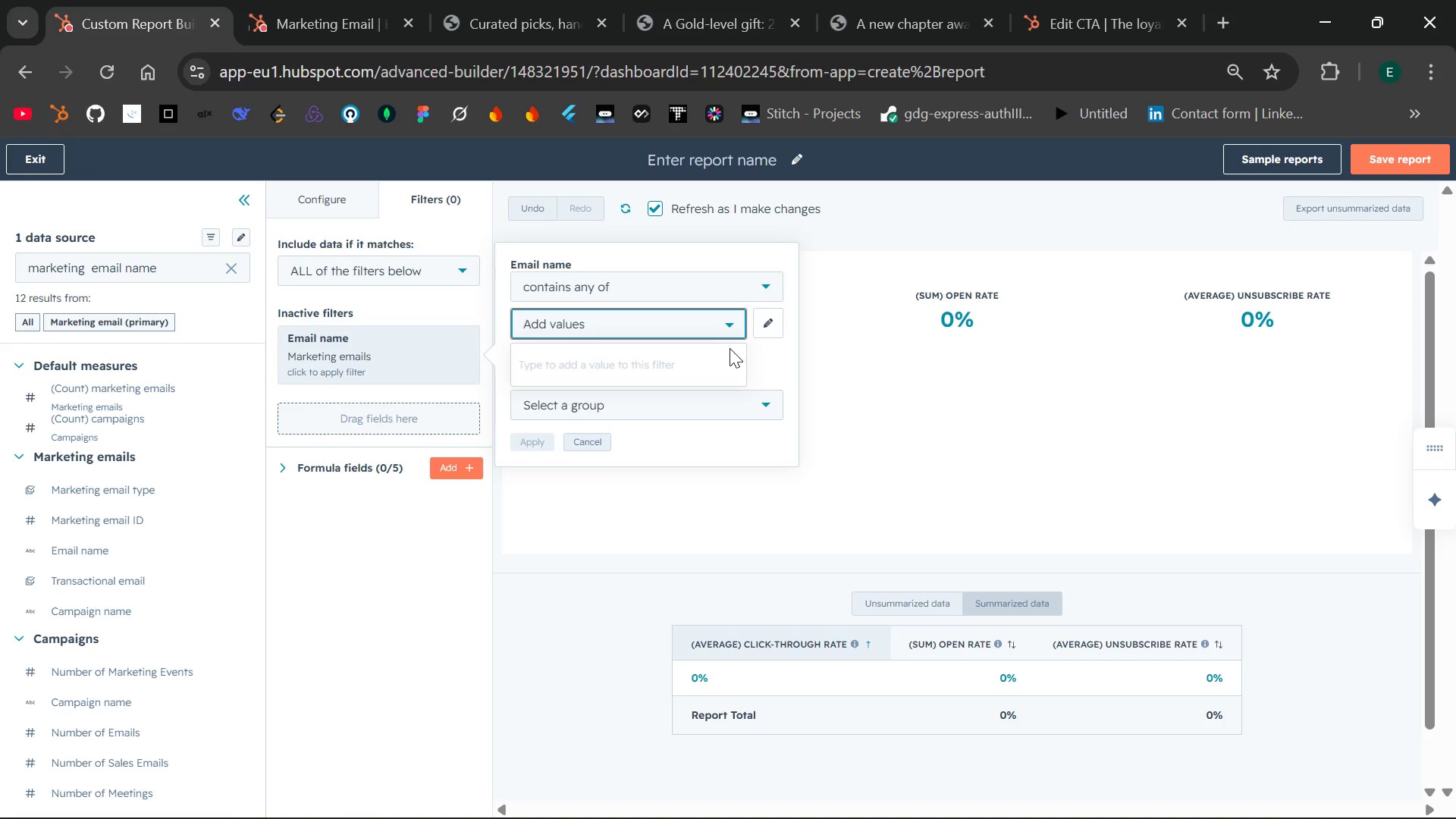 
left_click([770, 351])
 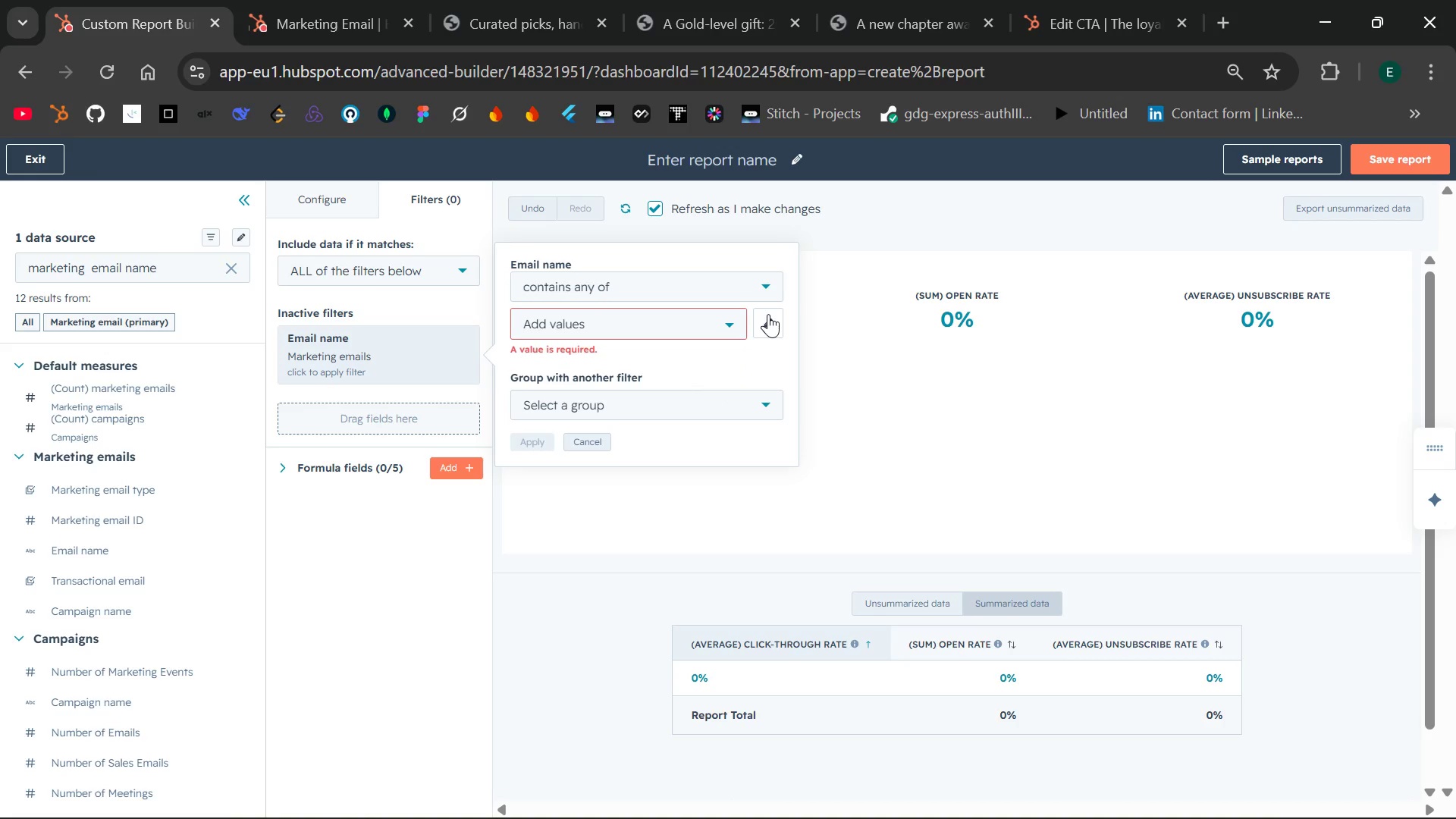 
left_click([768, 315])
 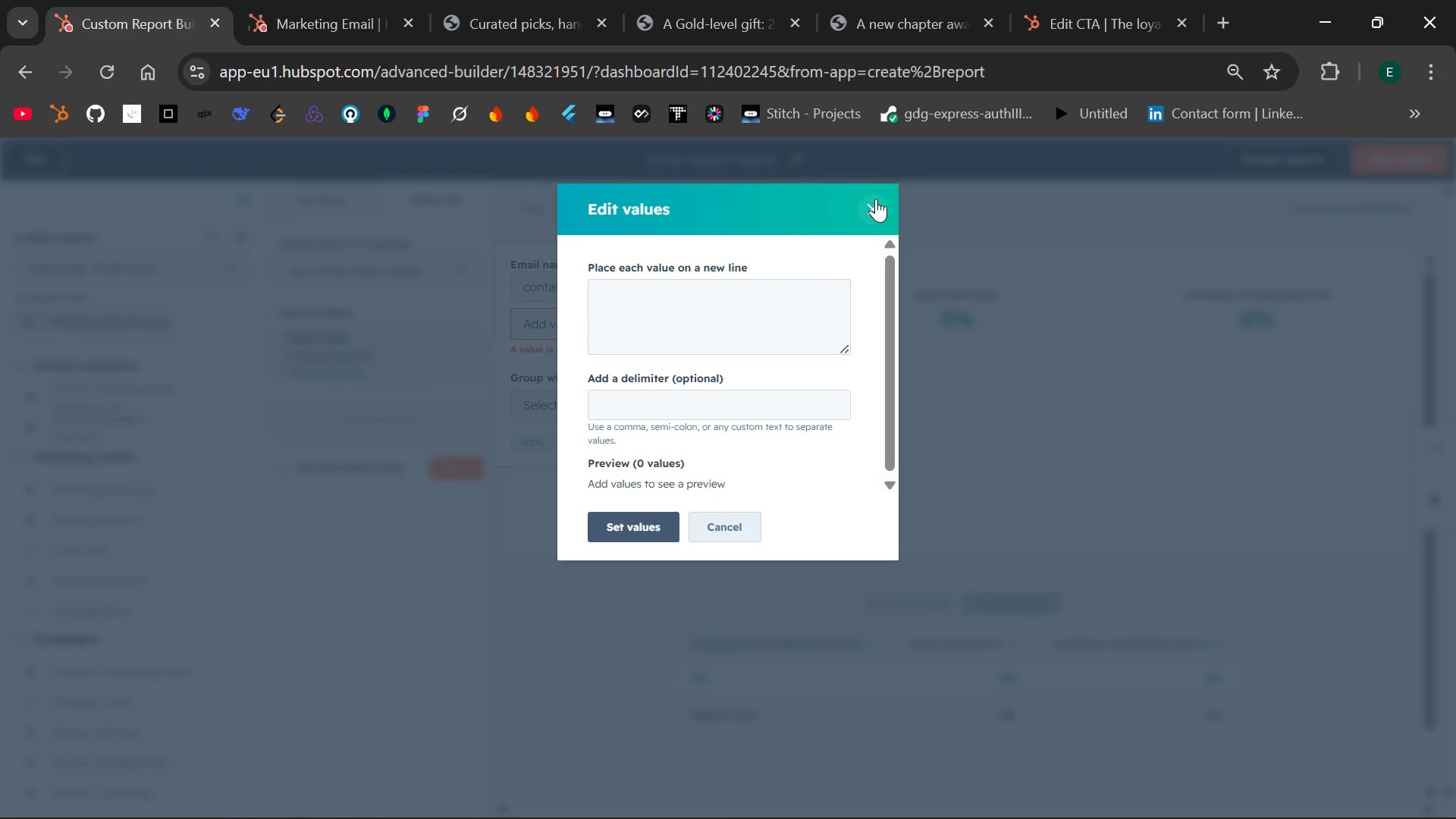 
left_click([876, 199])
 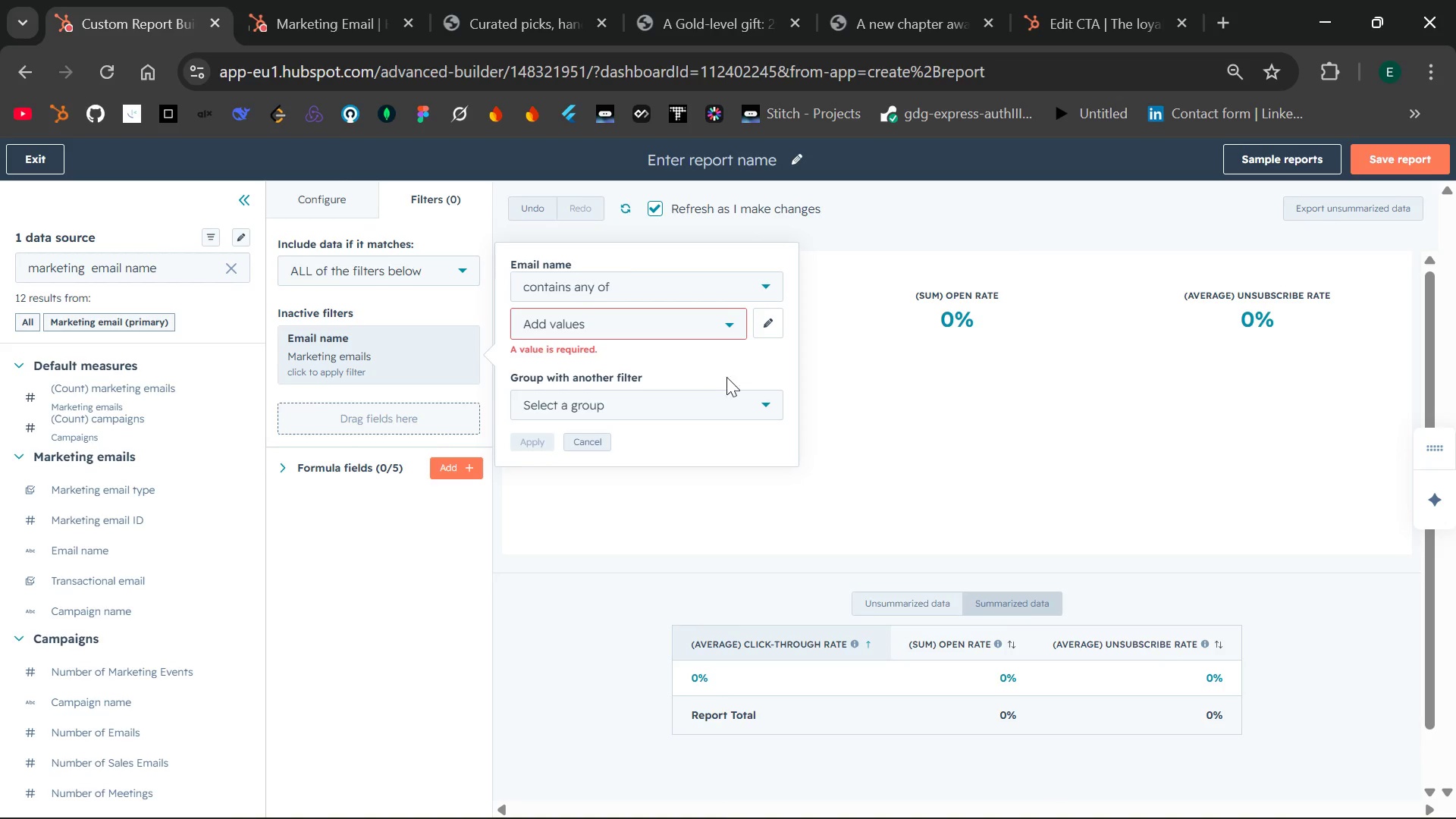 
left_click([736, 398])
 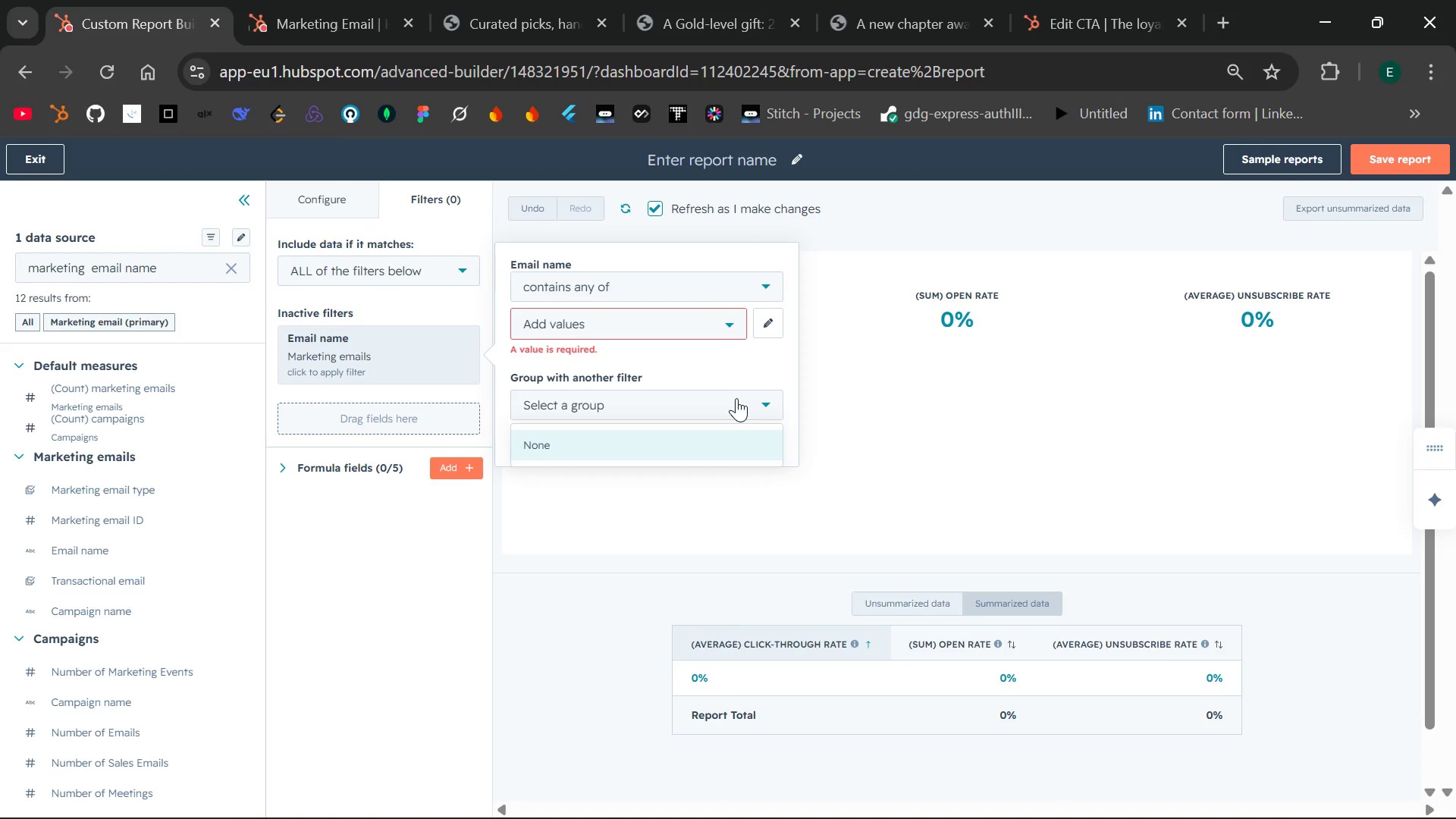 
left_click([736, 398])
 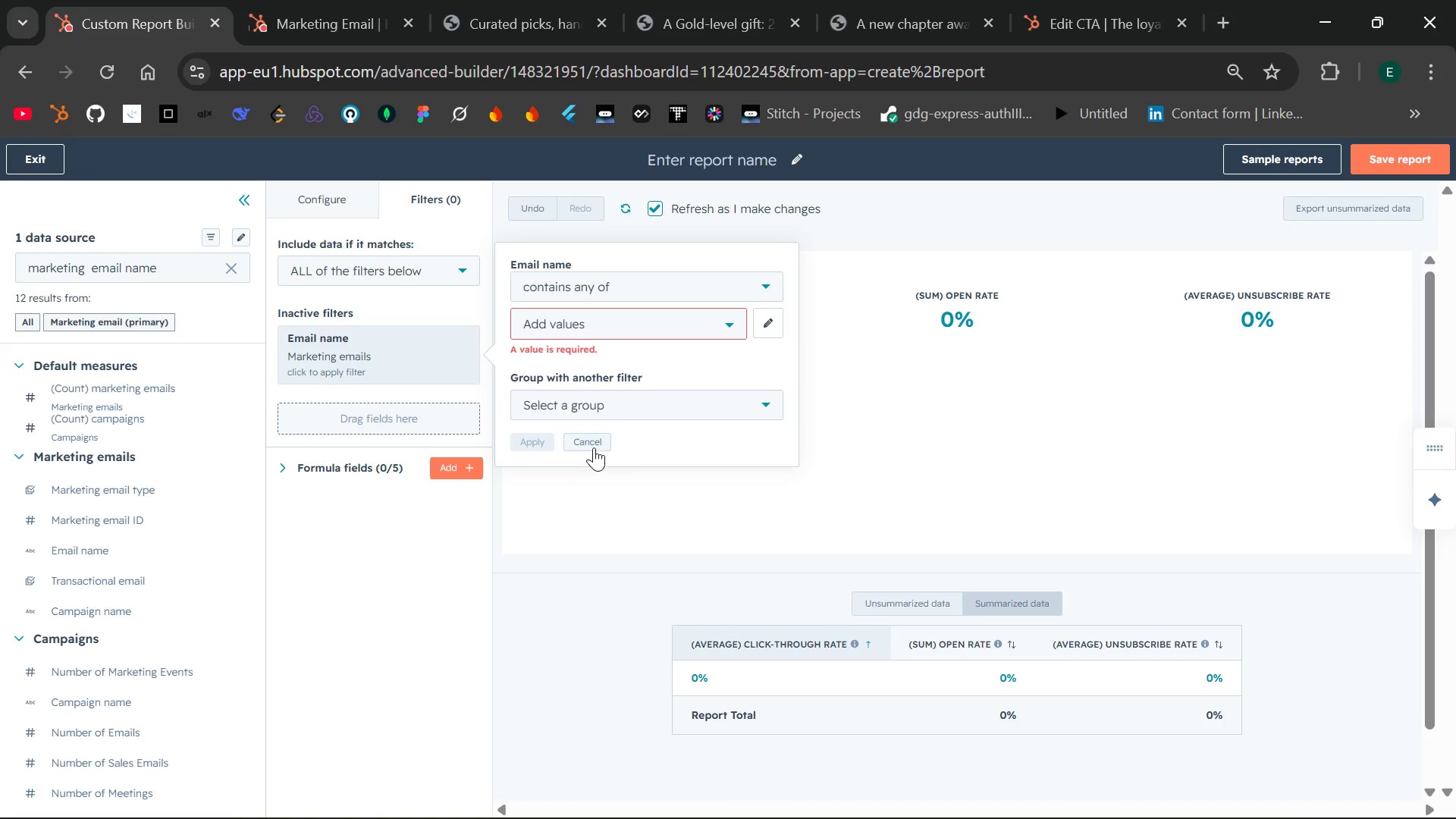 
left_click([594, 447])
 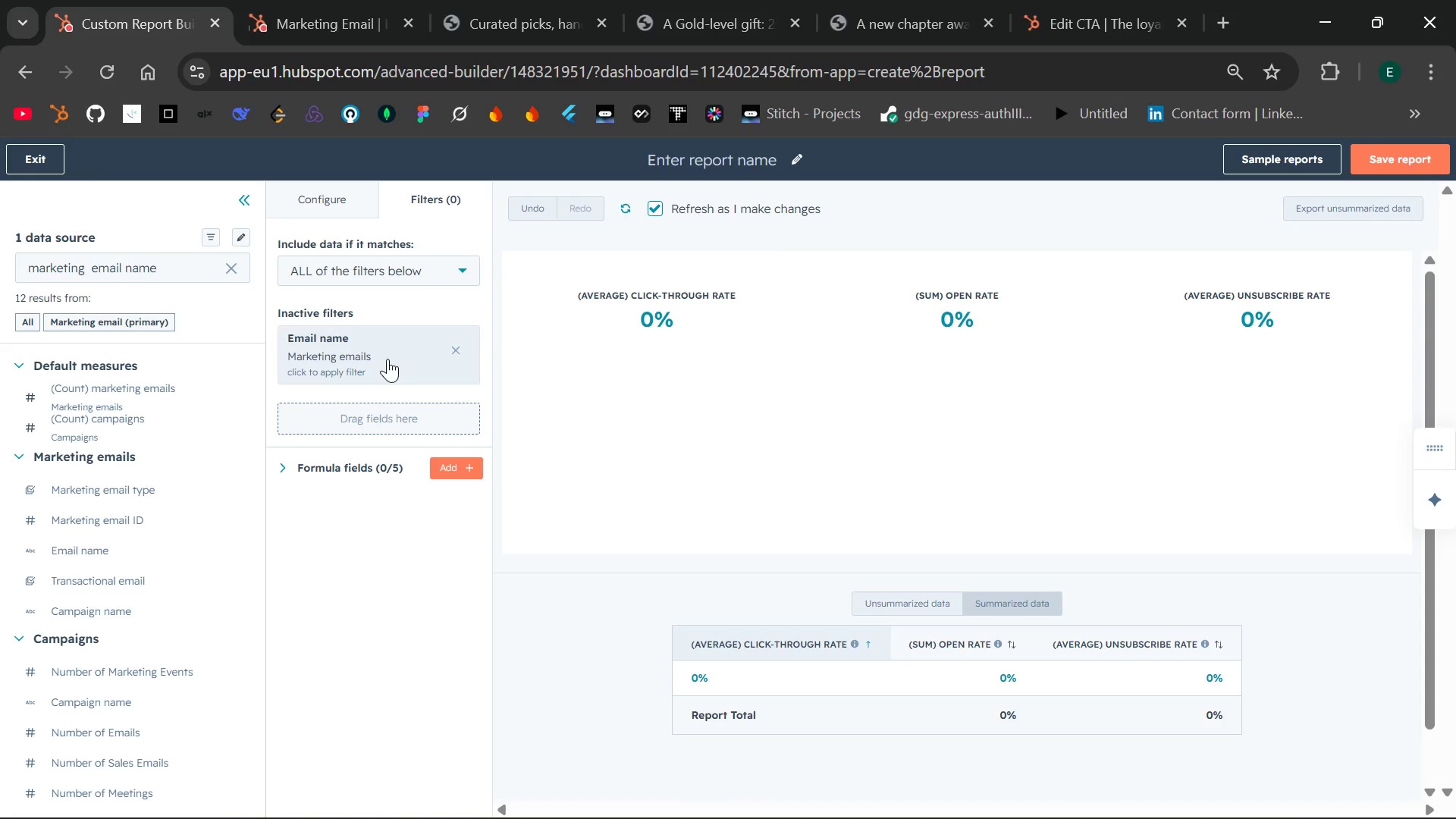 
wait(31.09)
 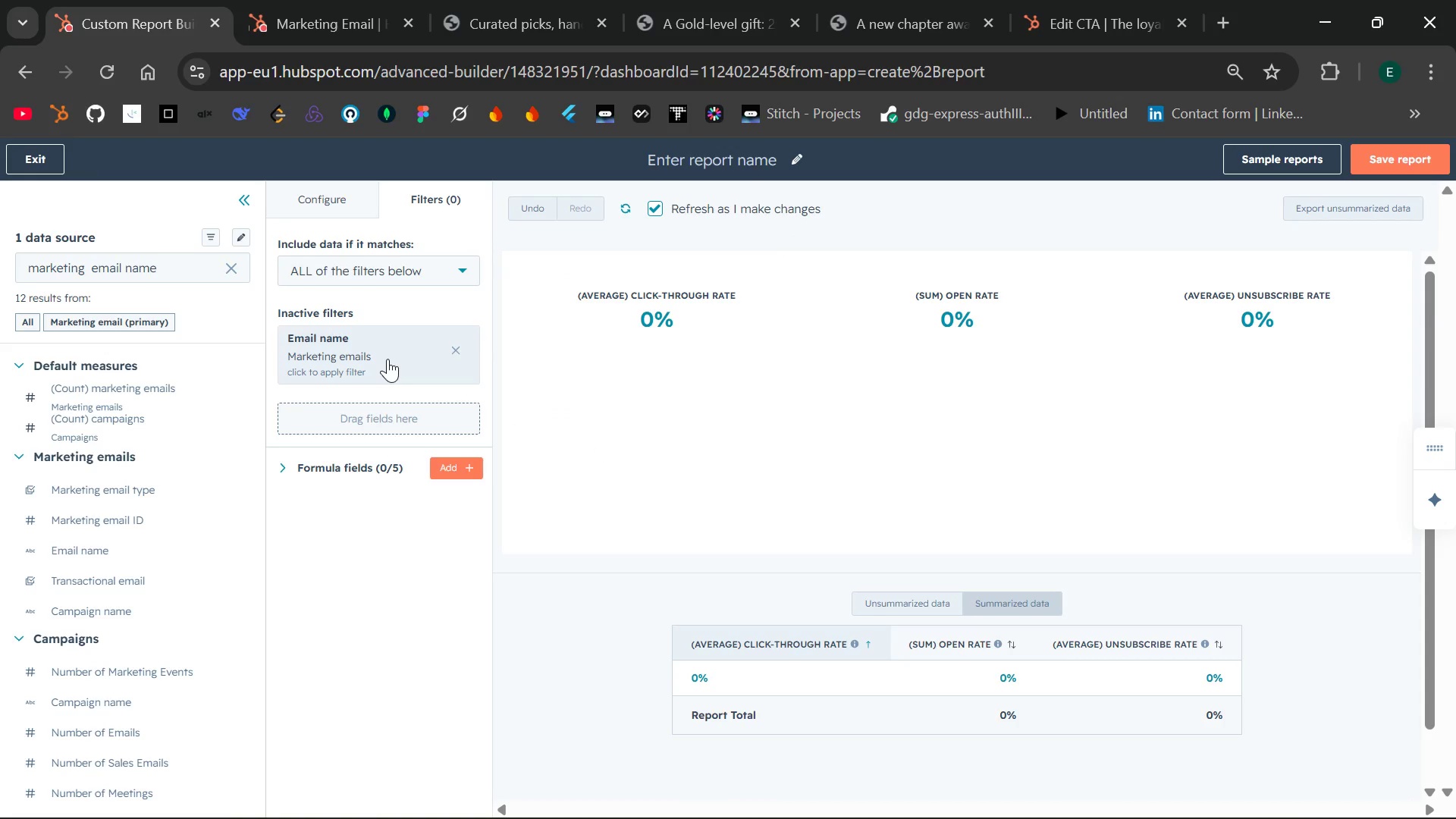 
left_click([452, 348])
 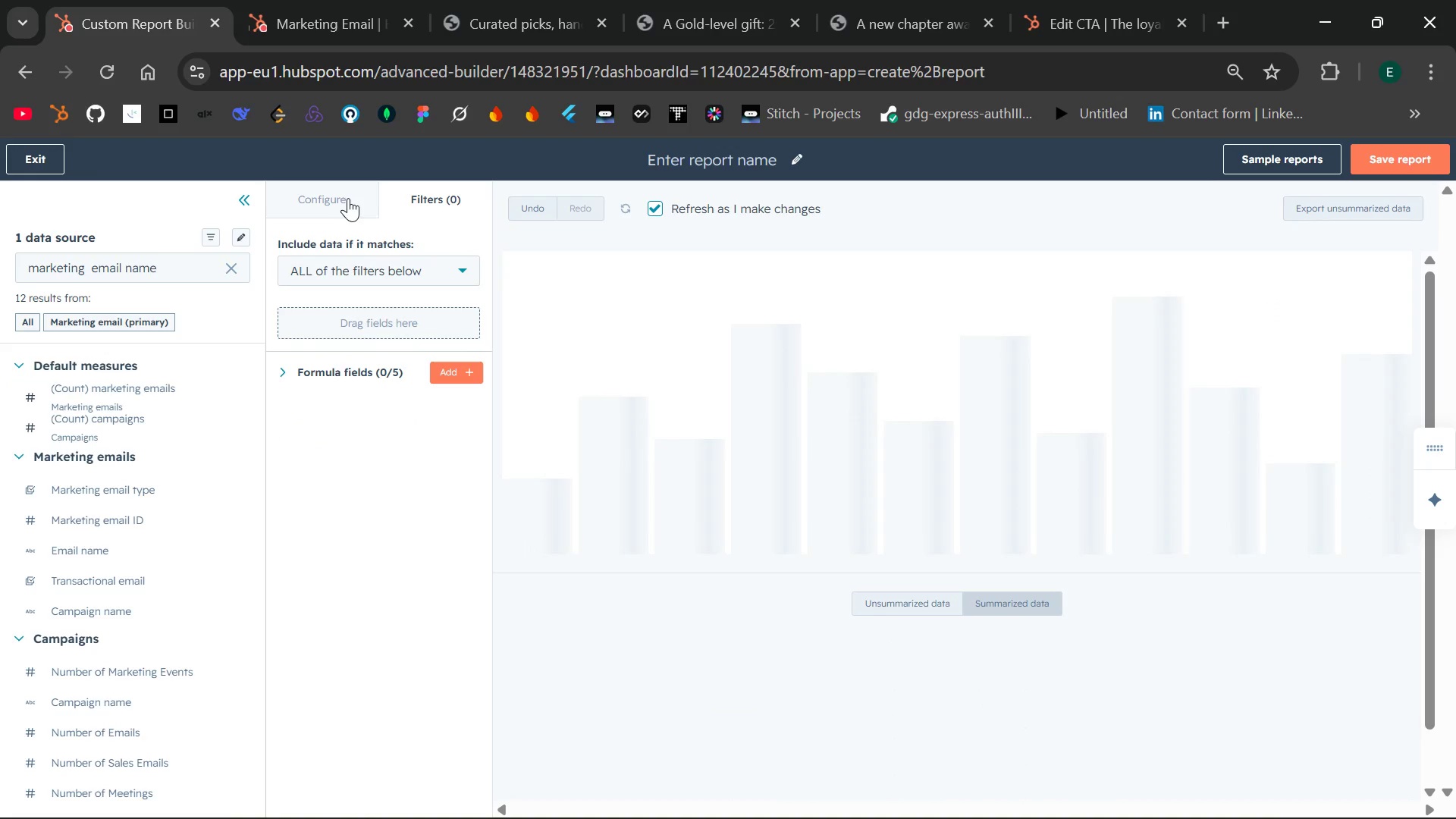 
left_click([347, 199])
 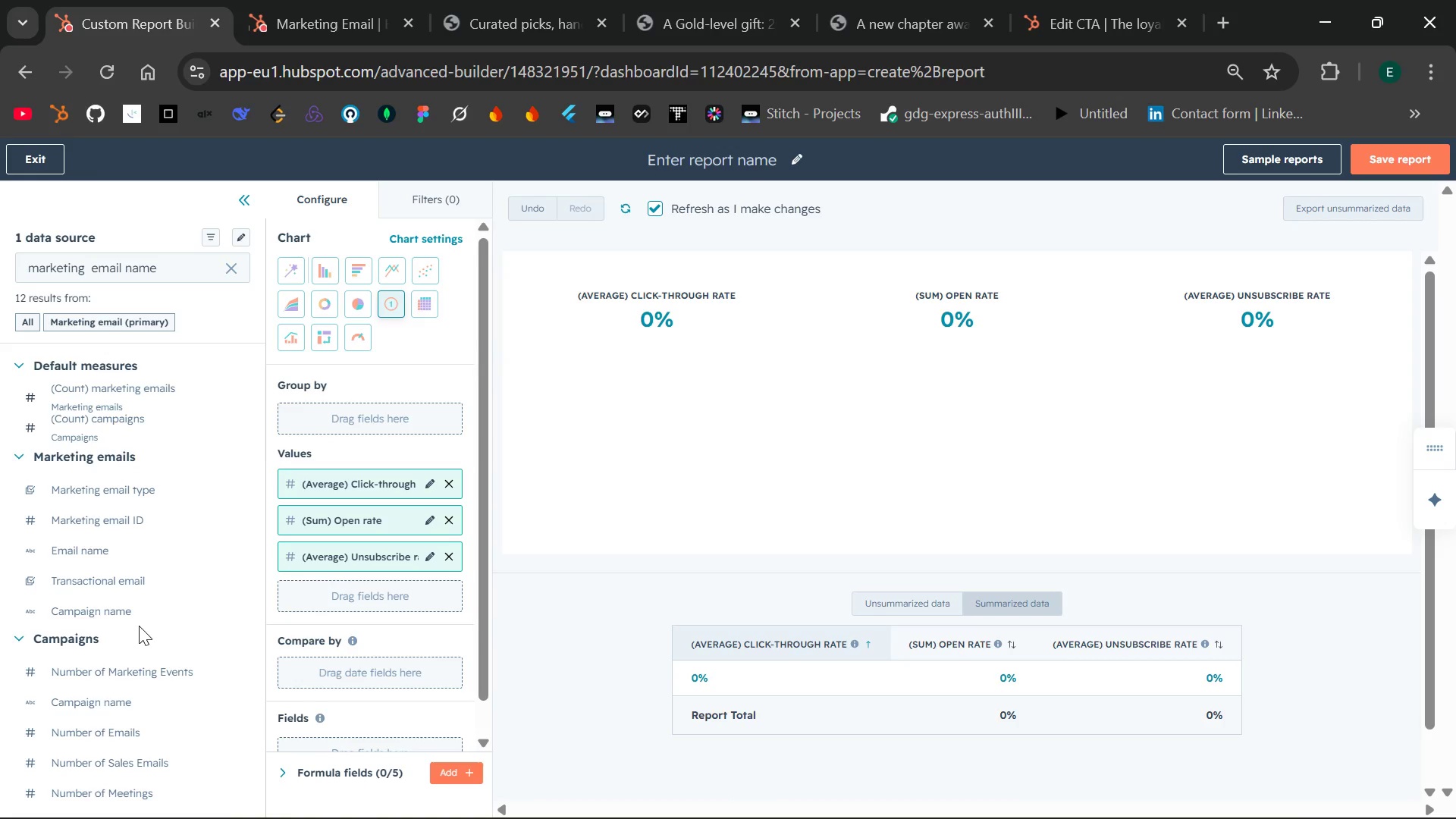 
wait(13.8)
 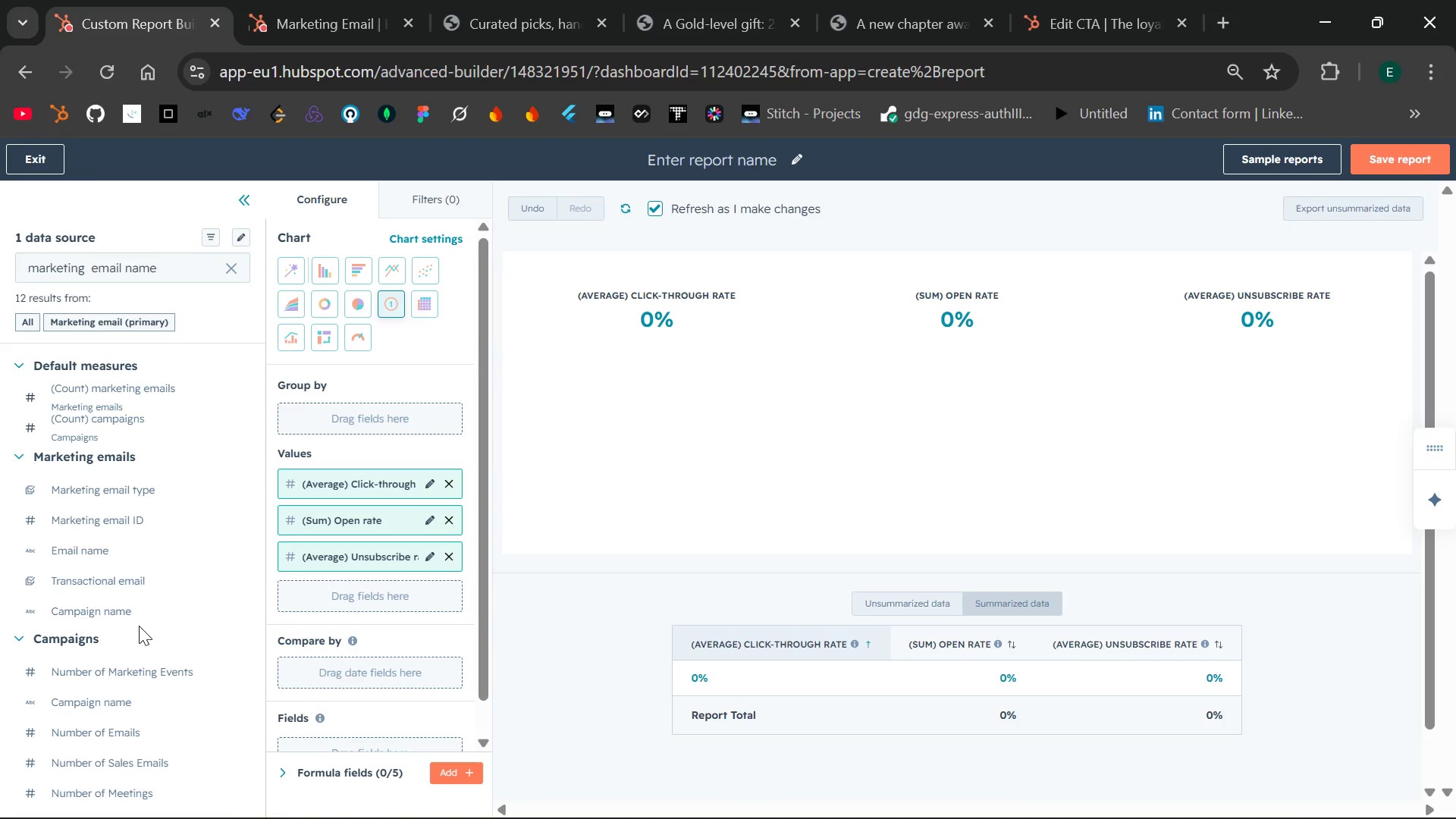 
left_click([234, 263])
 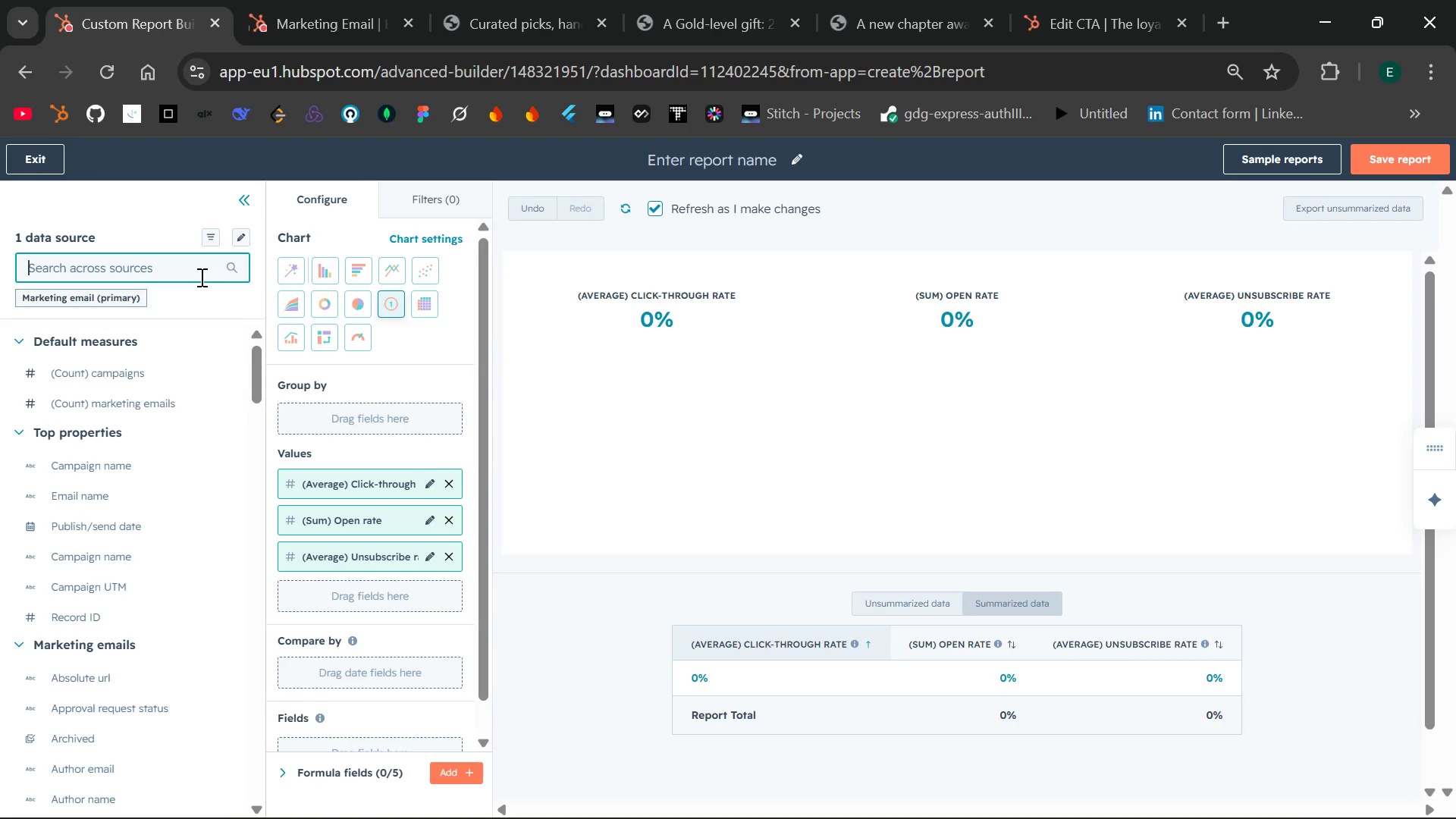 
wait(6.28)
 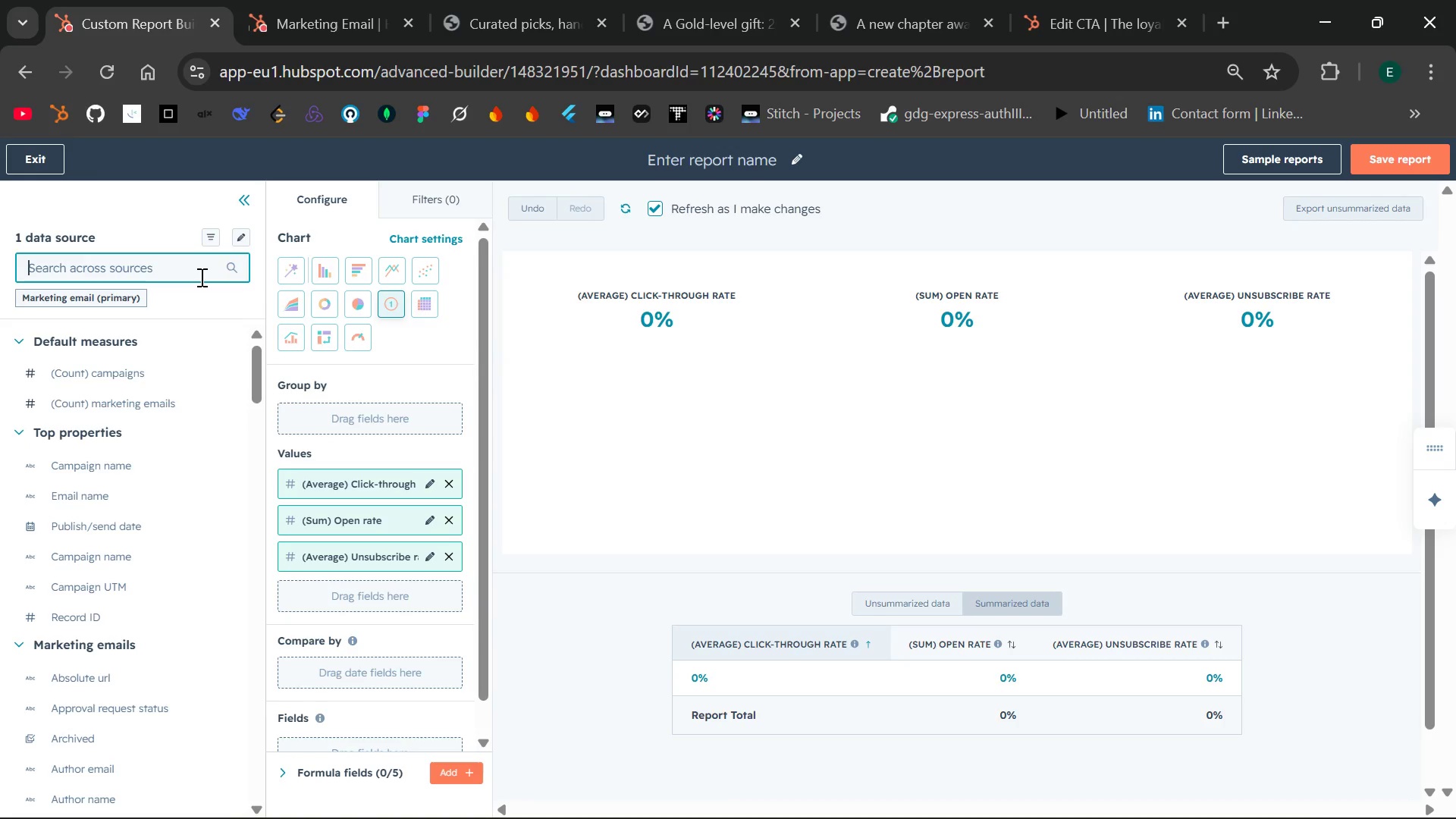 
type(t)
key(Backspace)
type(The Re-in)
 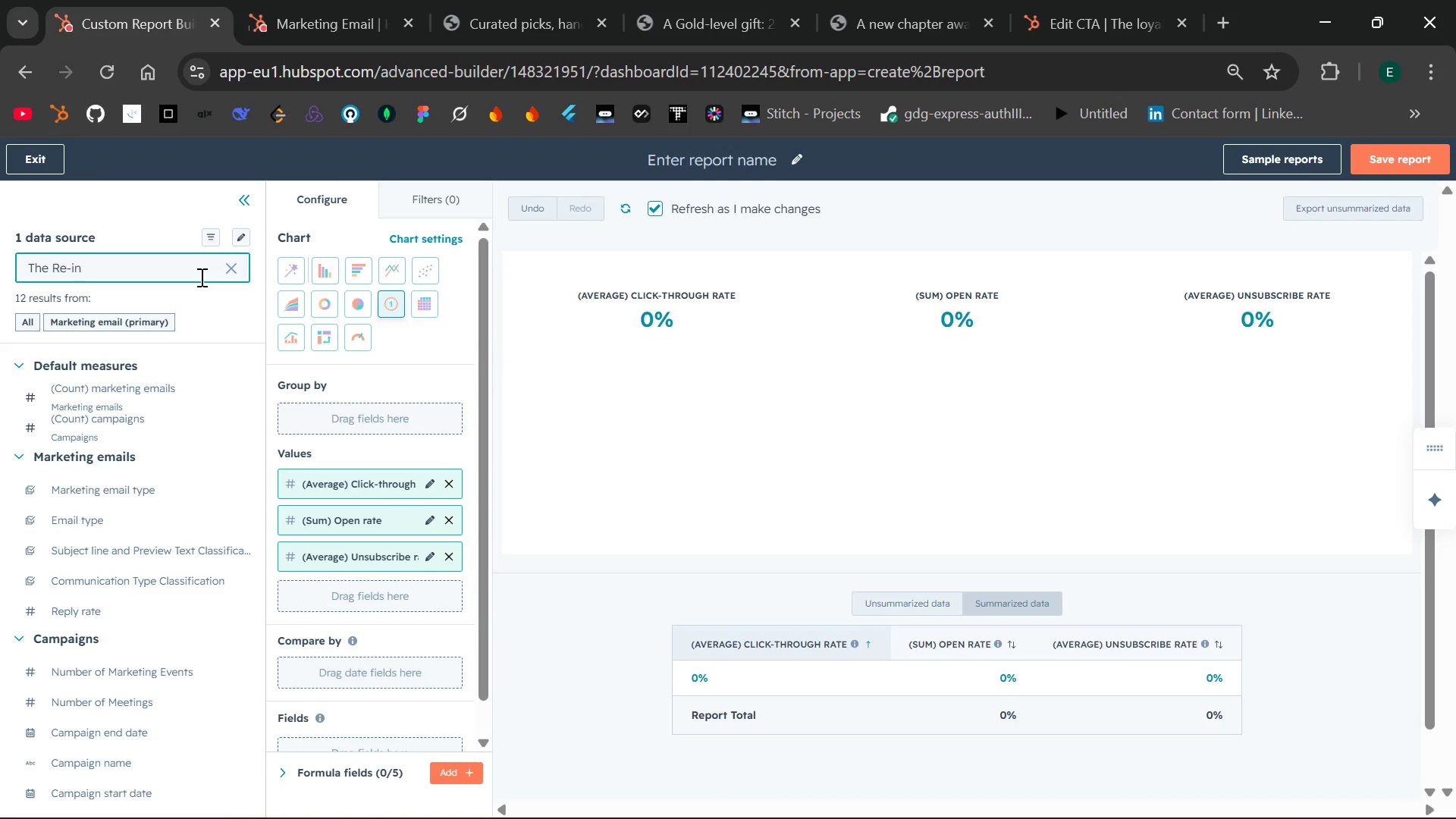 
type(troducrio)
key(Backspace)
key(Backspace)
type(tion)
key(Backspace)
key(Backspace)
key(Backspace)
key(Backspace)
key(Backspace)
key(Backspace)
key(Backspace)
key(Backspace)
type(duction)
 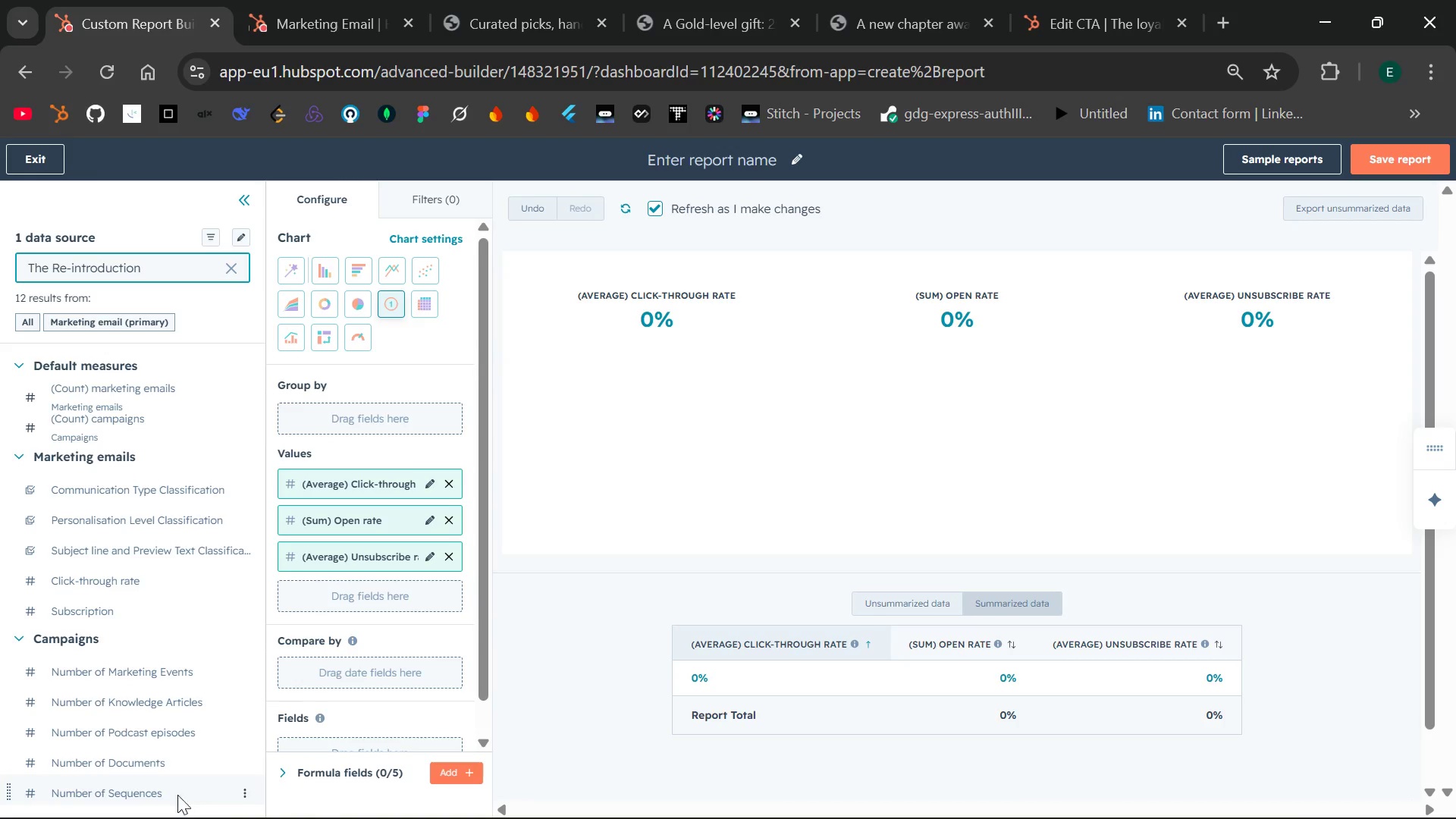 
wait(14.19)
 